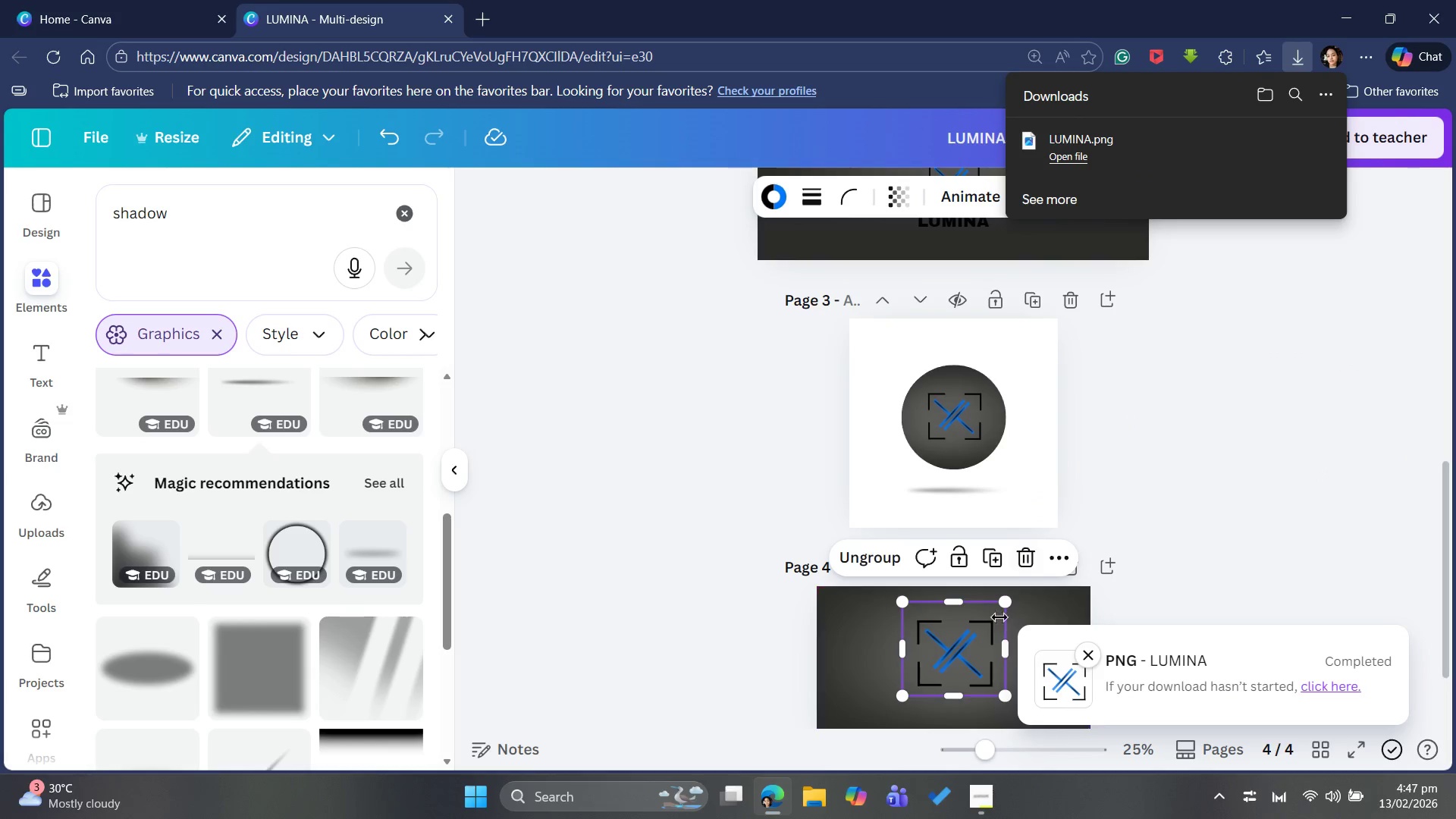 
left_click([326, 177])
 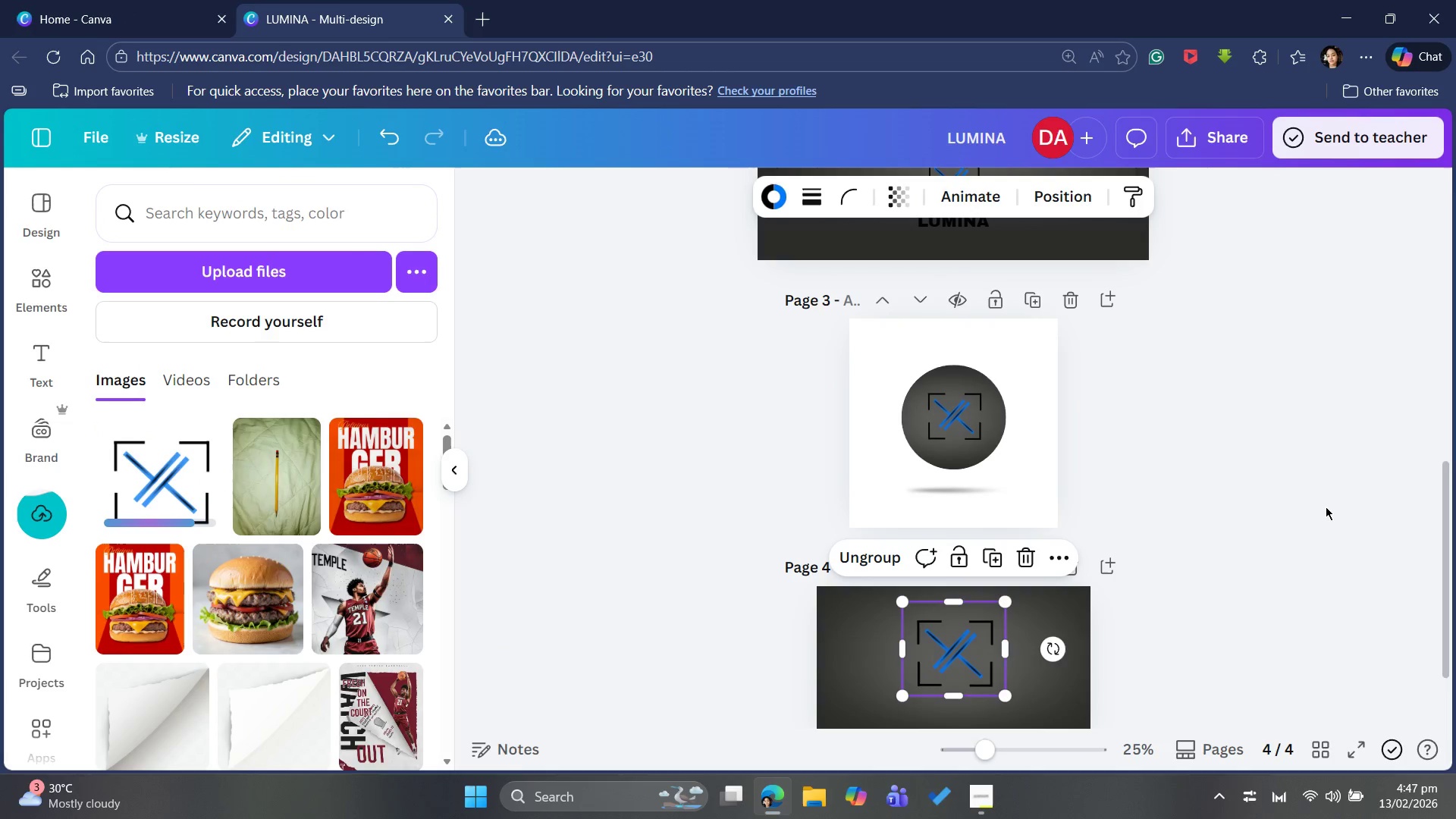 
wait(7.88)
 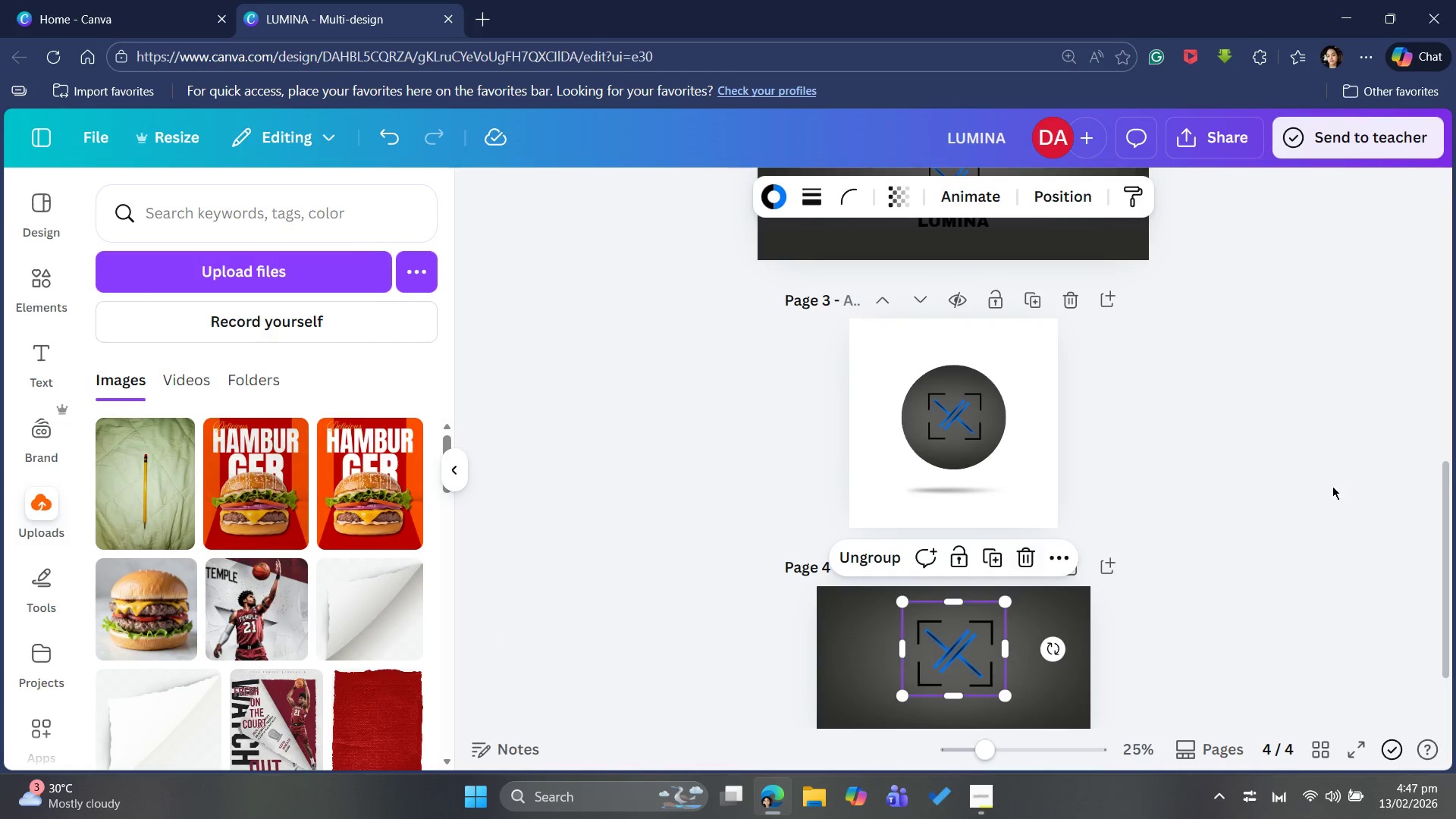 
left_click([152, 482])
 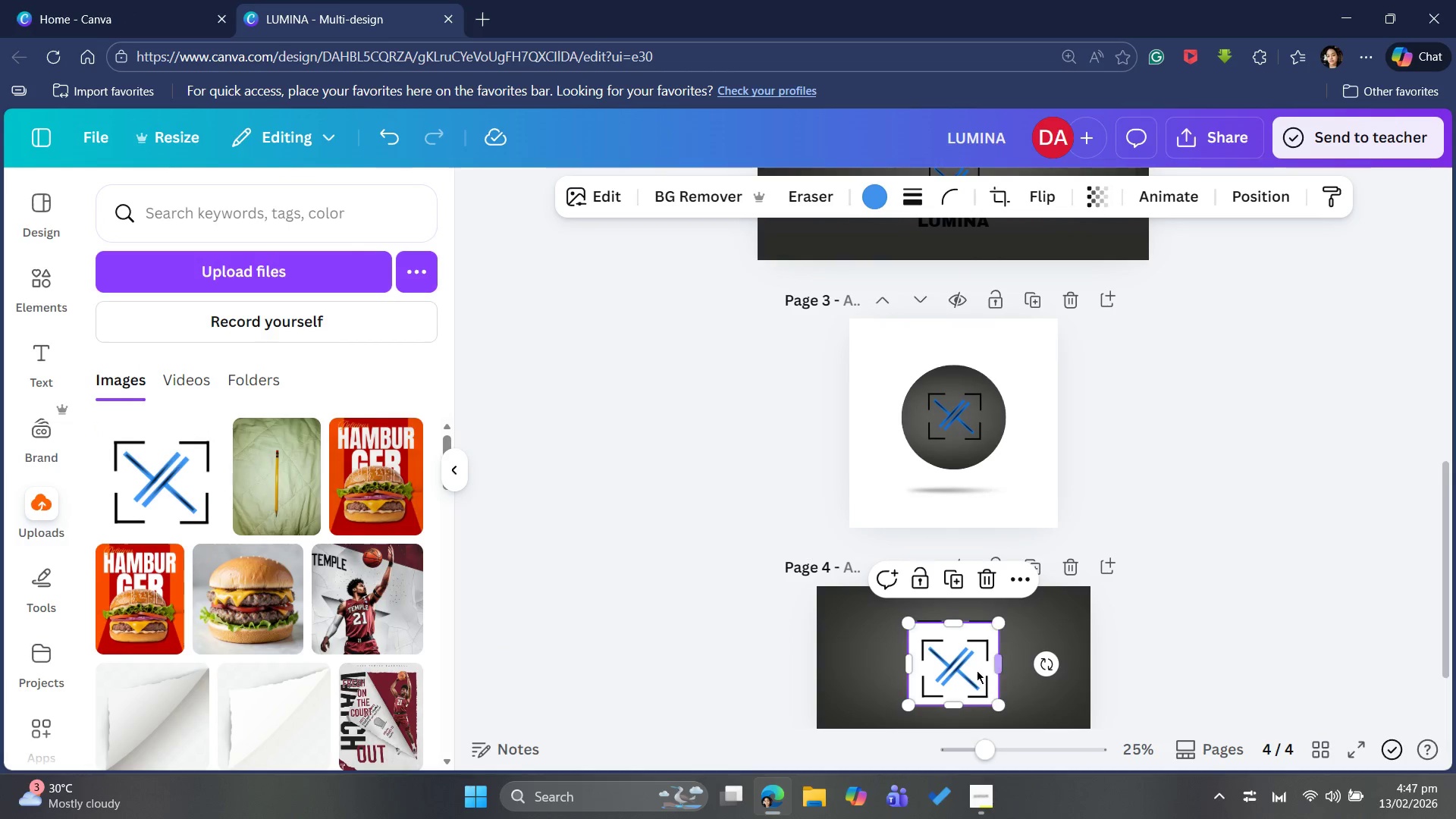 
left_click_drag(start_coordinate=[974, 673], to_coordinate=[1029, 654])
 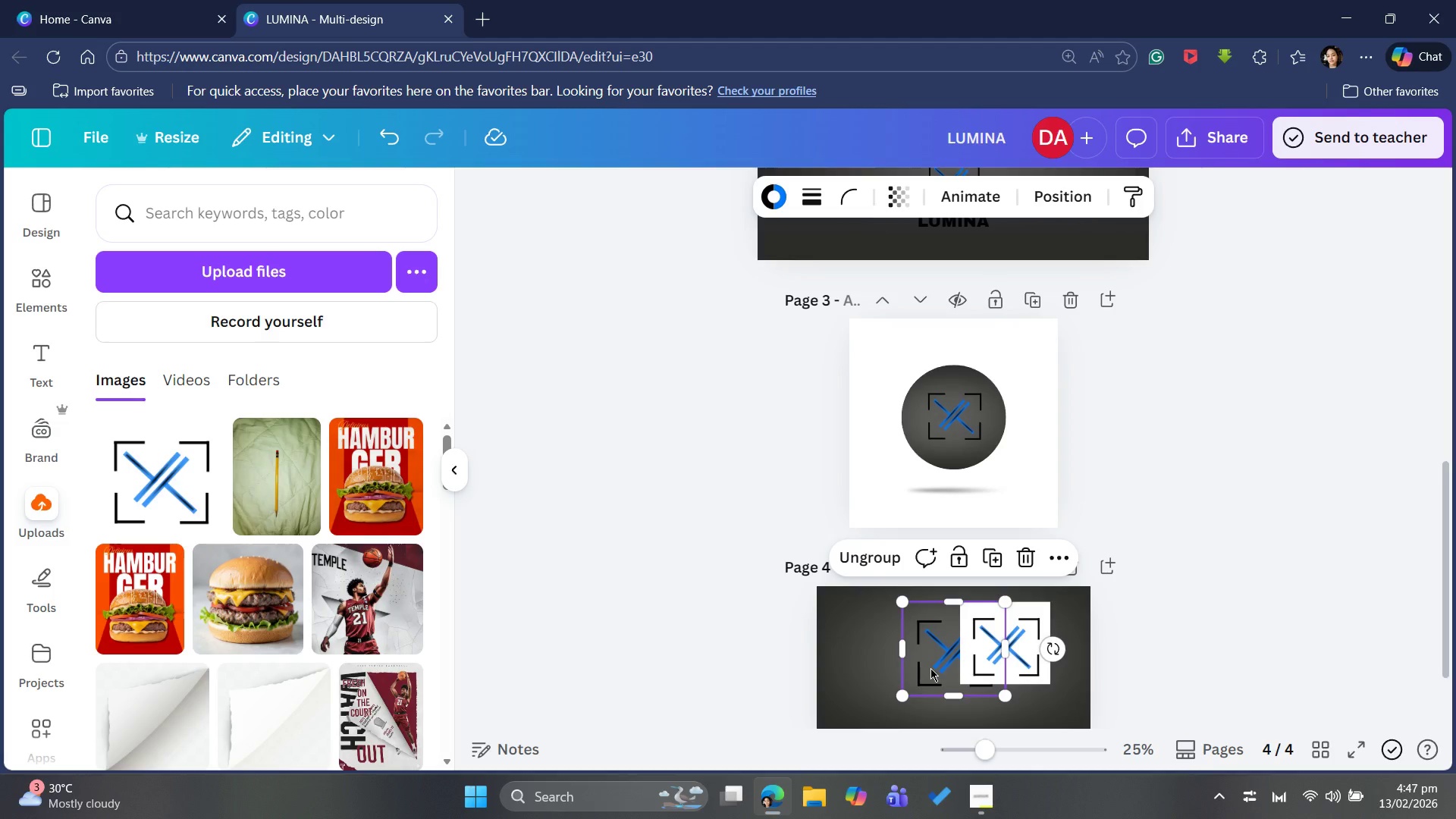 
key(Backspace)
 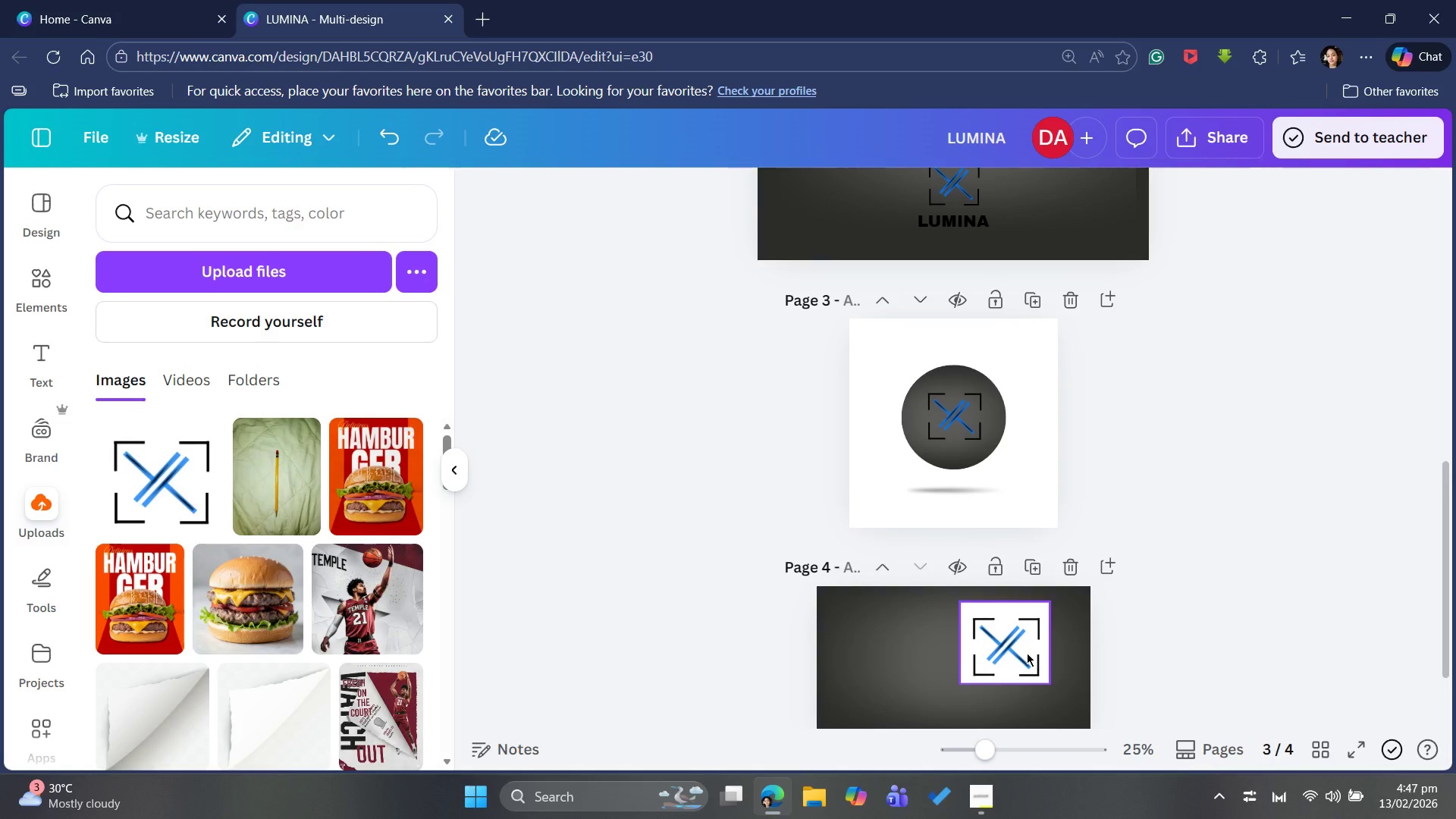 
left_click_drag(start_coordinate=[1028, 654], to_coordinate=[976, 673])
 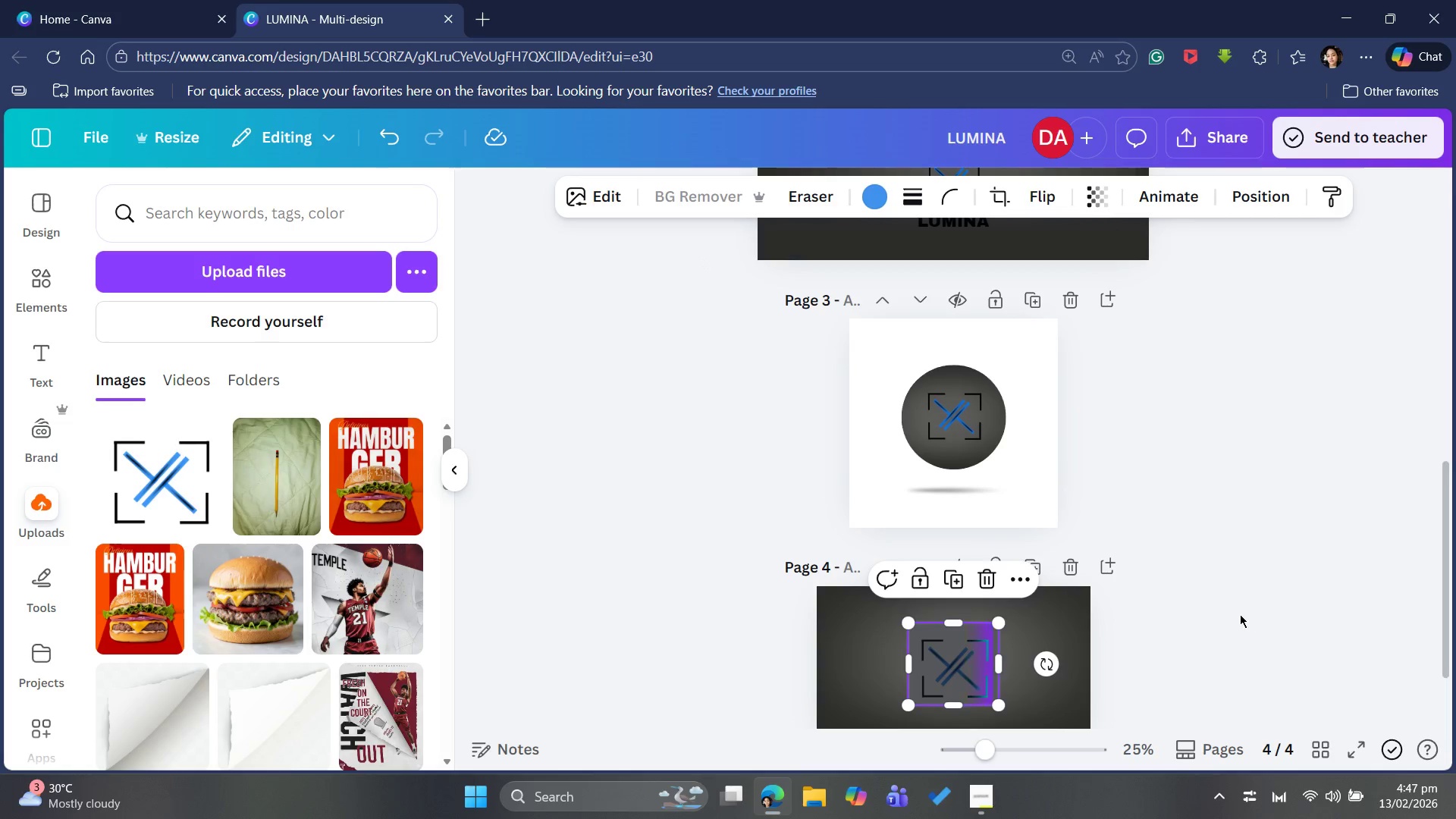 
wait(8.81)
 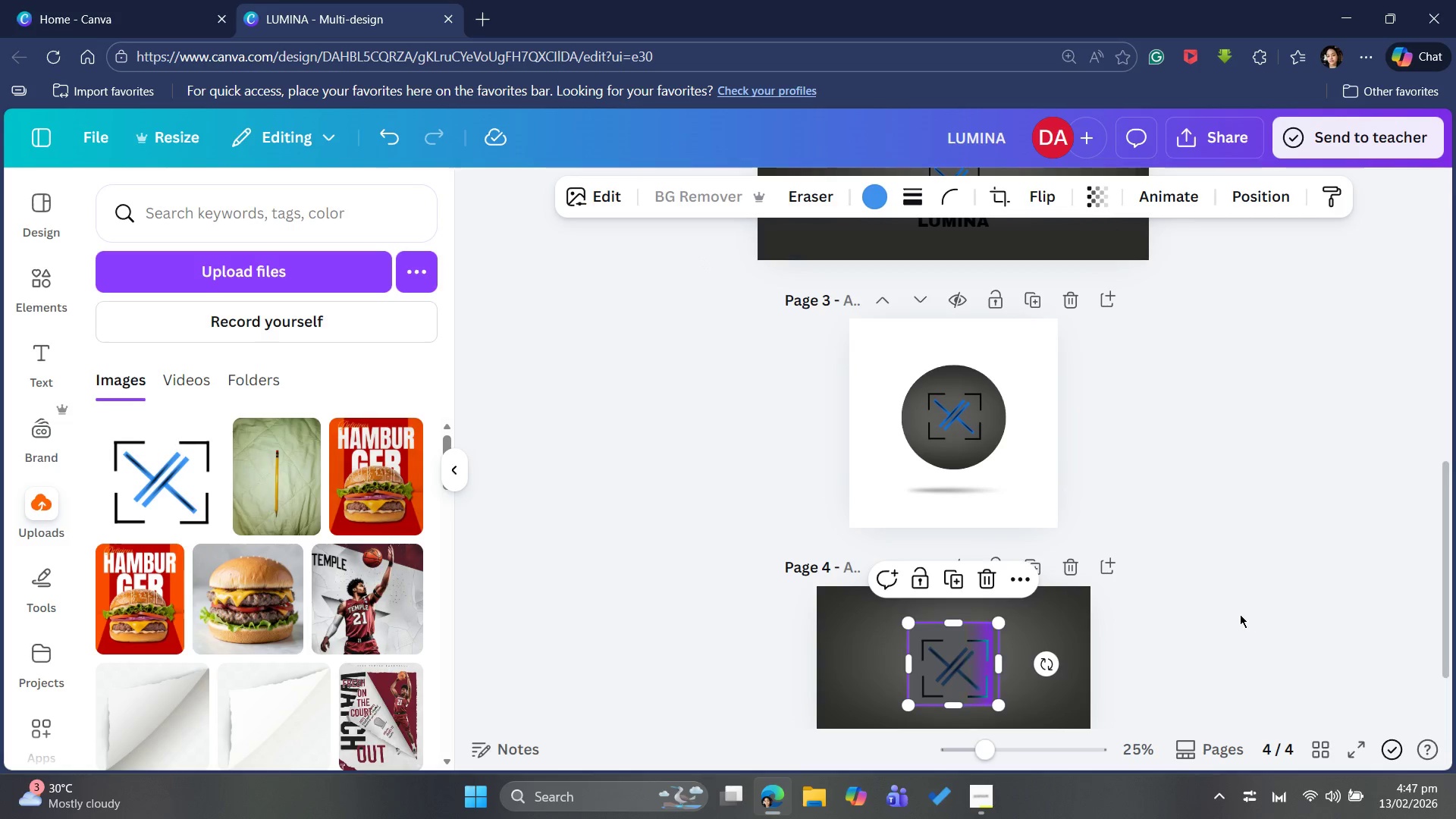 
left_click_drag(start_coordinate=[959, 672], to_coordinate=[961, 656])
 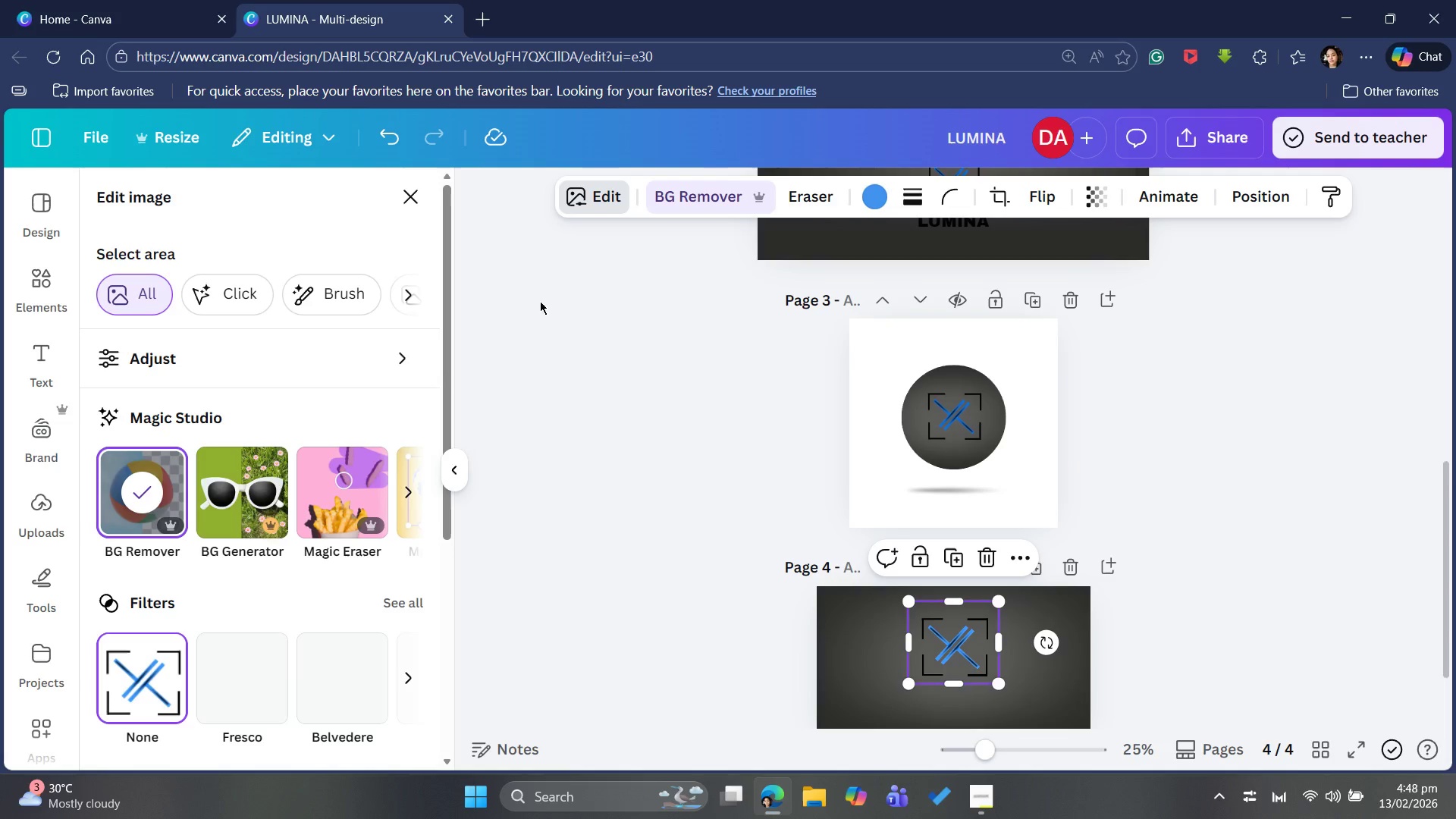 
wait(5.48)
 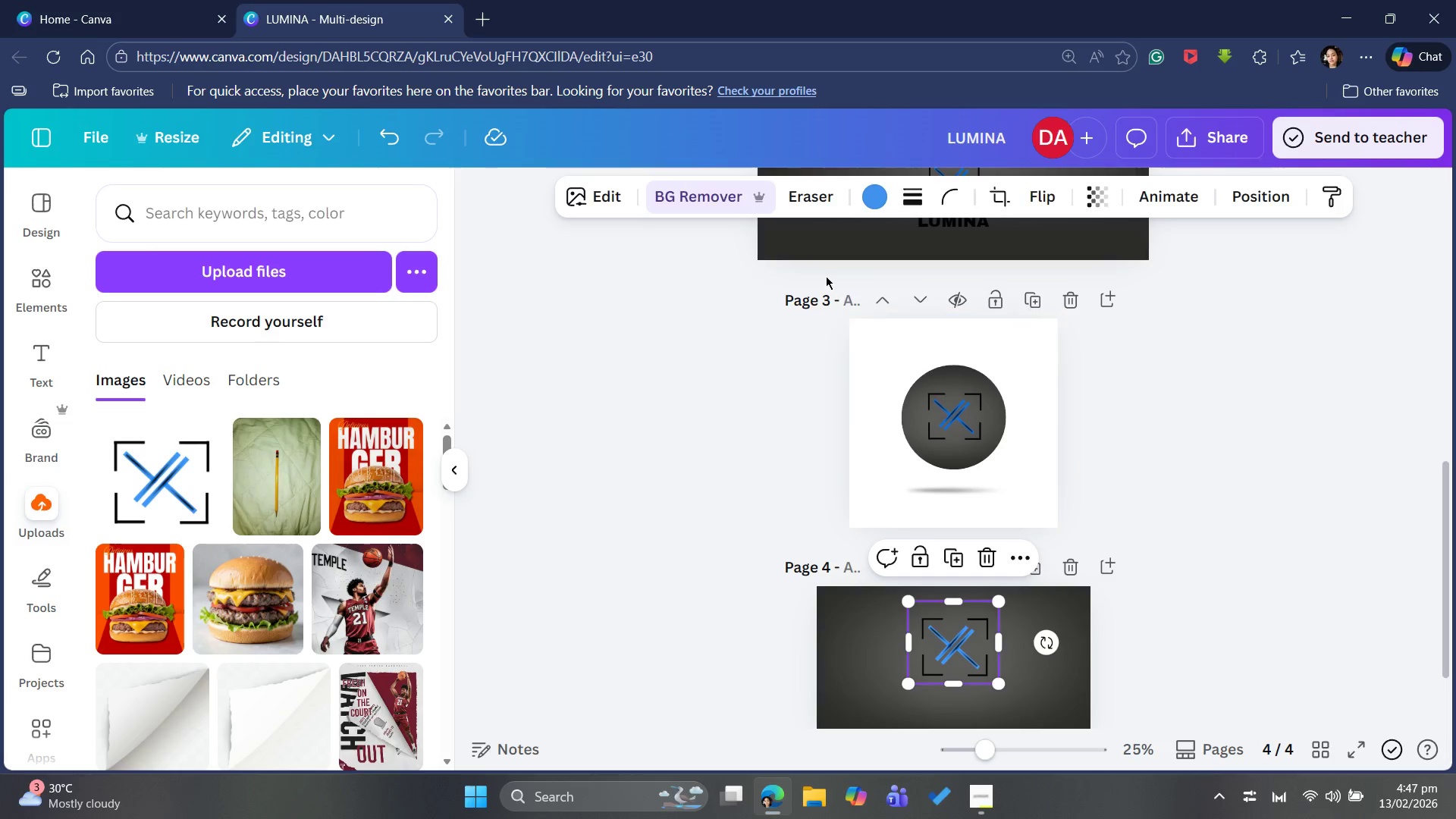 
scroll: coordinate [261, 592], scroll_direction: down, amount: 4.0
 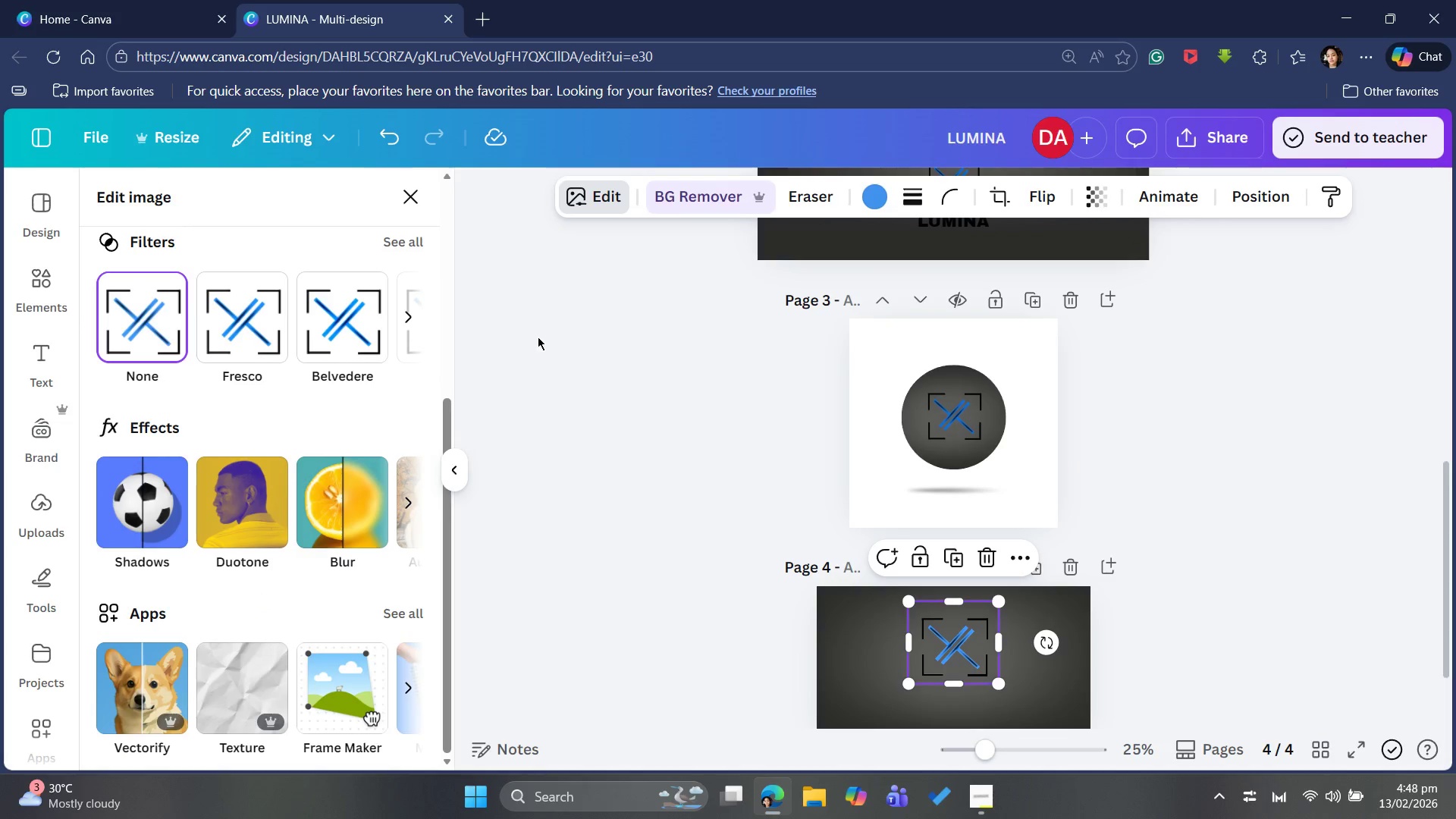 
wait(9.63)
 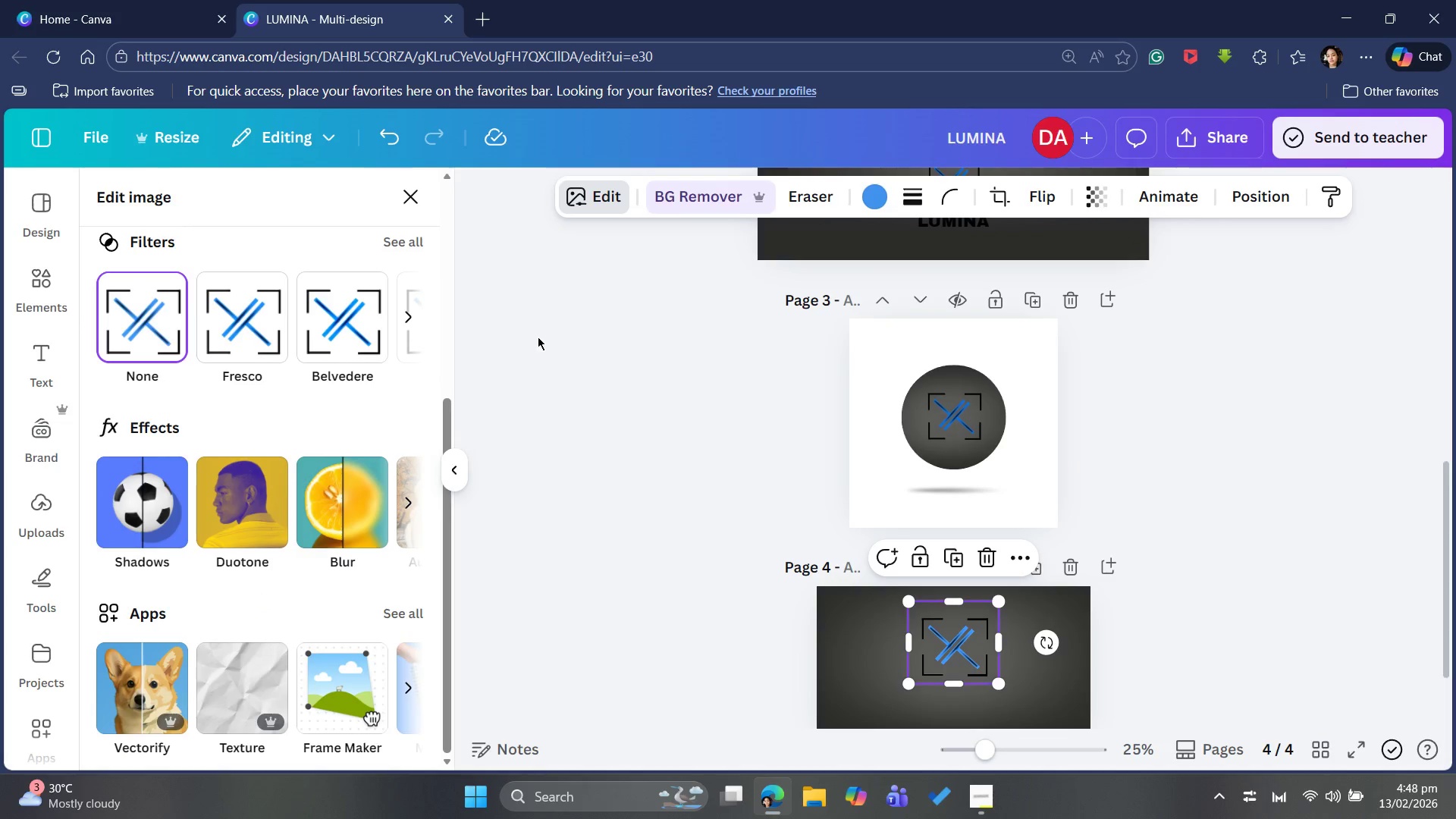 
left_click([136, 484])
 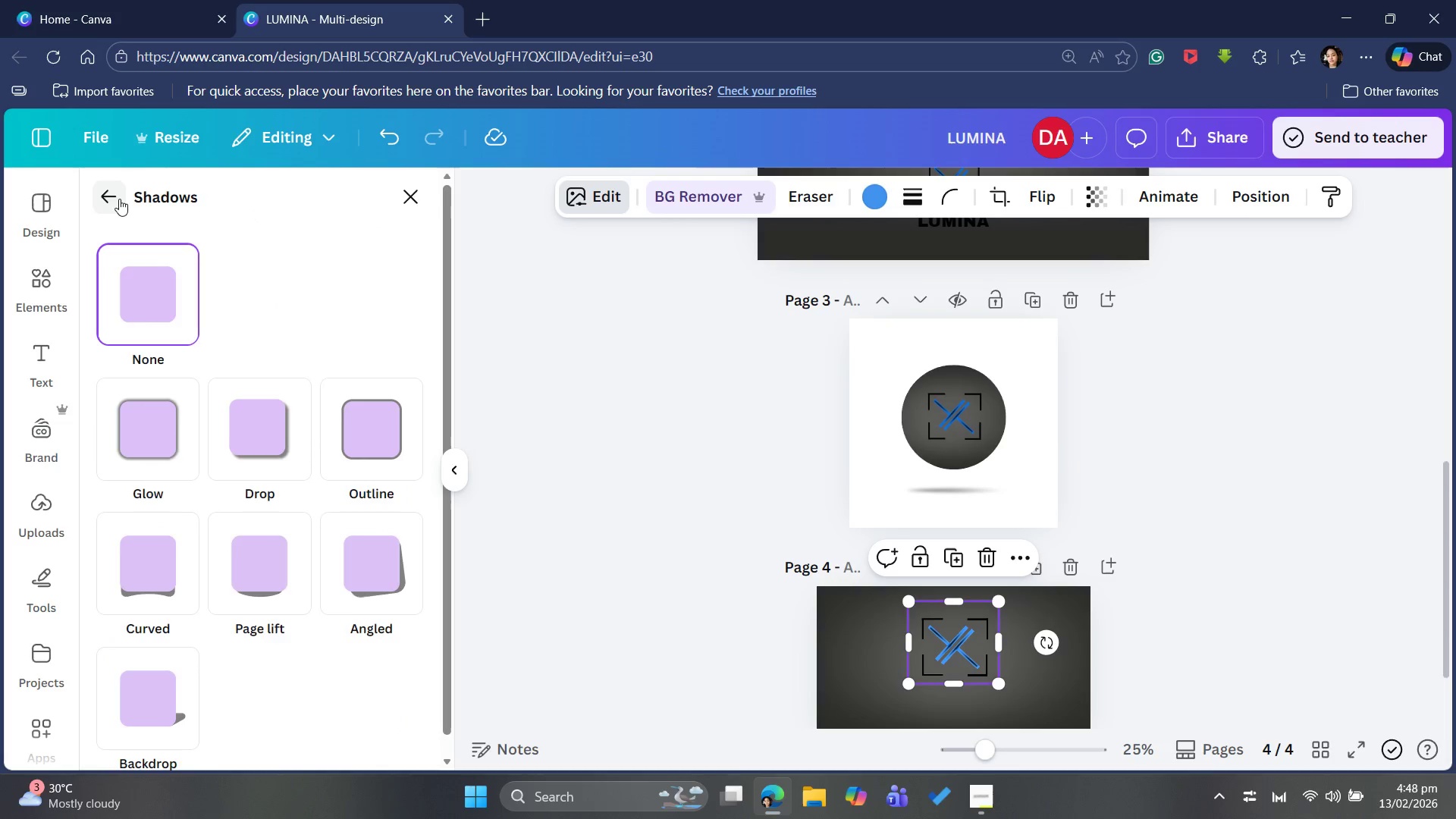 
scroll: coordinate [249, 561], scroll_direction: down, amount: 8.0
 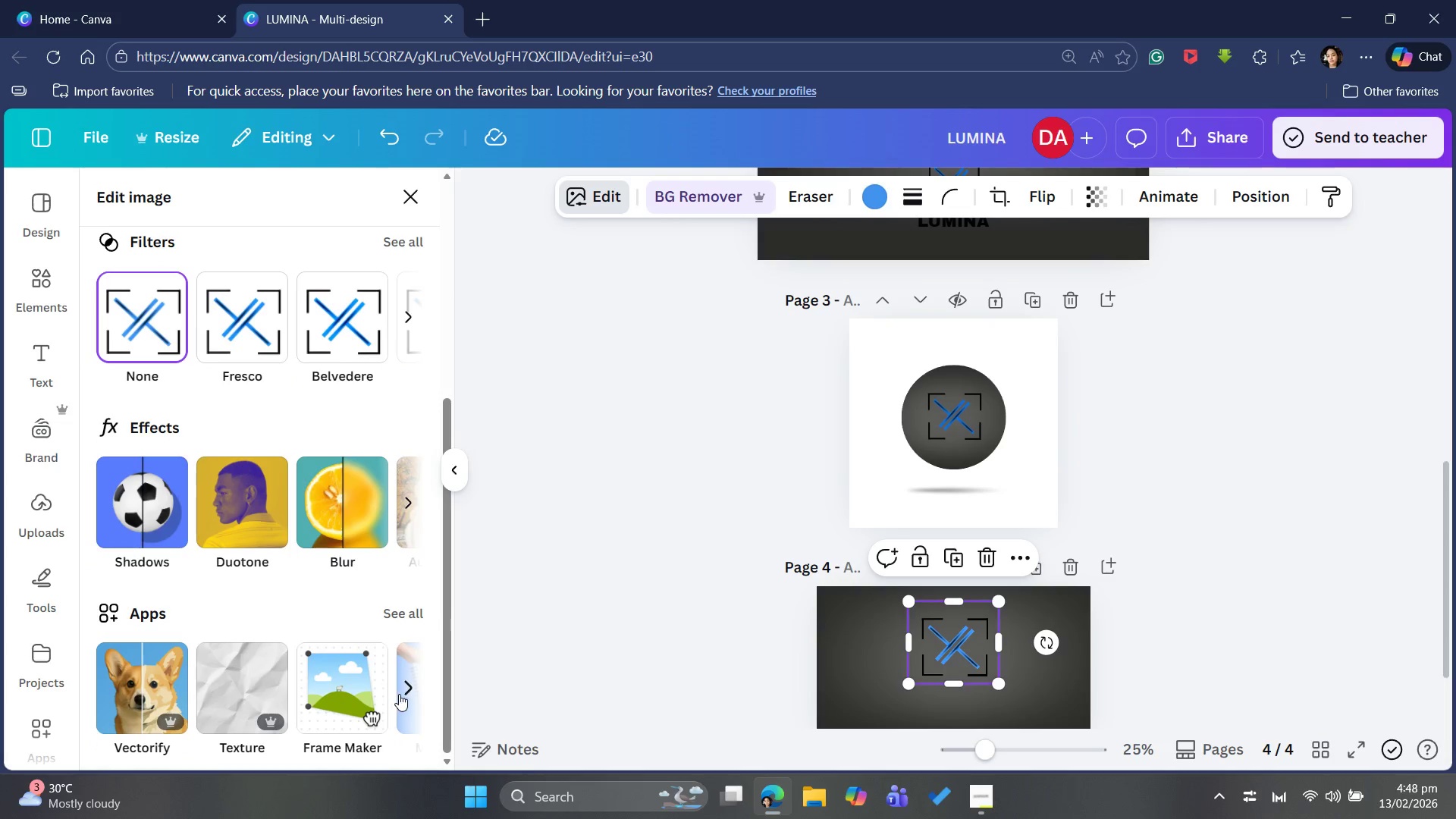 
left_click([400, 692])
 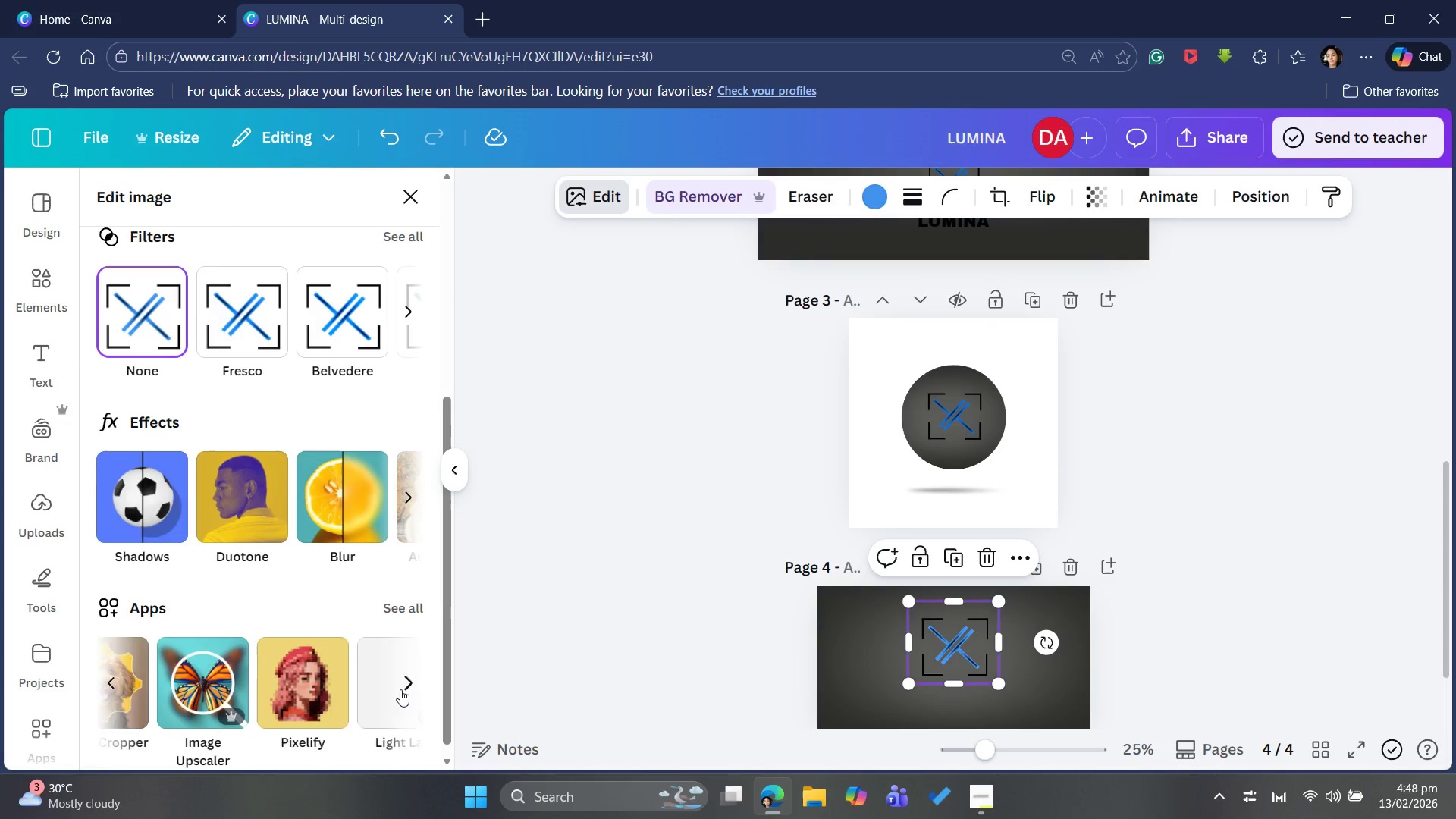 
left_click([400, 689])
 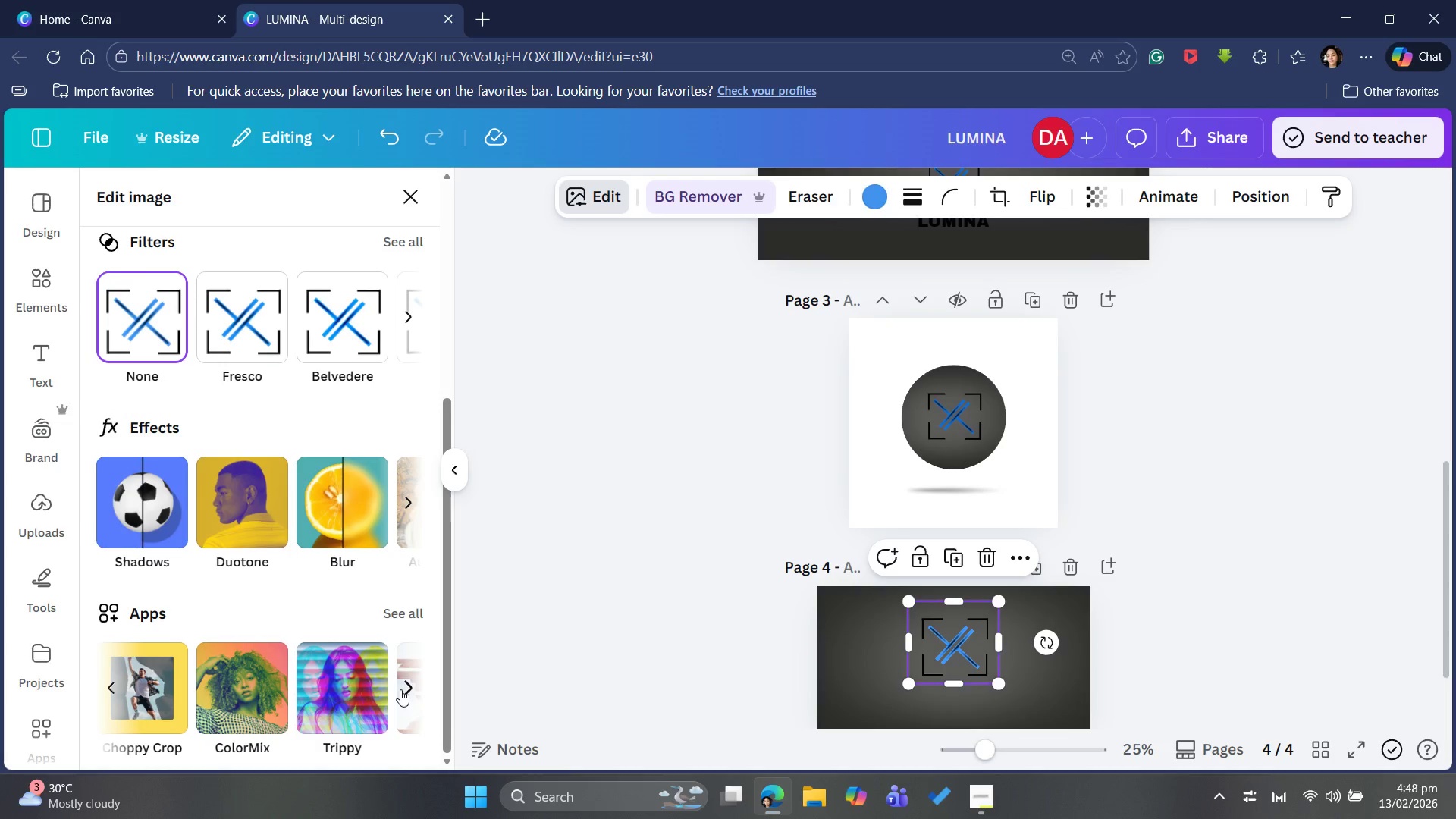 
left_click([400, 689])
 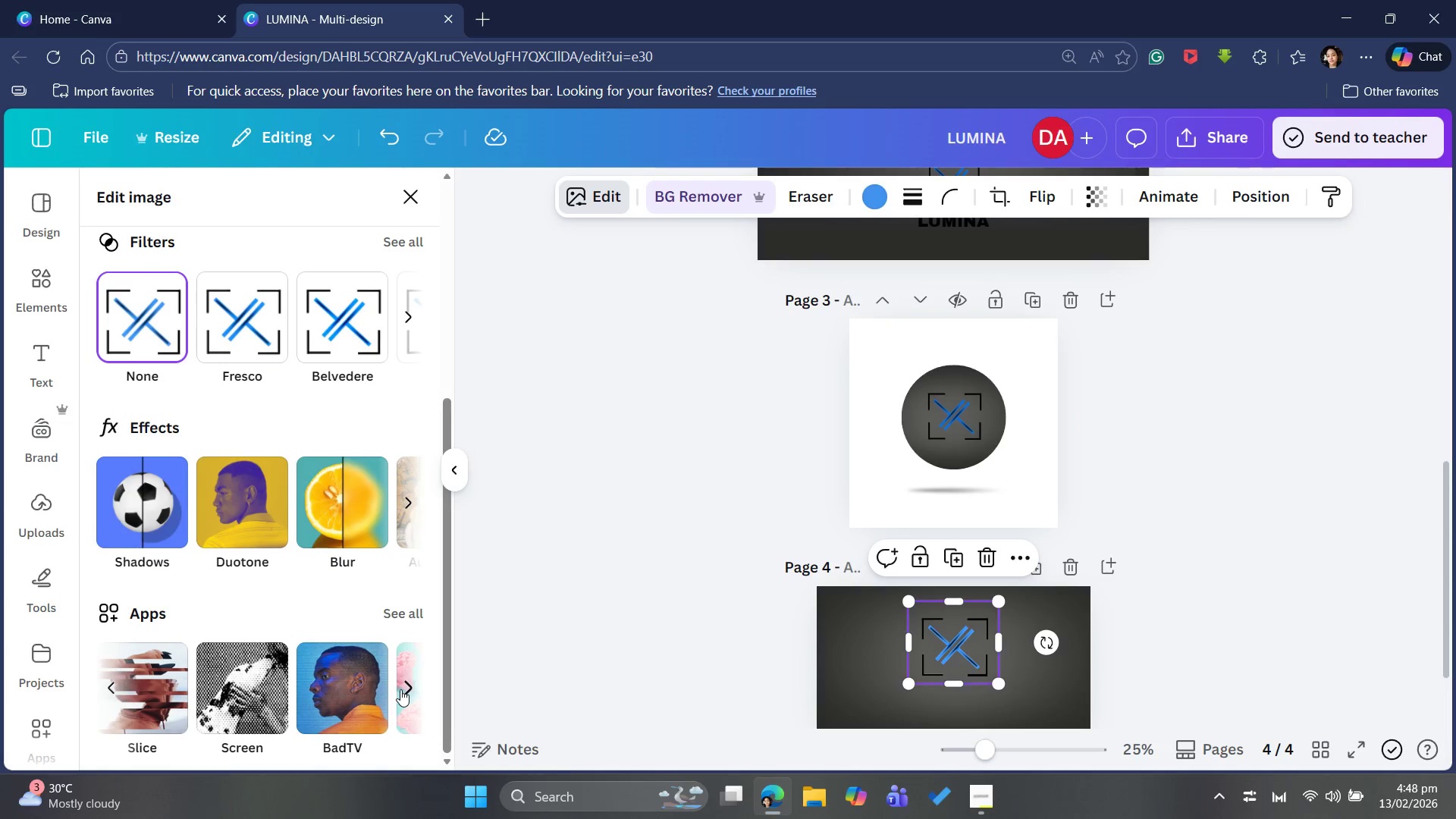 
left_click([400, 689])
 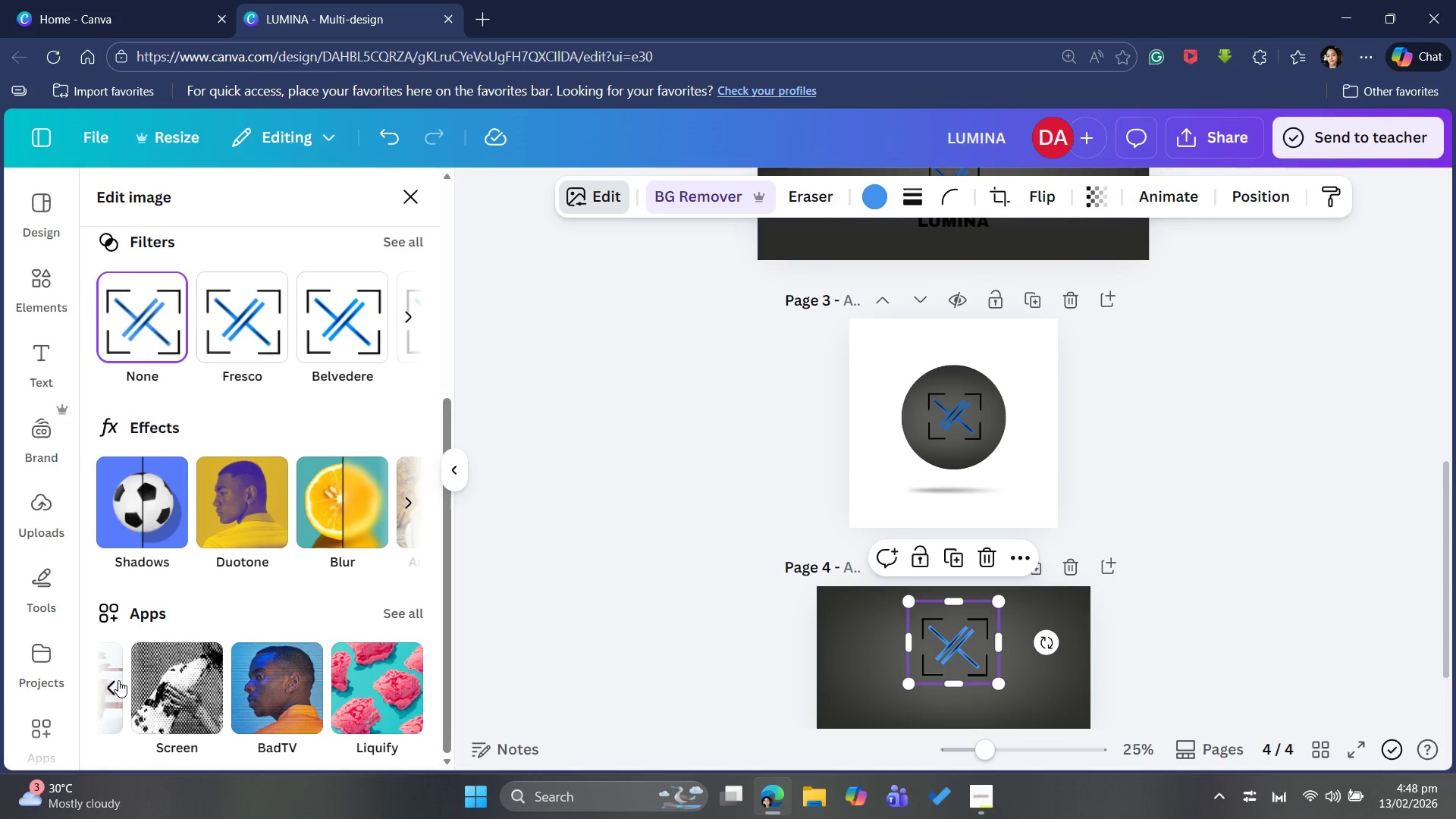 
scroll: coordinate [271, 513], scroll_direction: up, amount: 4.0
 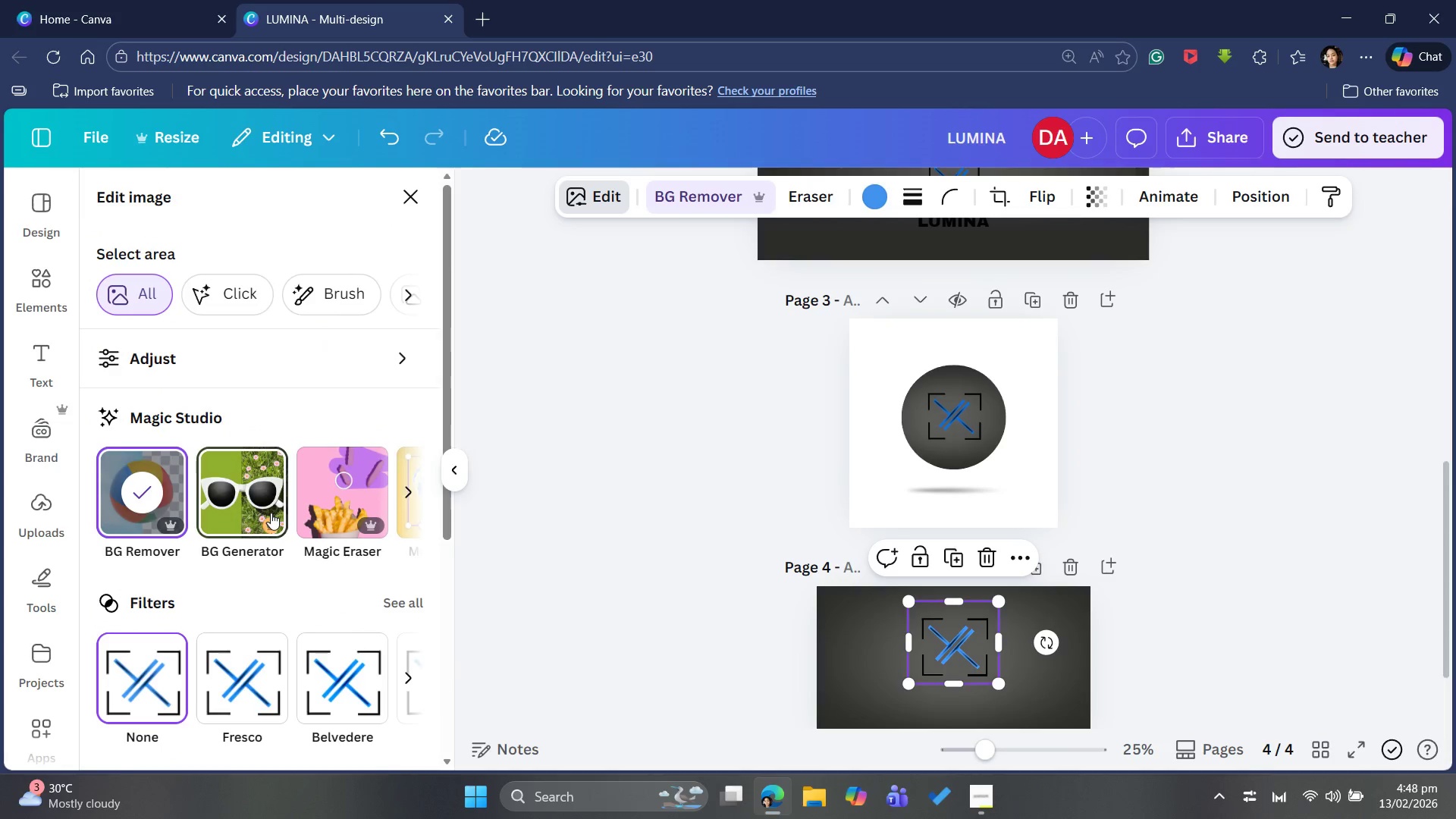 
scroll: coordinate [371, 548], scroll_direction: down, amount: 6.0
 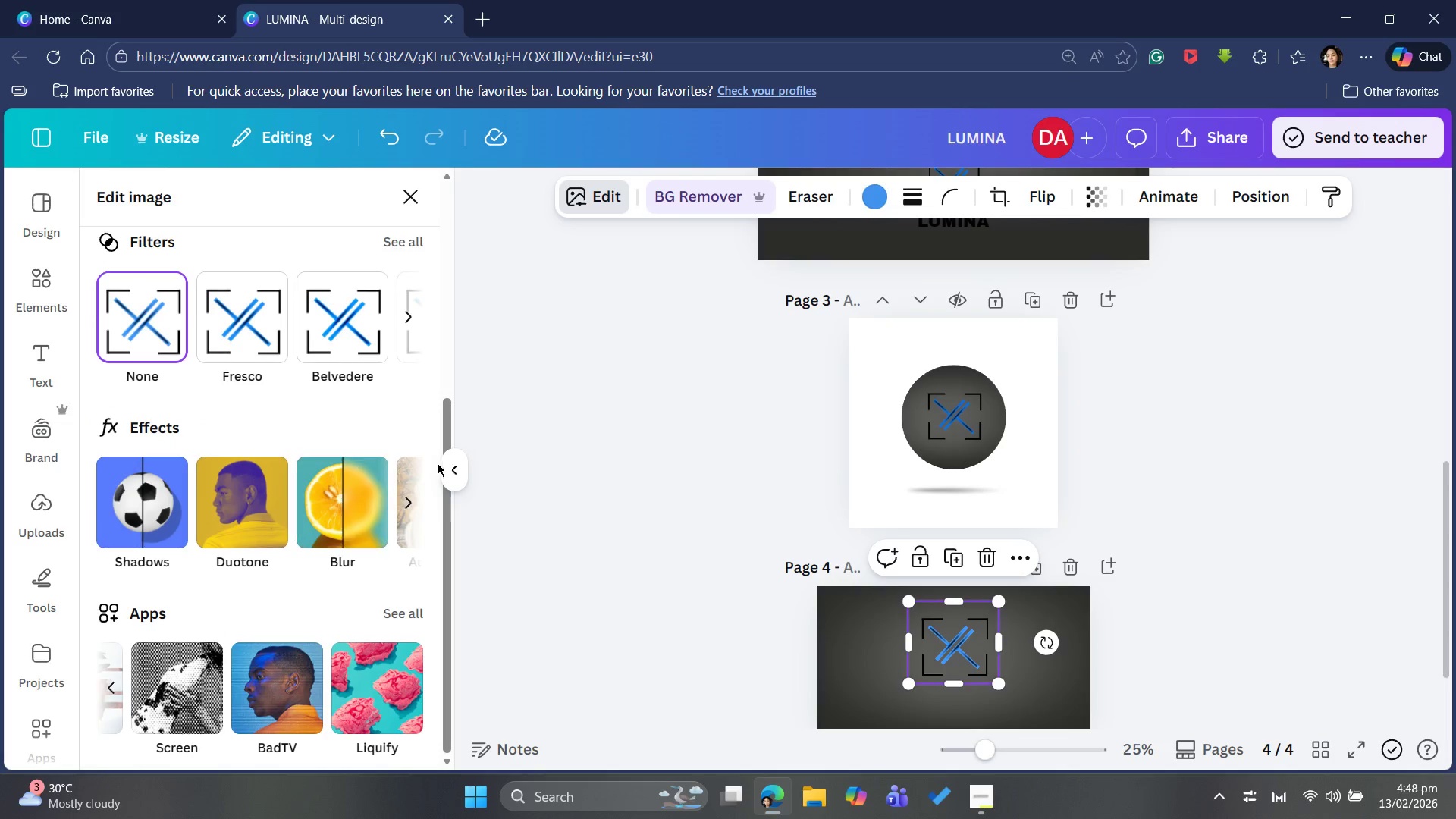 
left_click([412, 500])
 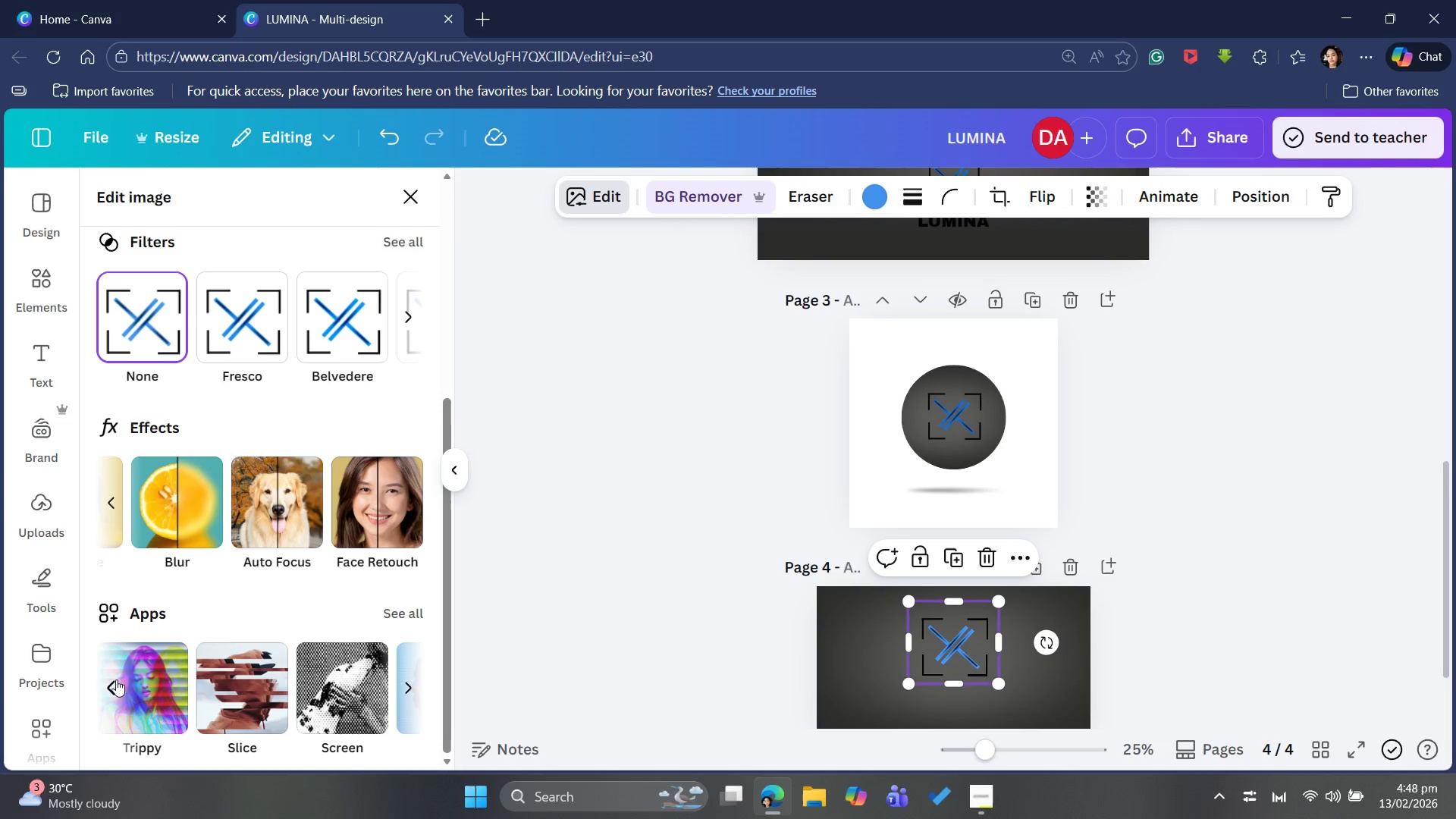 
left_click([116, 679])
 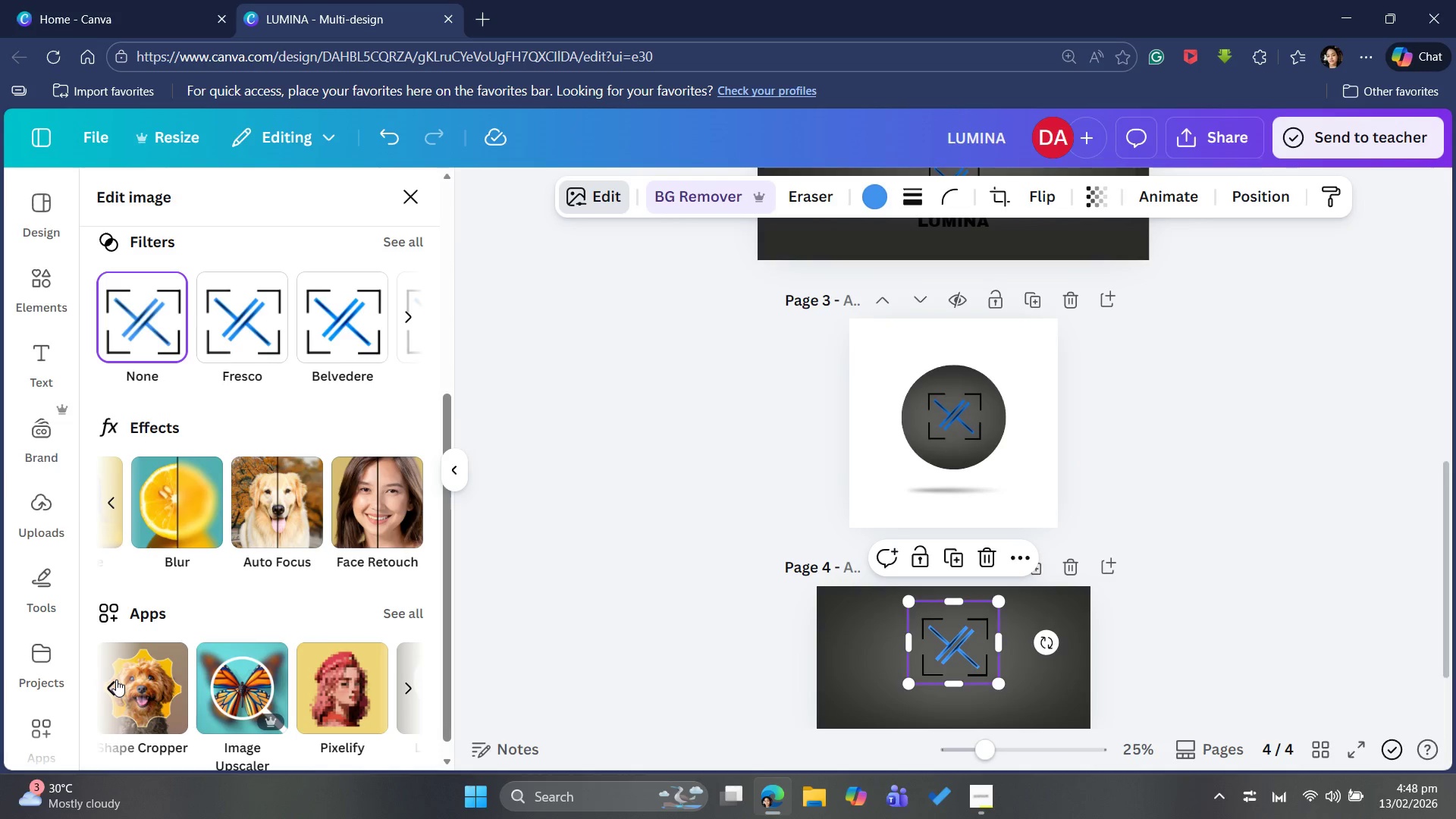 
left_click([116, 679])
 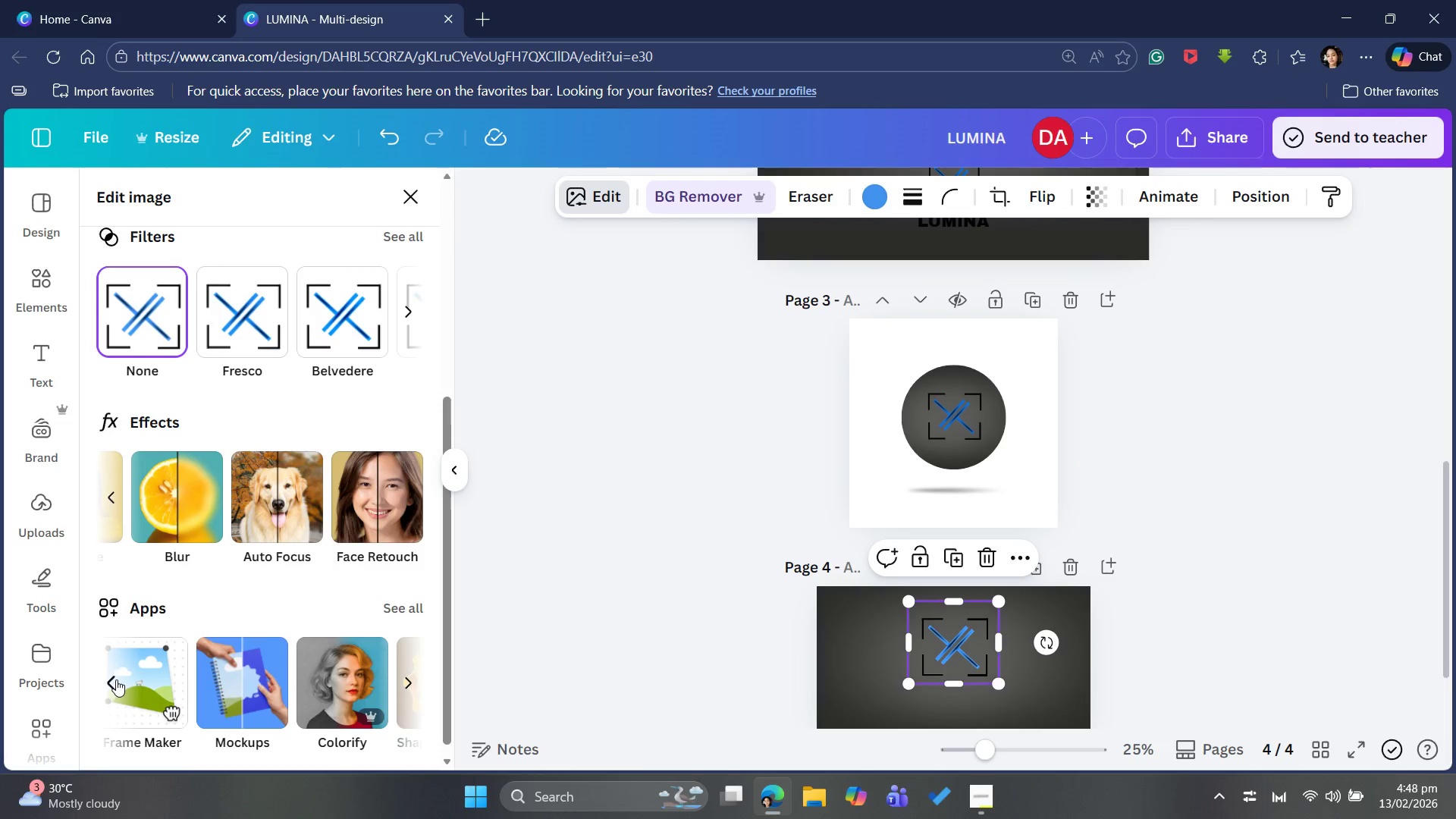 
left_click([116, 679])
 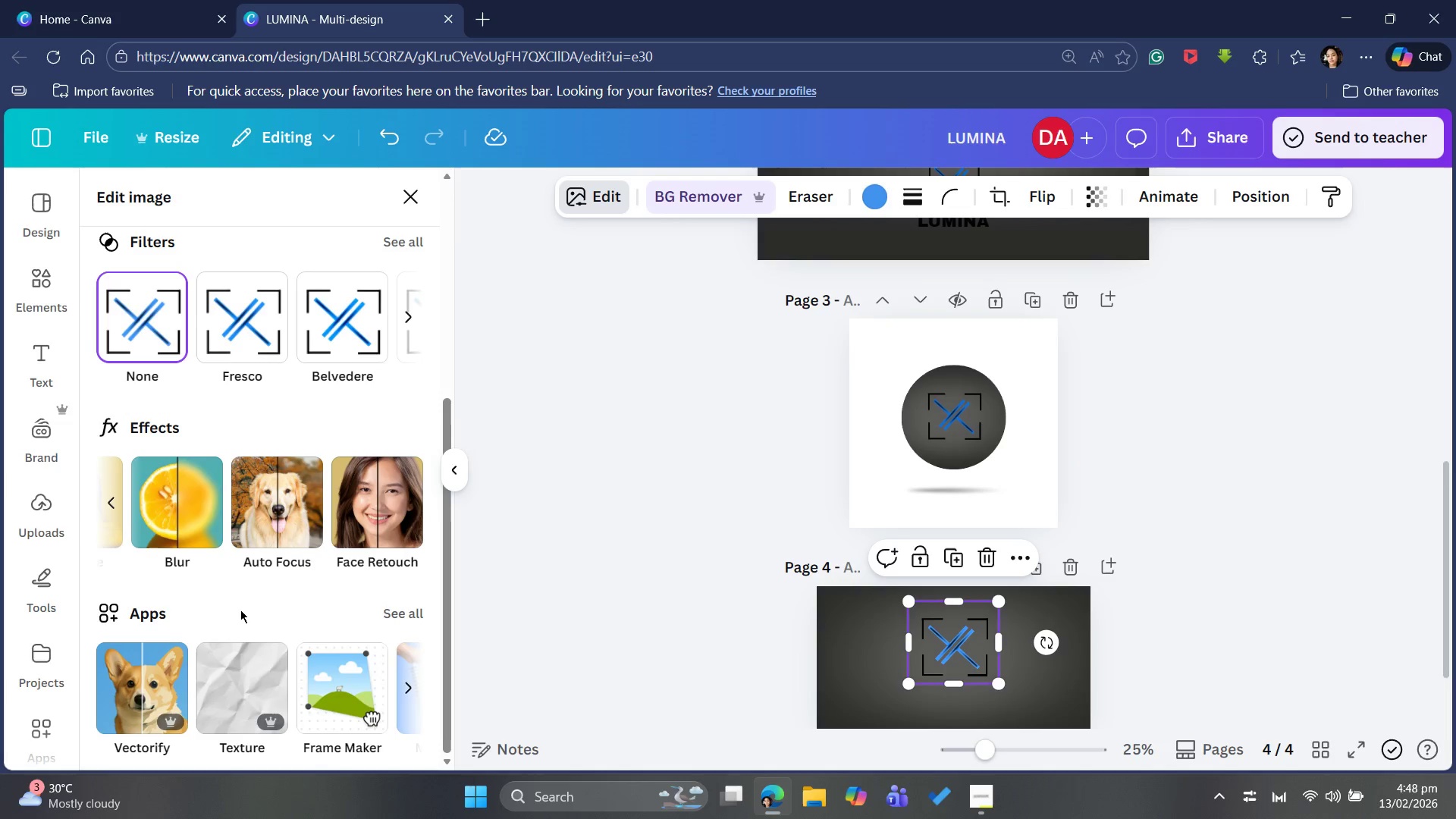 
scroll: coordinate [247, 606], scroll_direction: up, amount: 5.0
 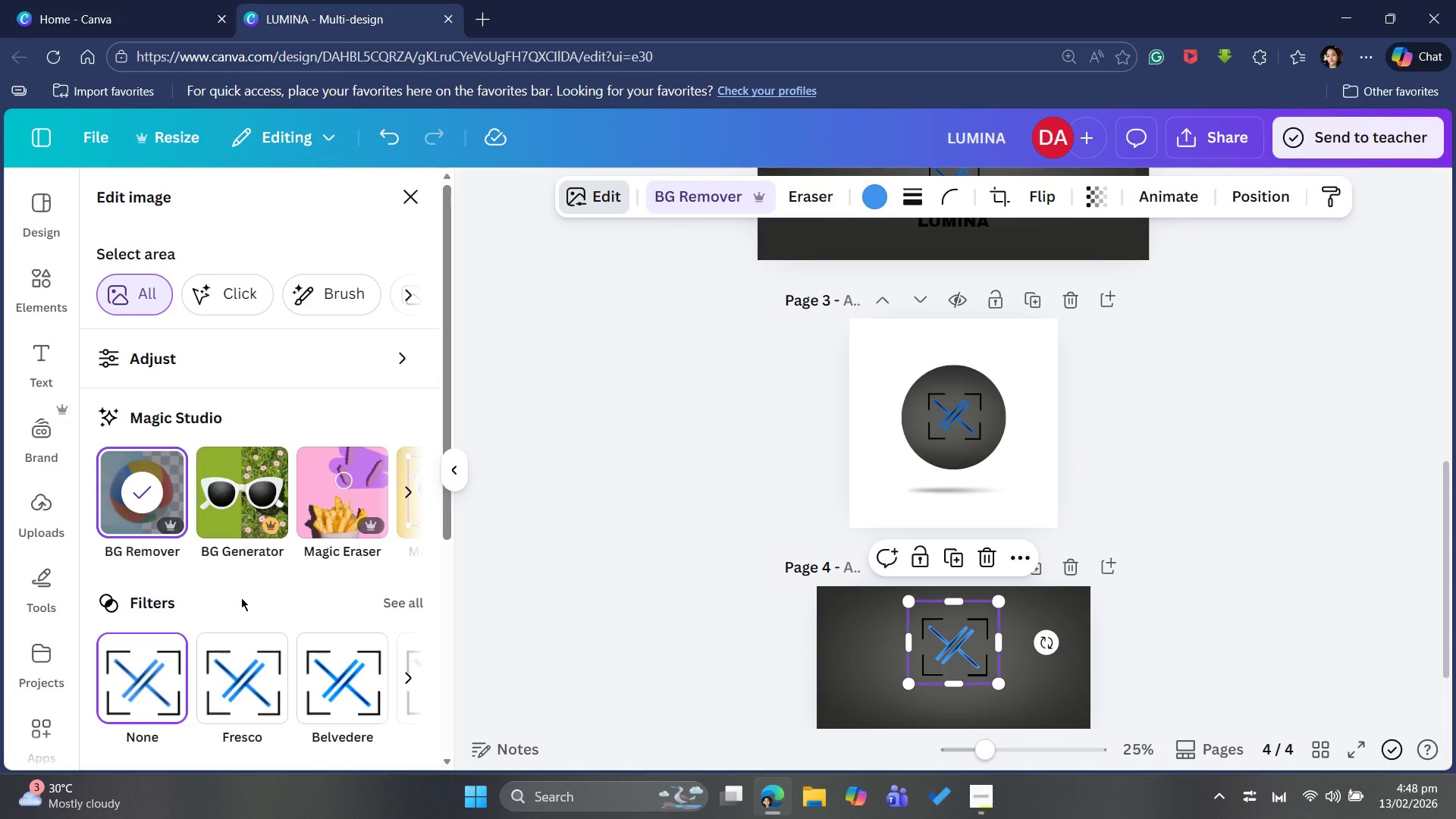 
wait(6.21)
 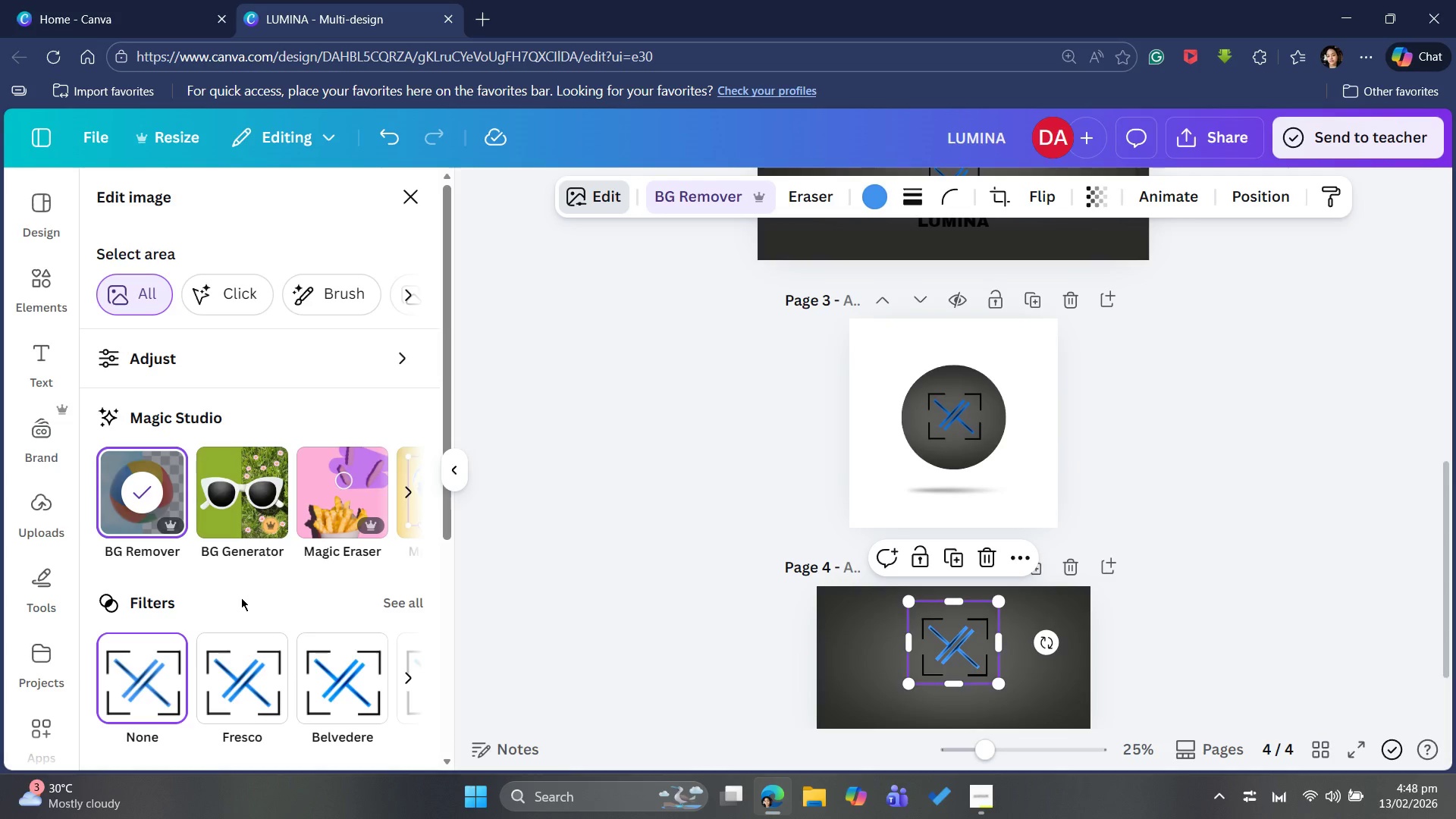 
scroll: coordinate [261, 485], scroll_direction: down, amount: 5.0
 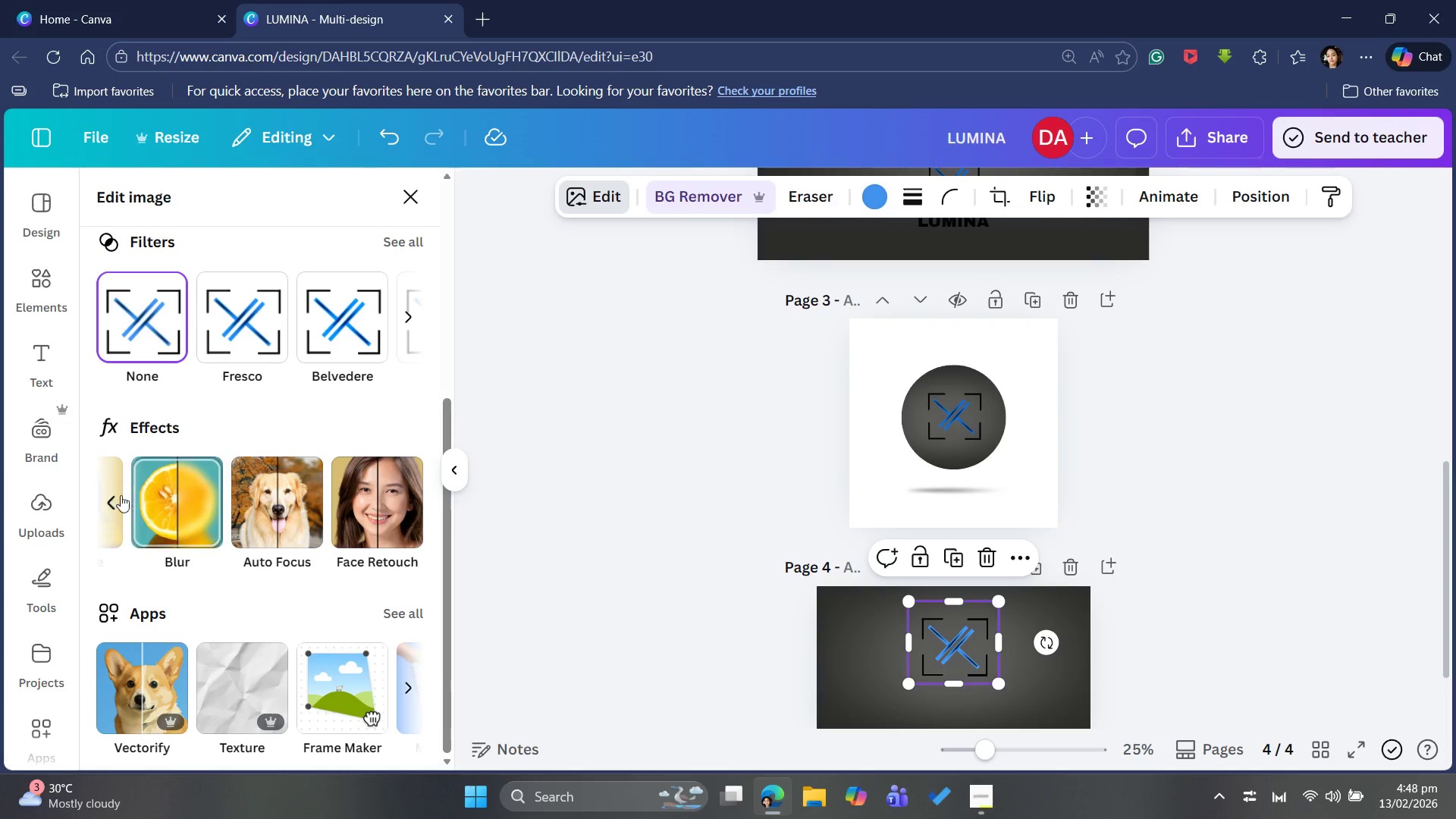 
left_click([117, 491])
 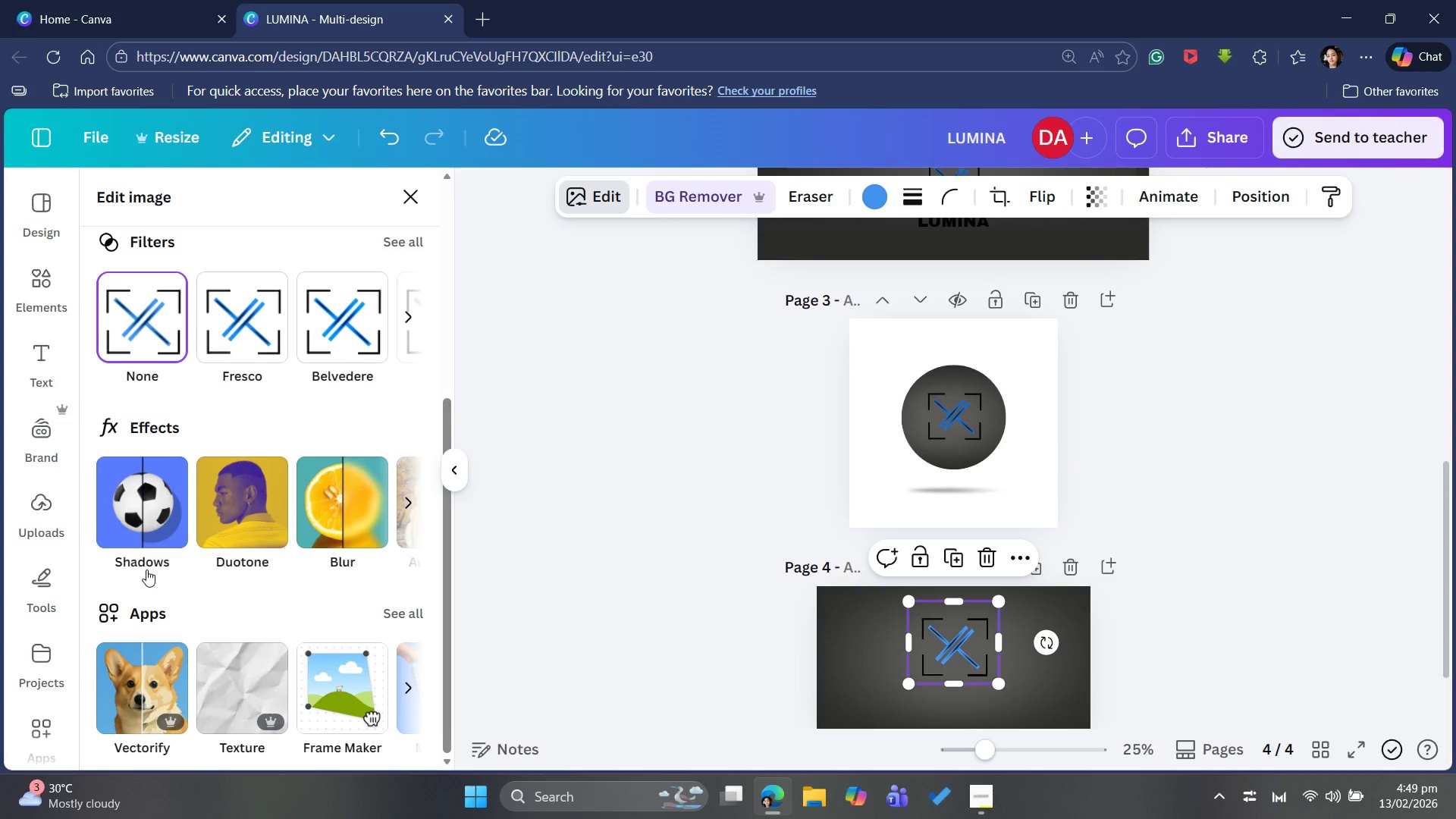 
wait(14.81)
 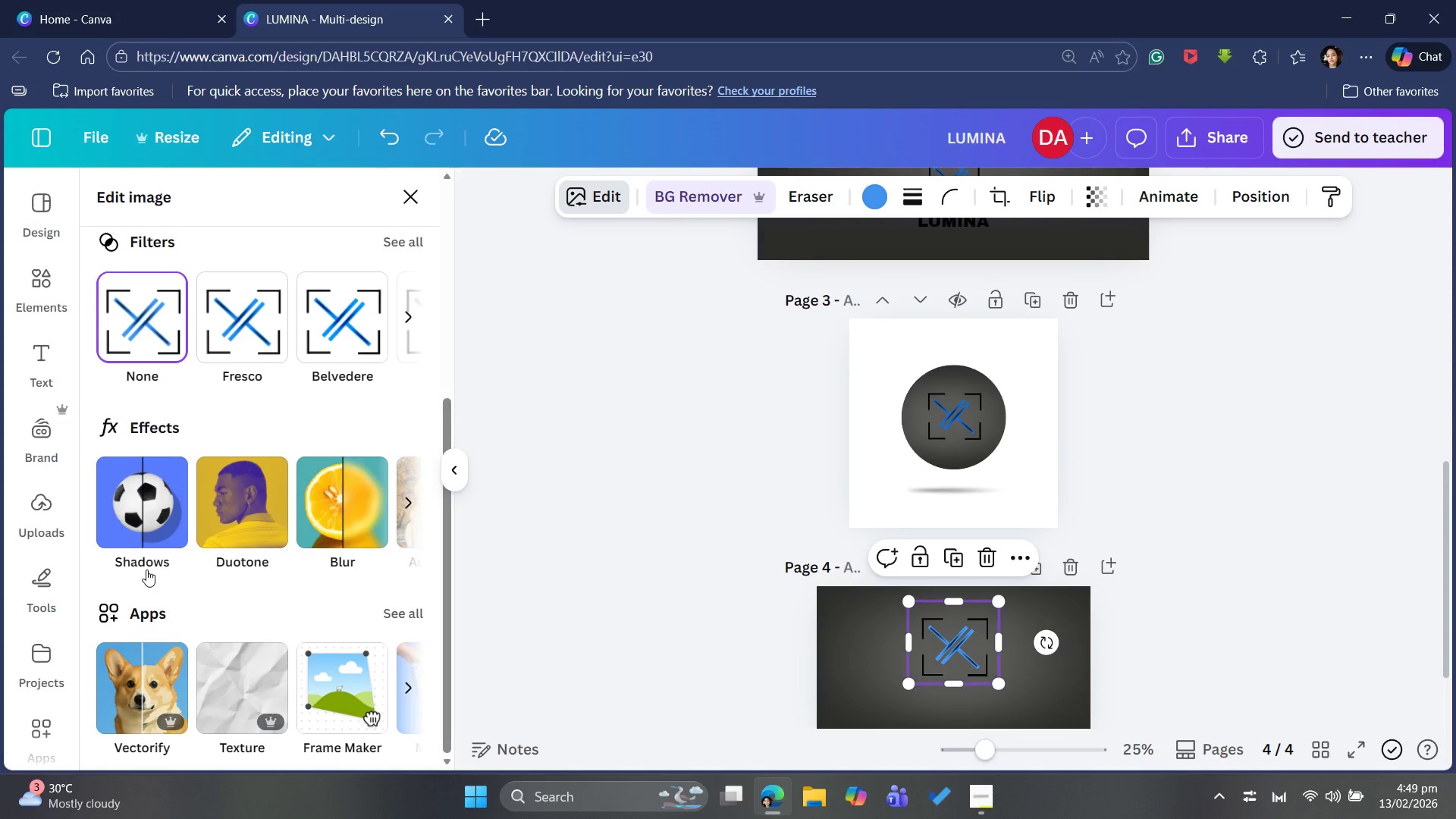 
left_click([123, 535])
 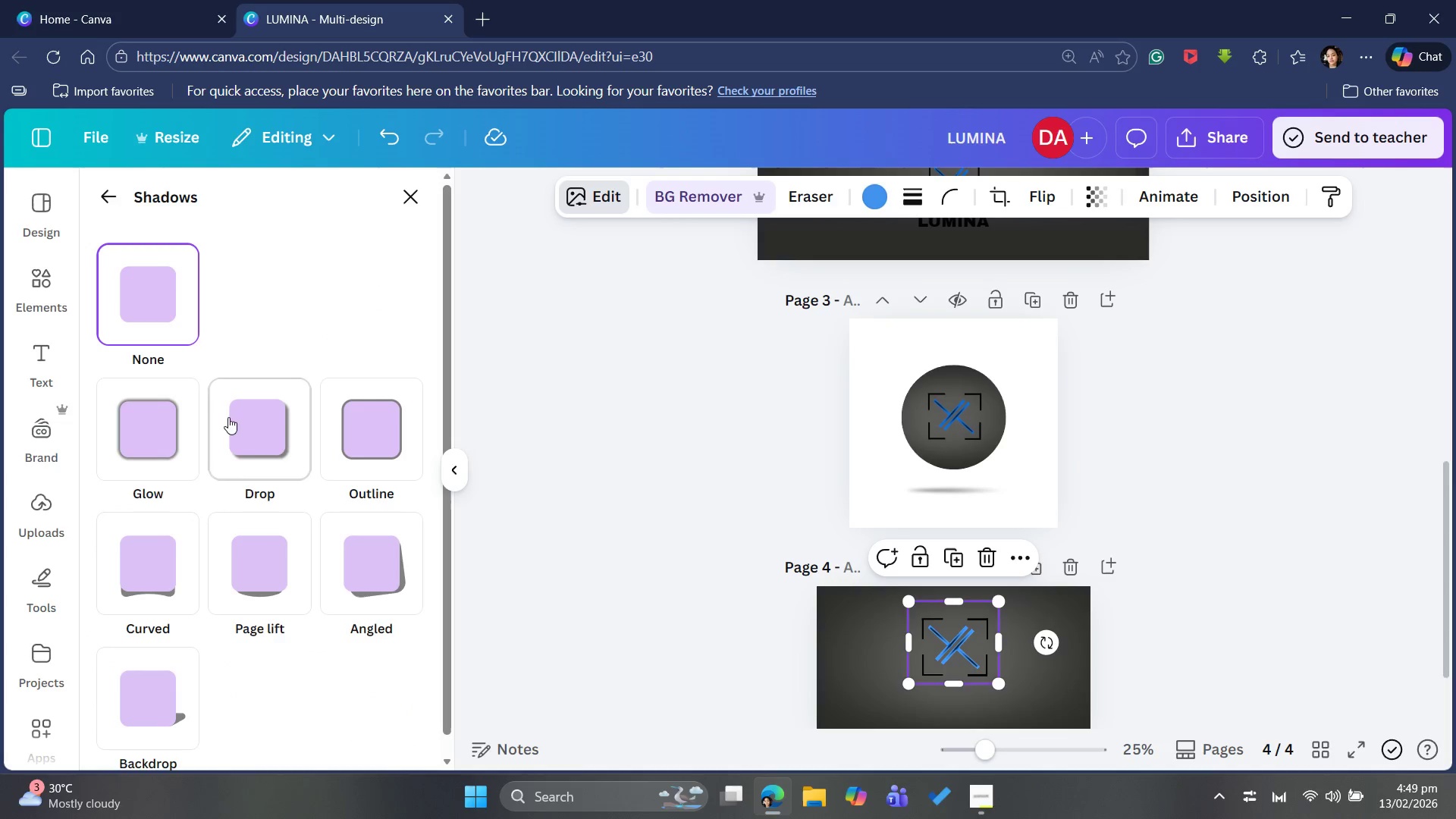 
left_click([252, 401])
 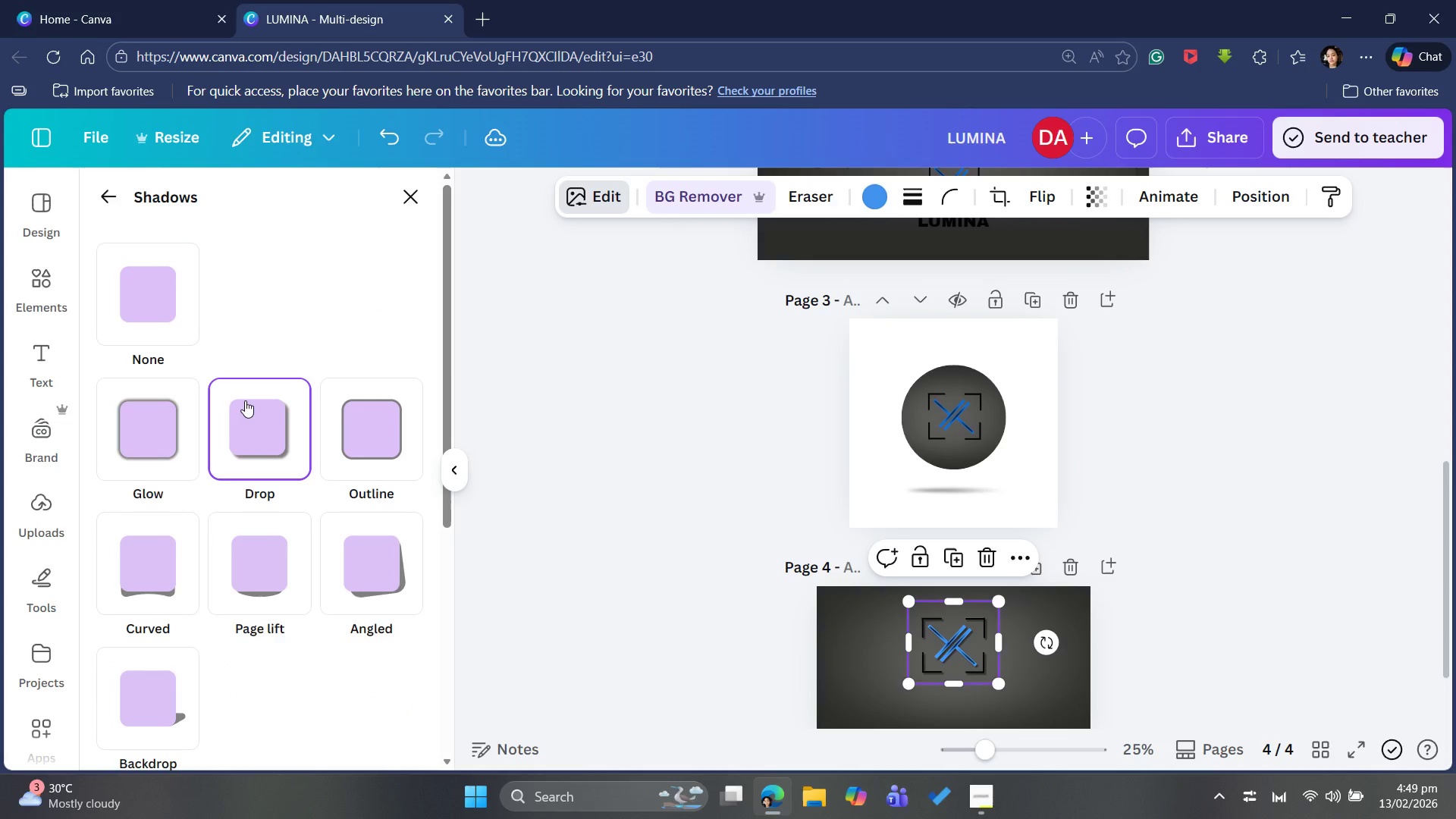 
scroll: coordinate [303, 611], scroll_direction: down, amount: 4.0
 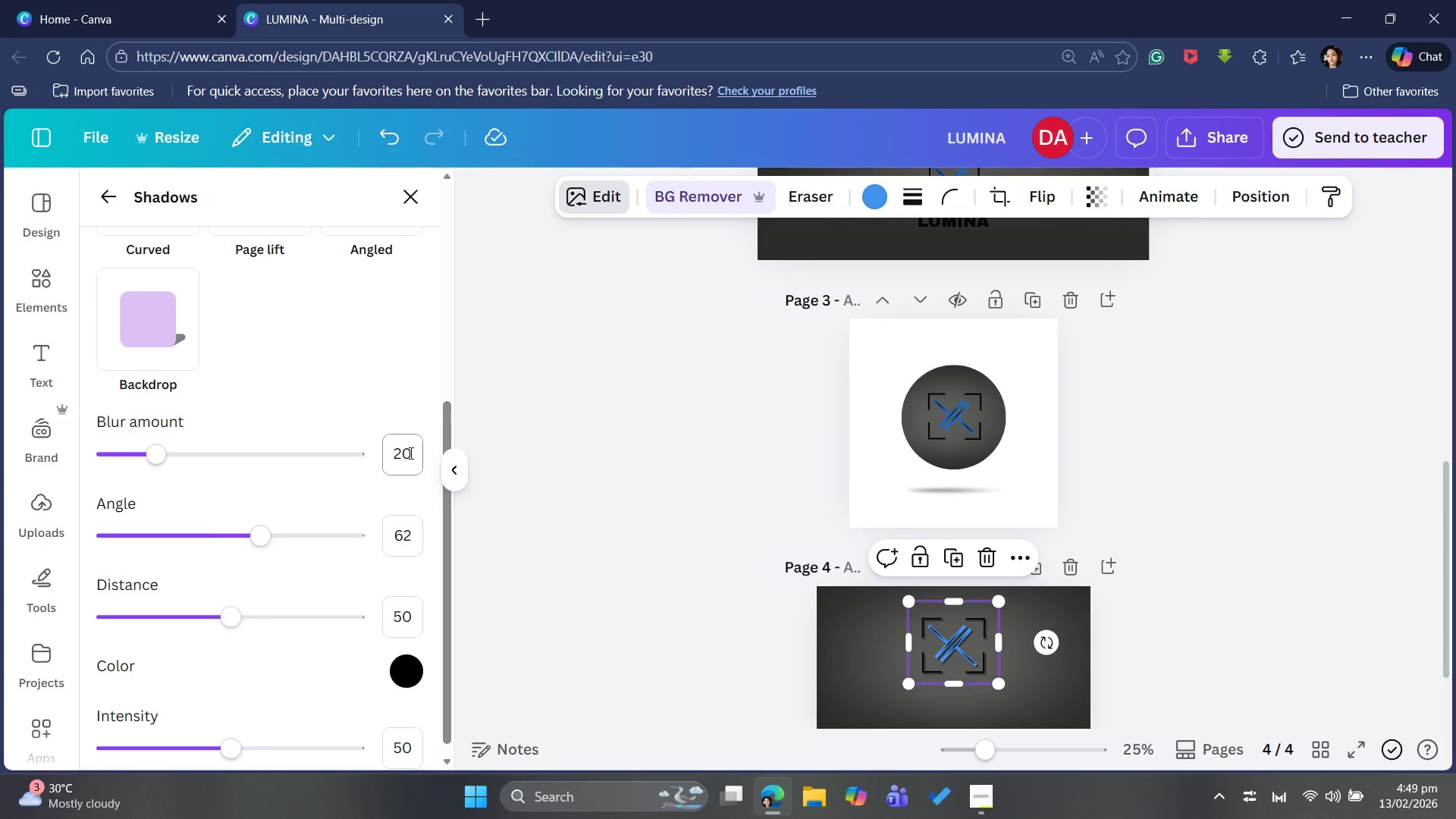 
wait(6.03)
 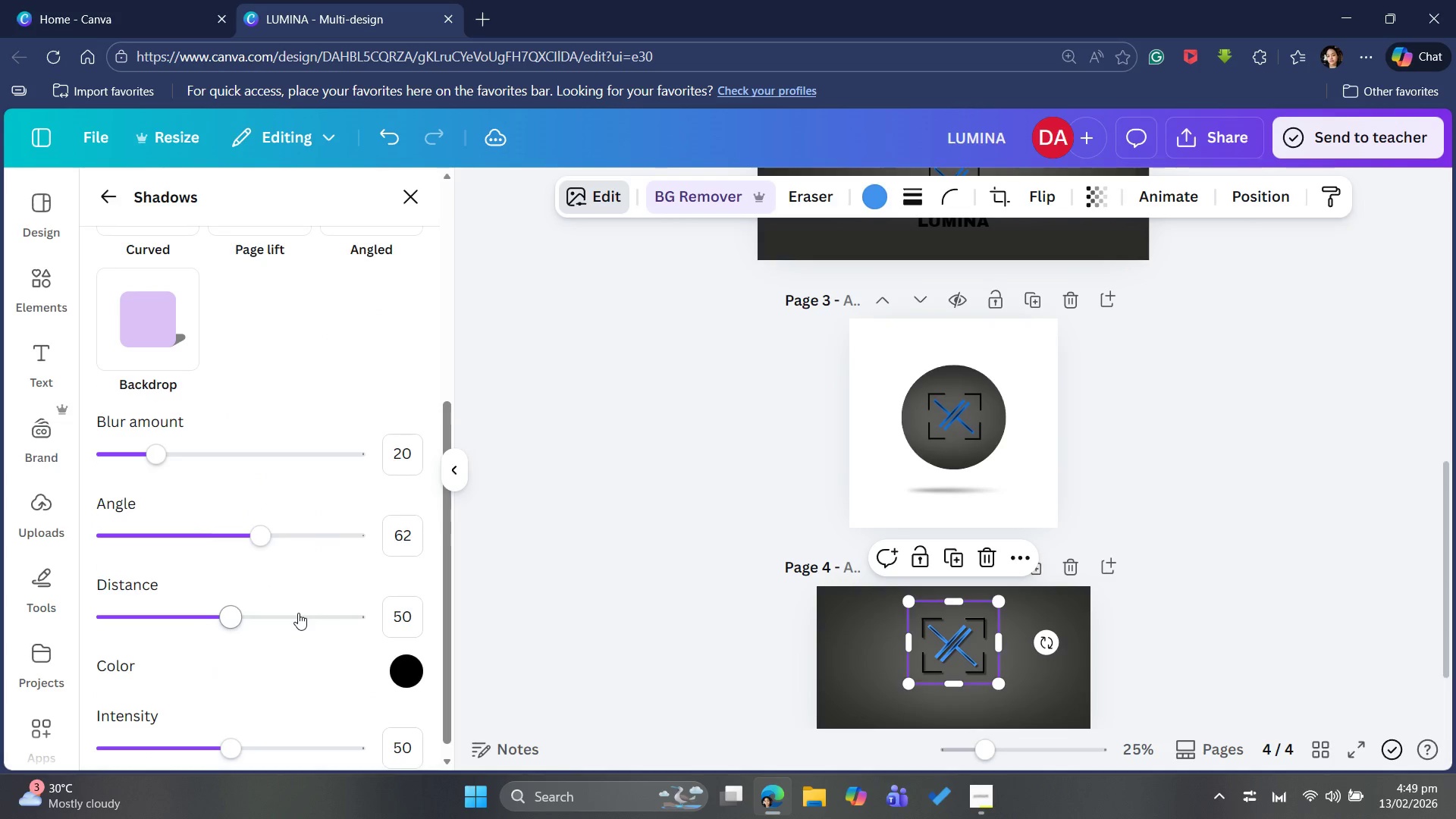 
key(9)
 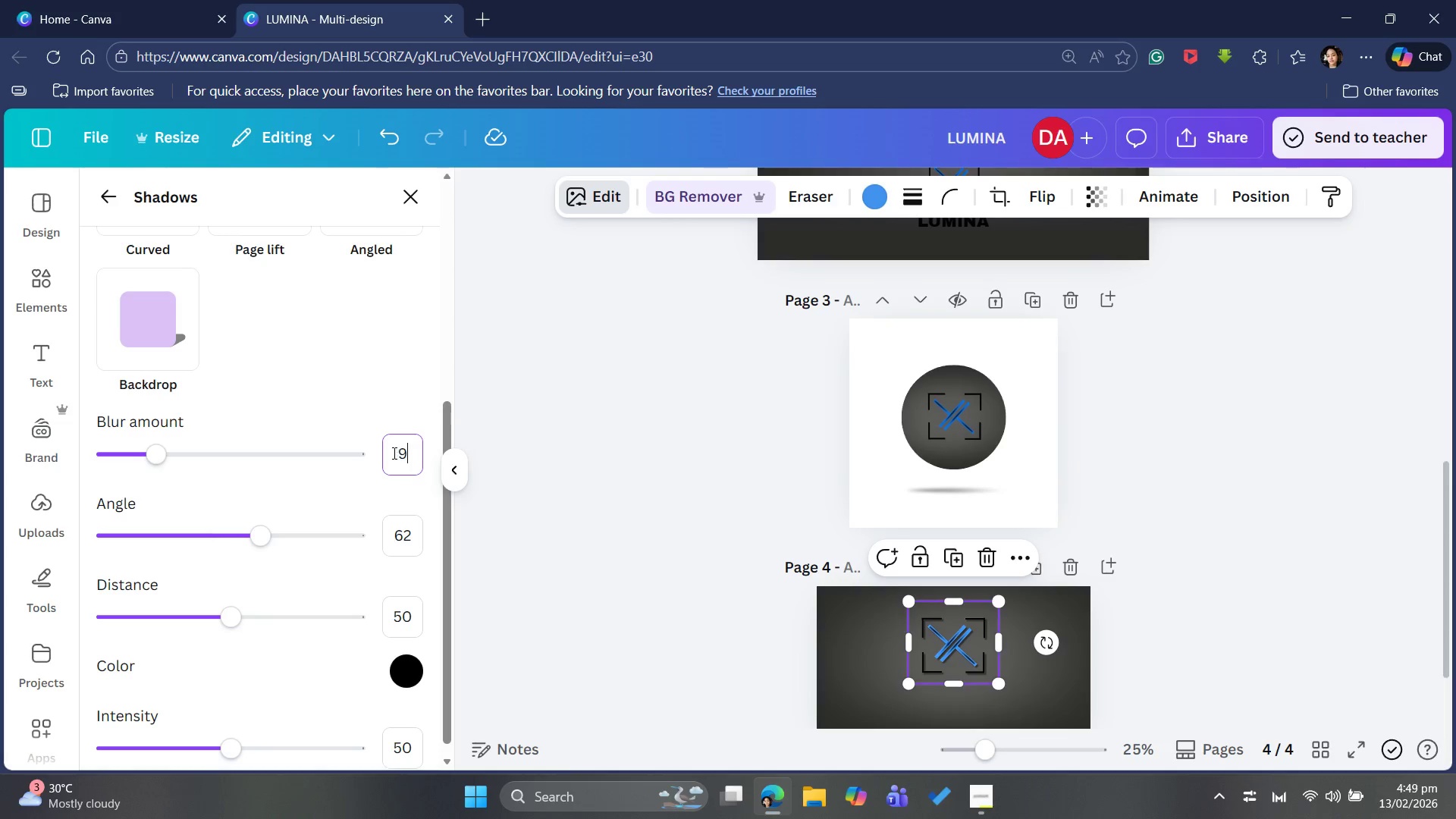 
wait(5.75)
 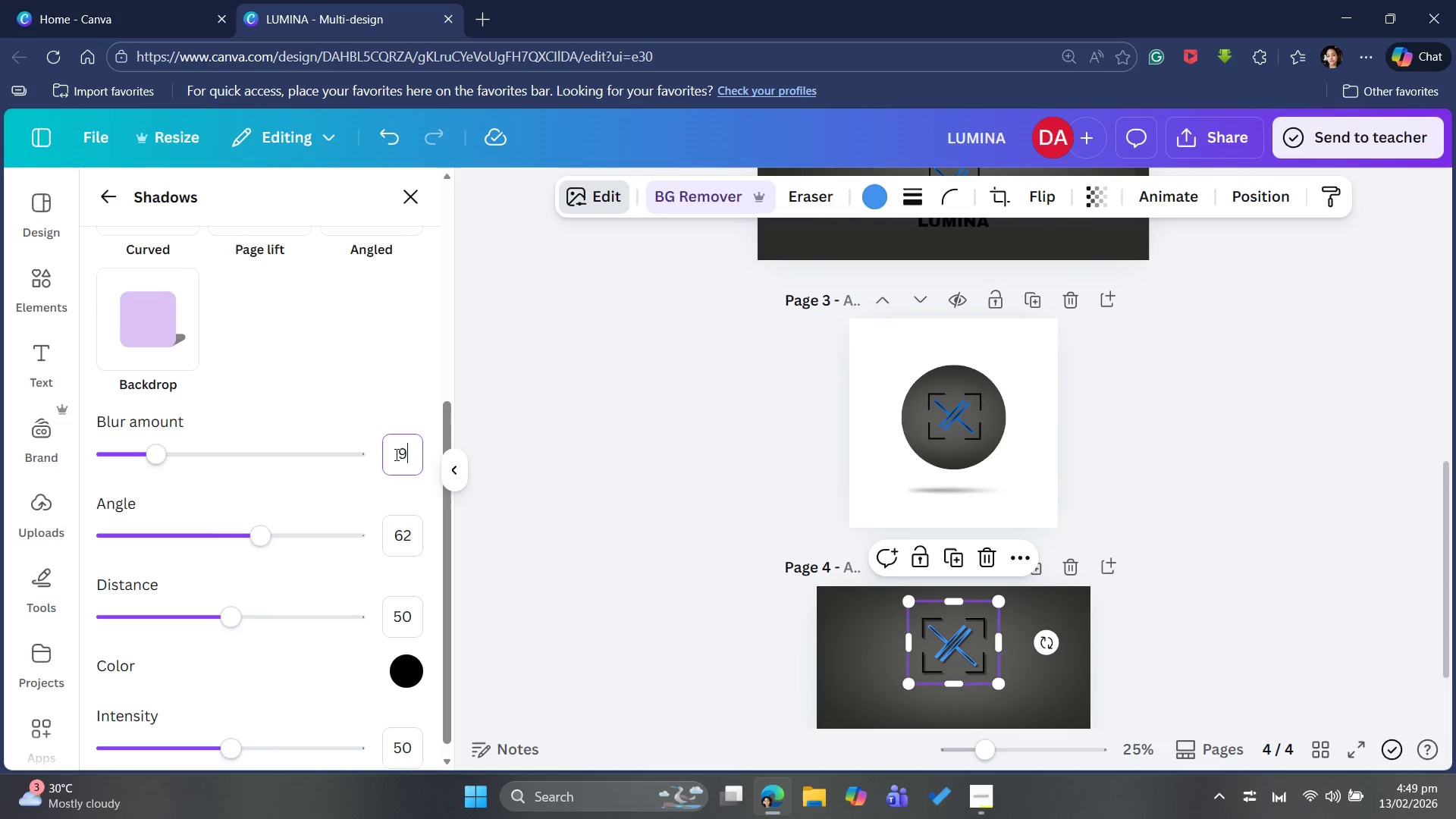 
key(Backspace)
 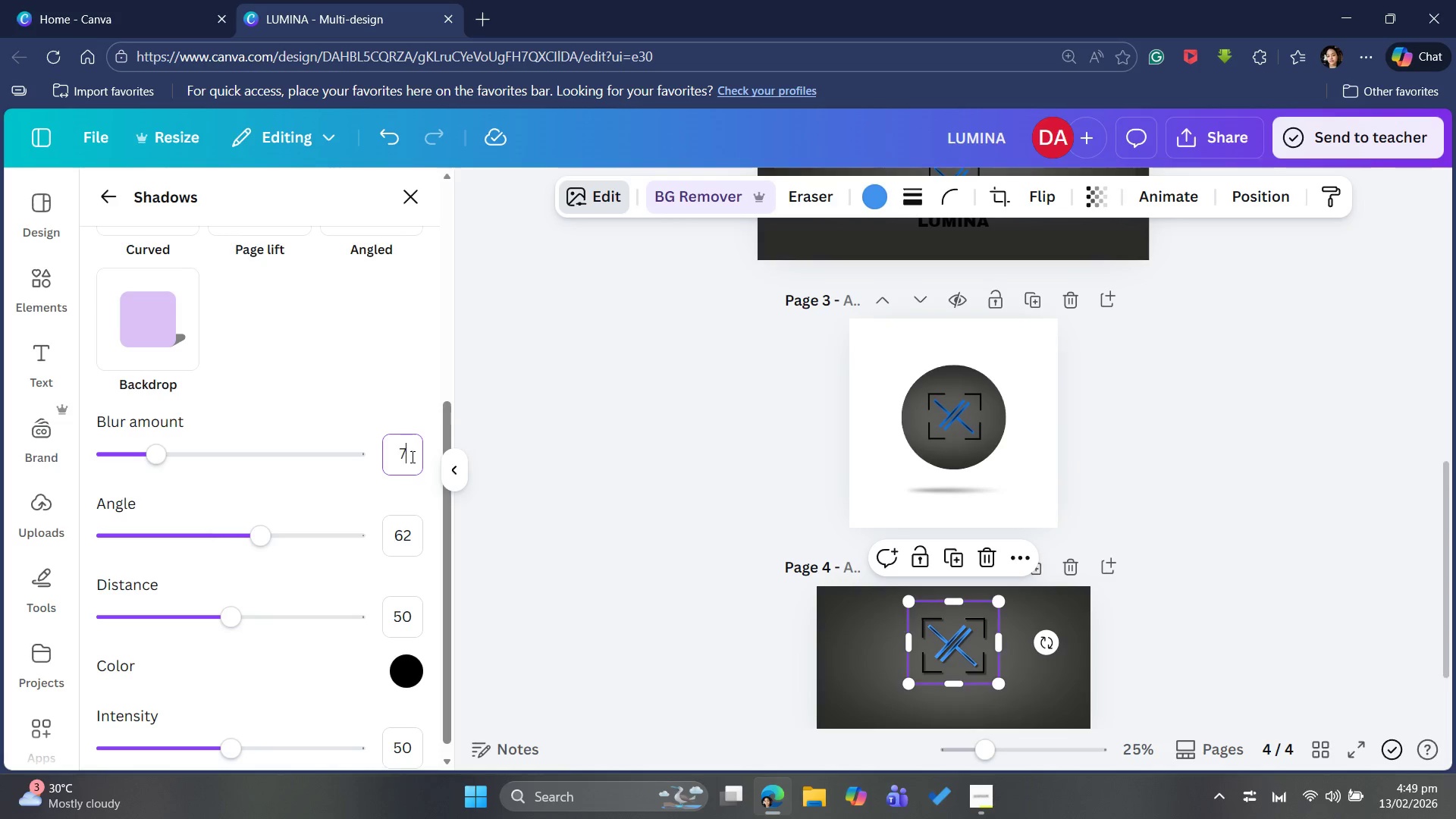 
key(7)
 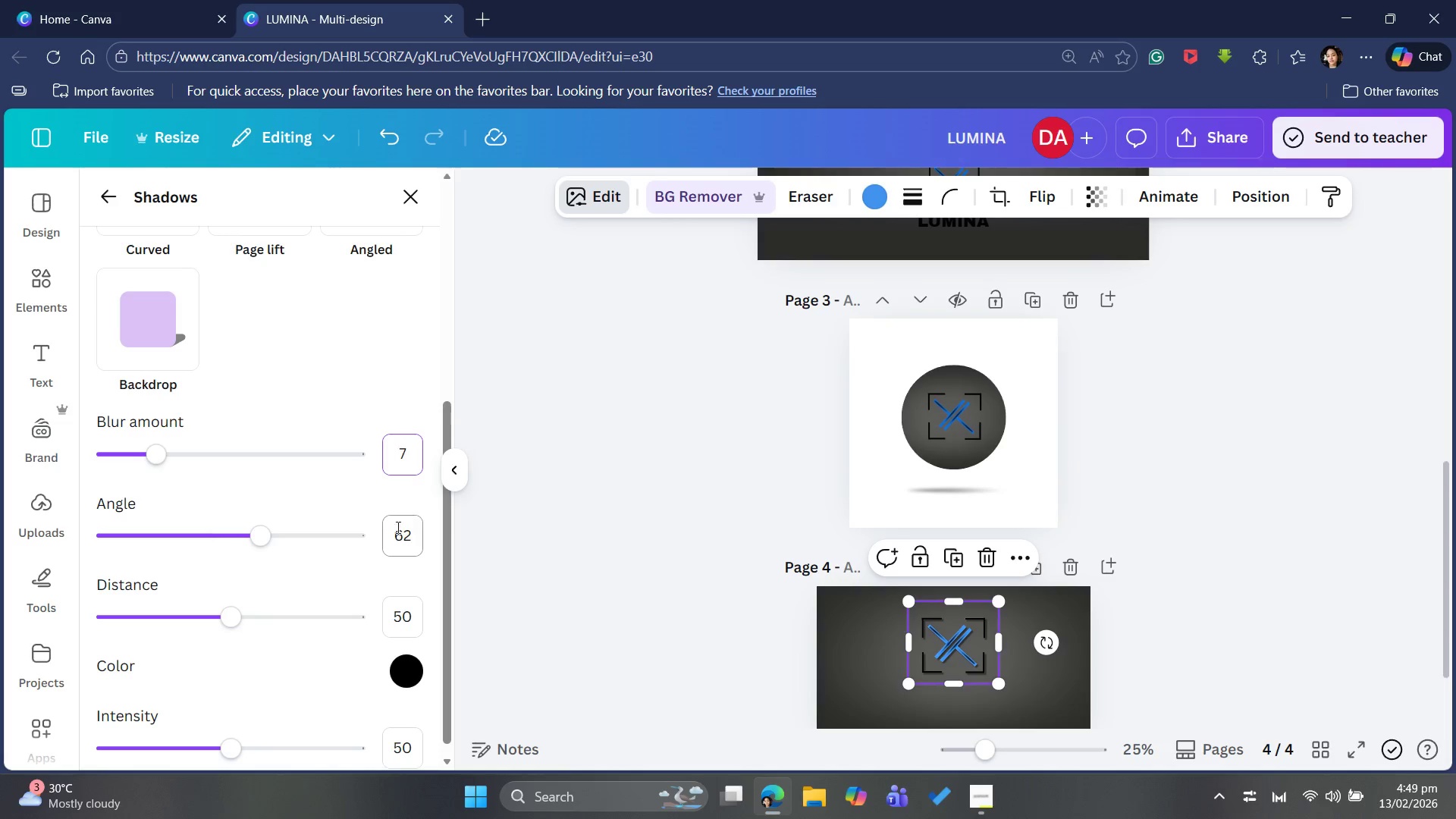 
left_click([391, 535])
 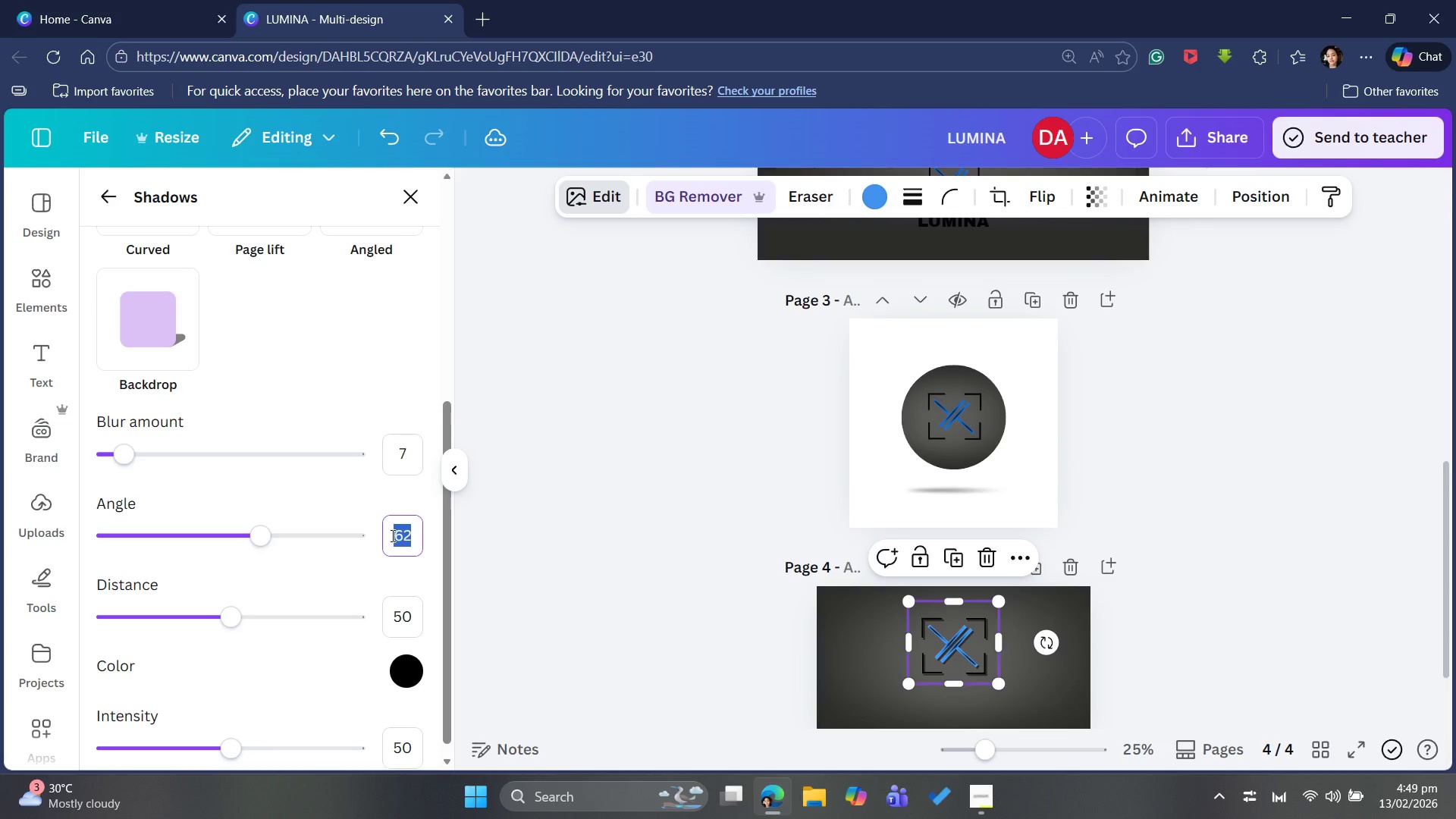 
type(99)
key(Backspace)
type(0)
 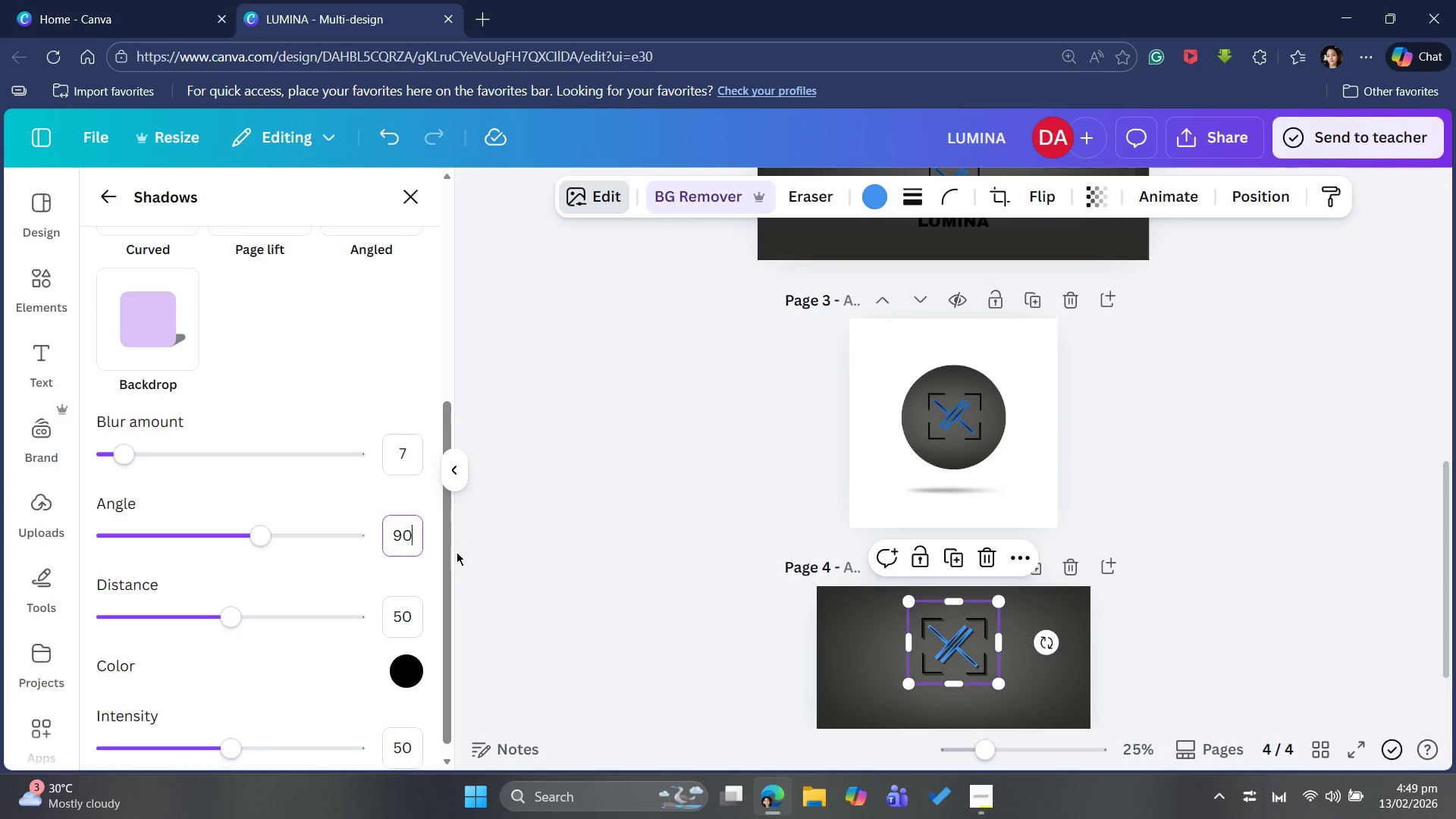 
left_click([407, 625])
 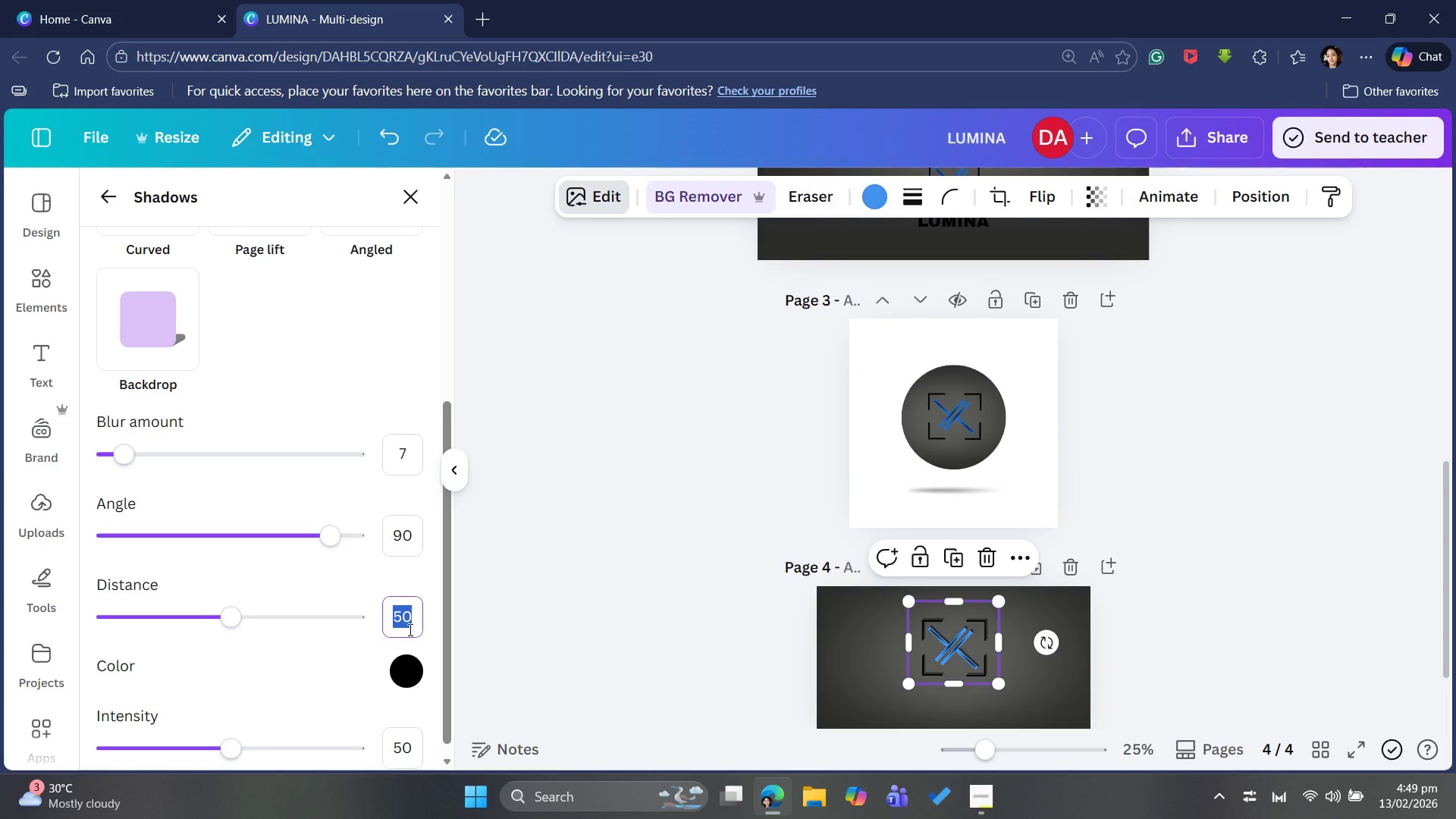 
type(15)
 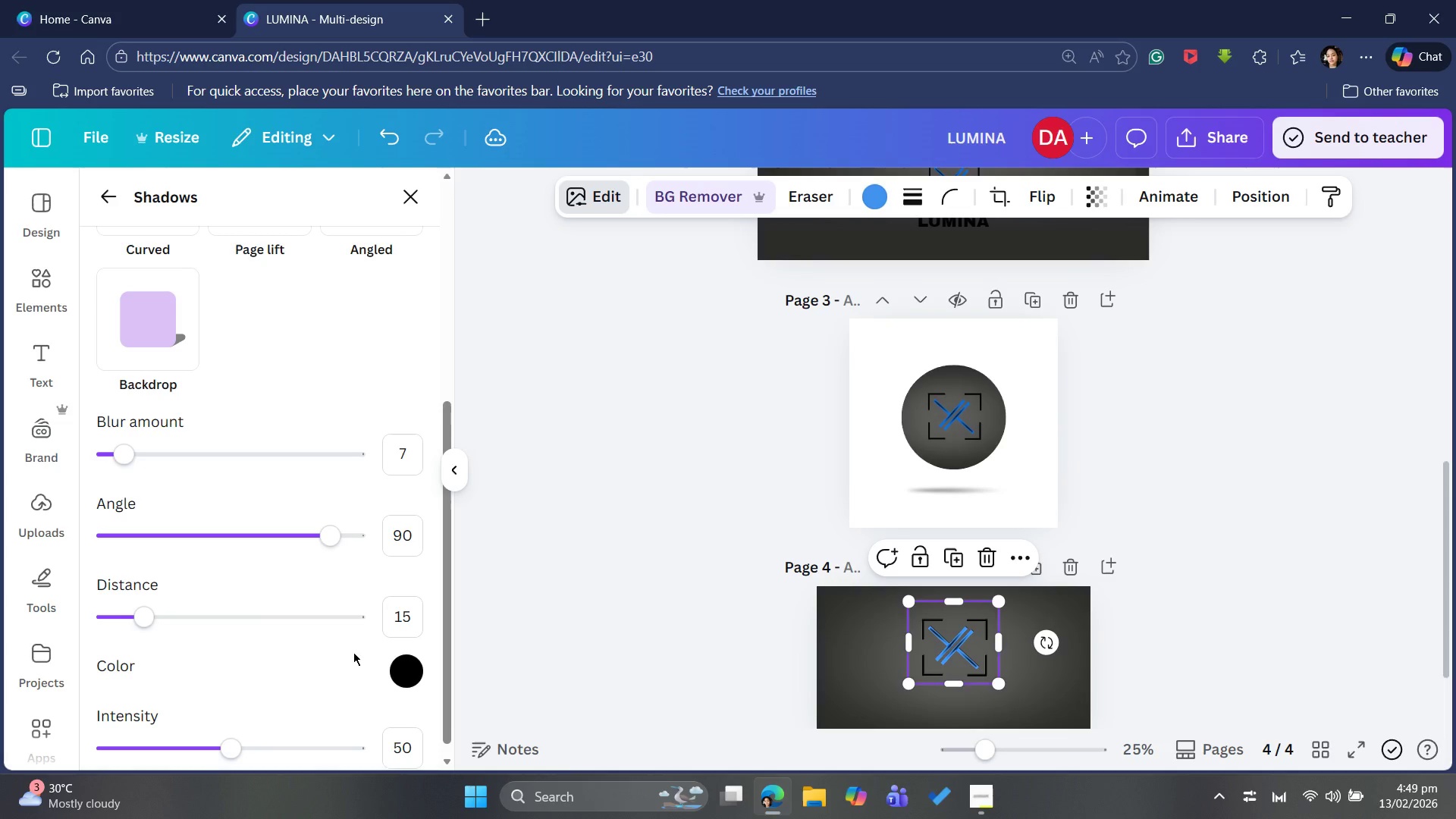 
wait(7.55)
 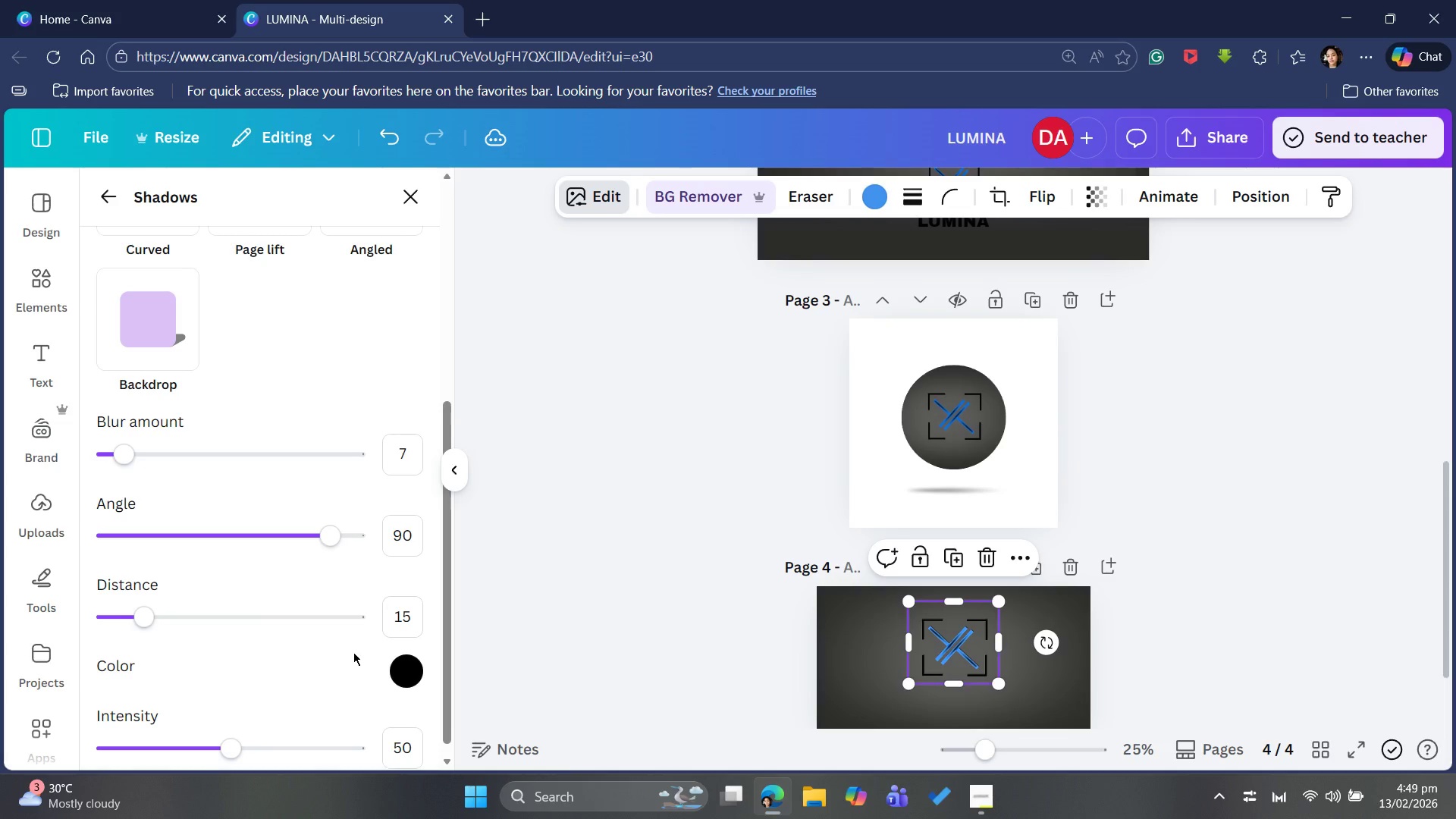 
left_click([403, 676])
 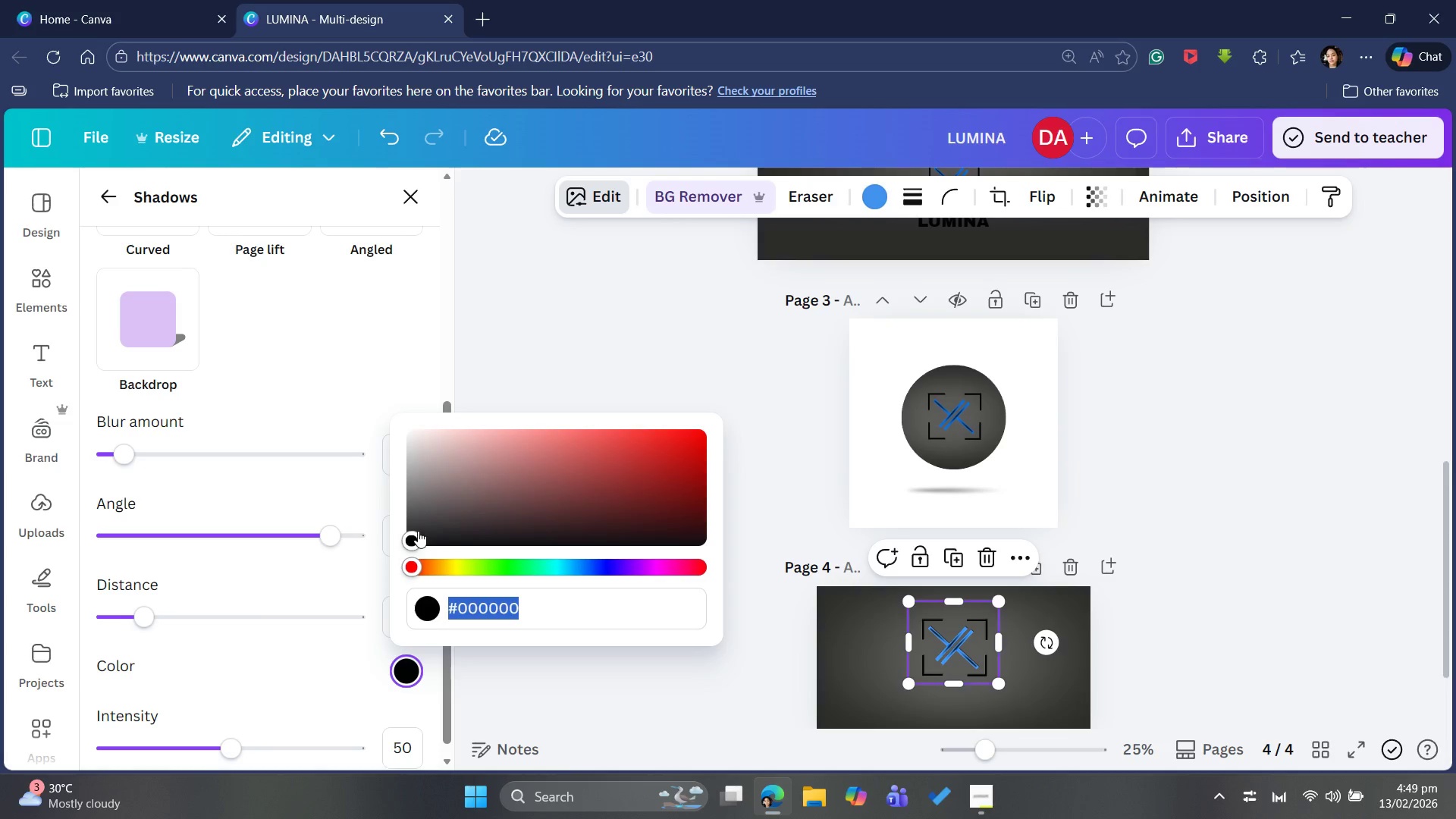 
left_click_drag(start_coordinate=[412, 537], to_coordinate=[391, 408])
 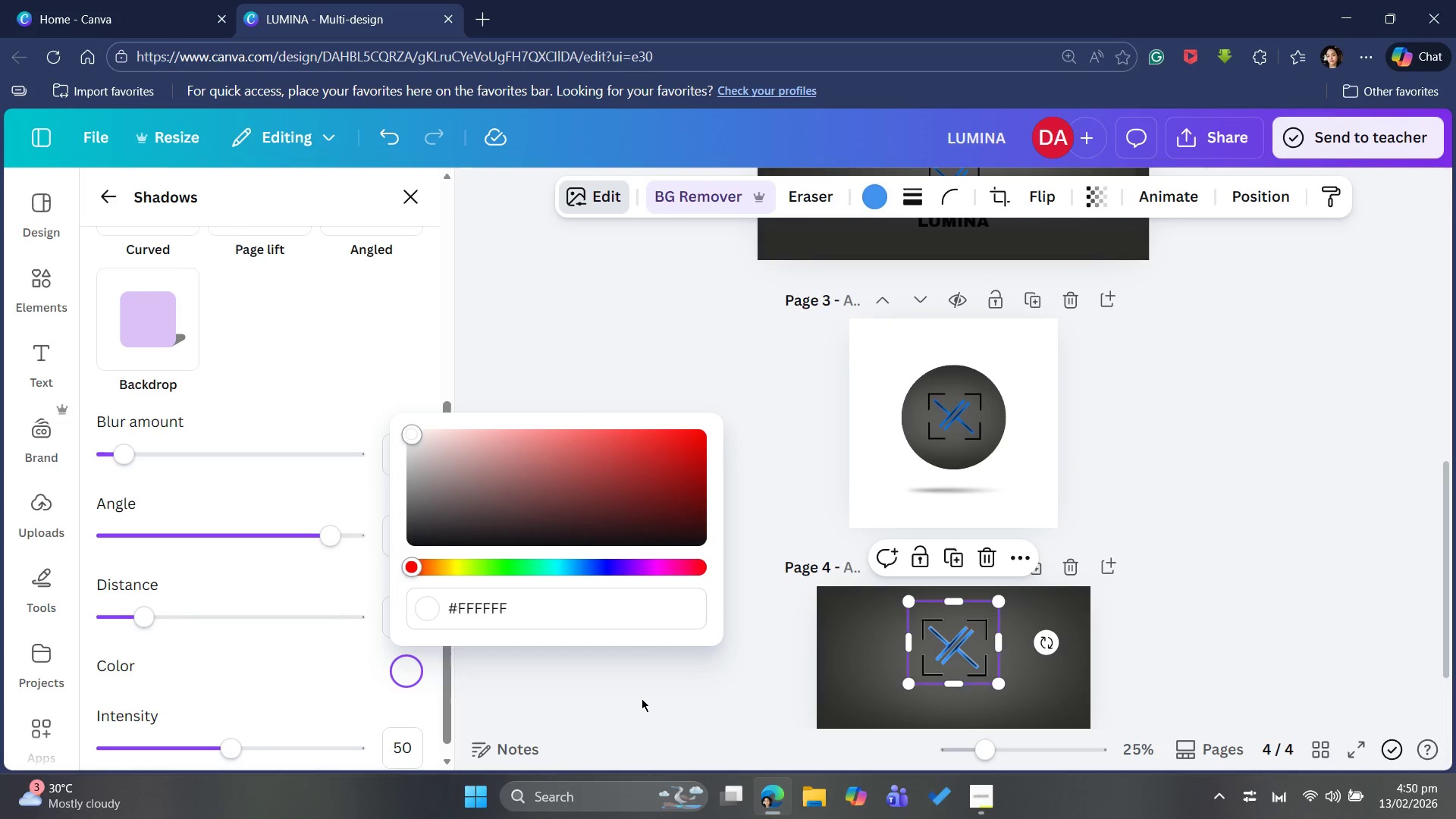 
wait(18.73)
 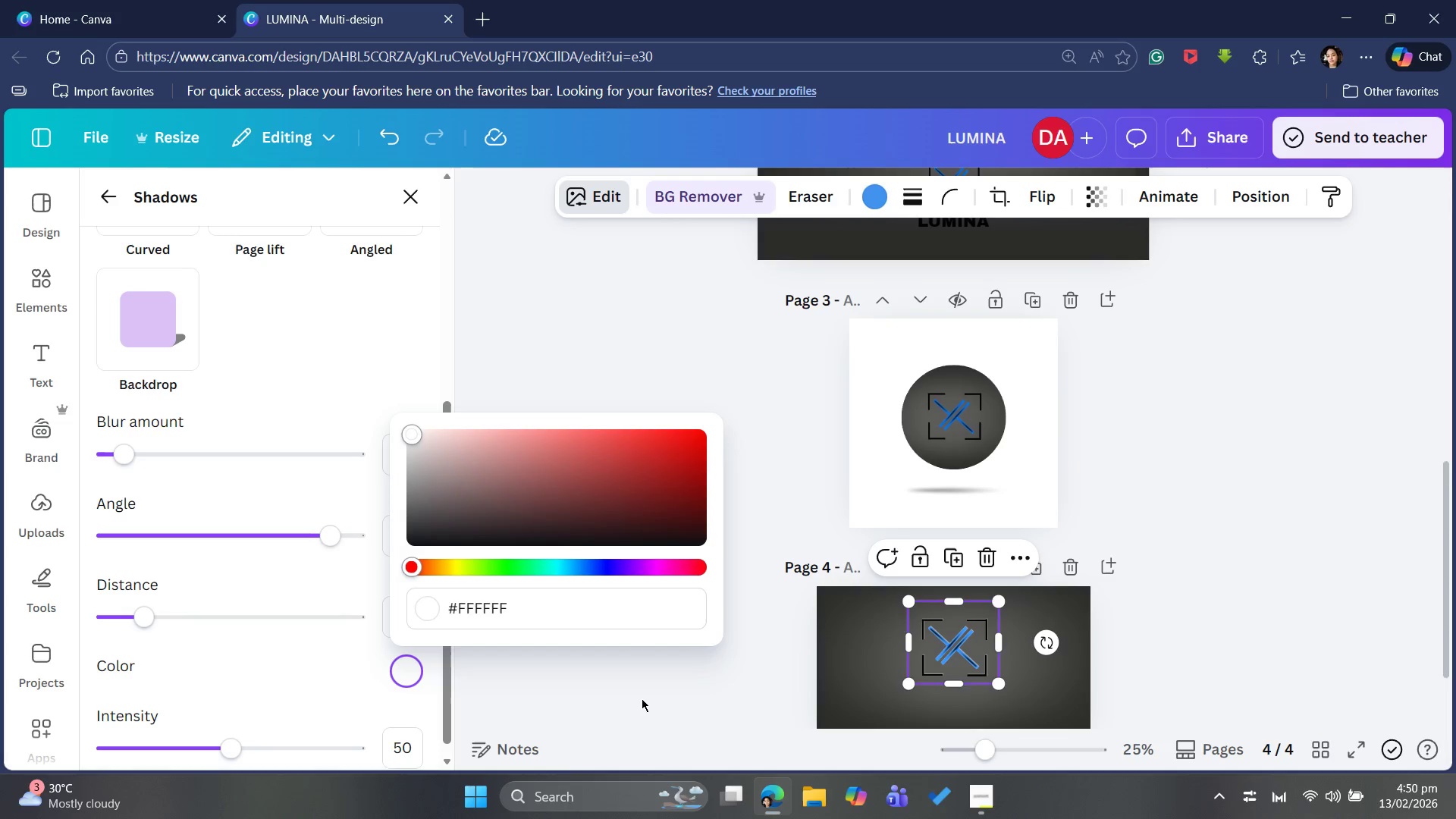 
left_click([588, 721])
 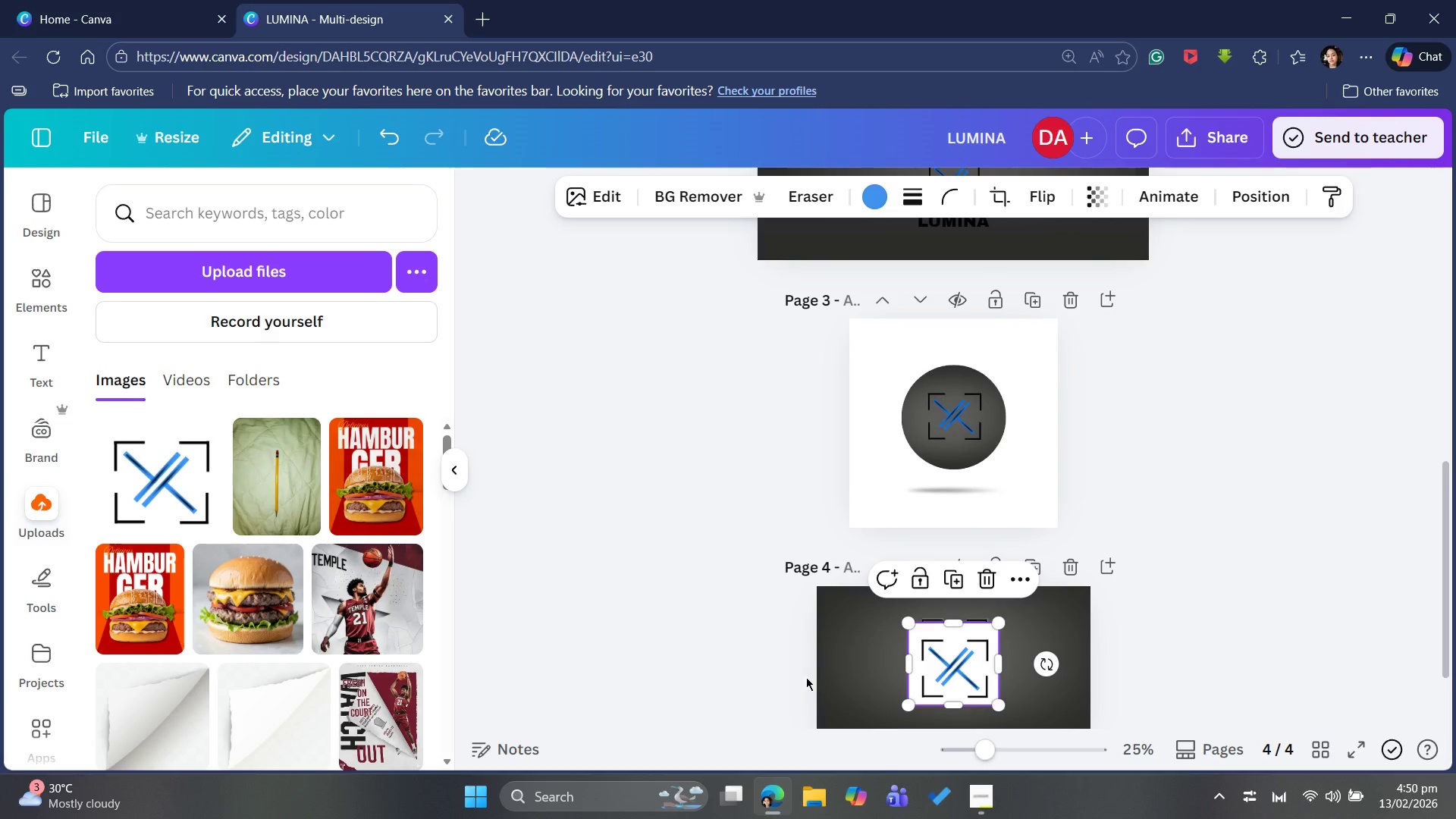 
left_click([701, 198])
 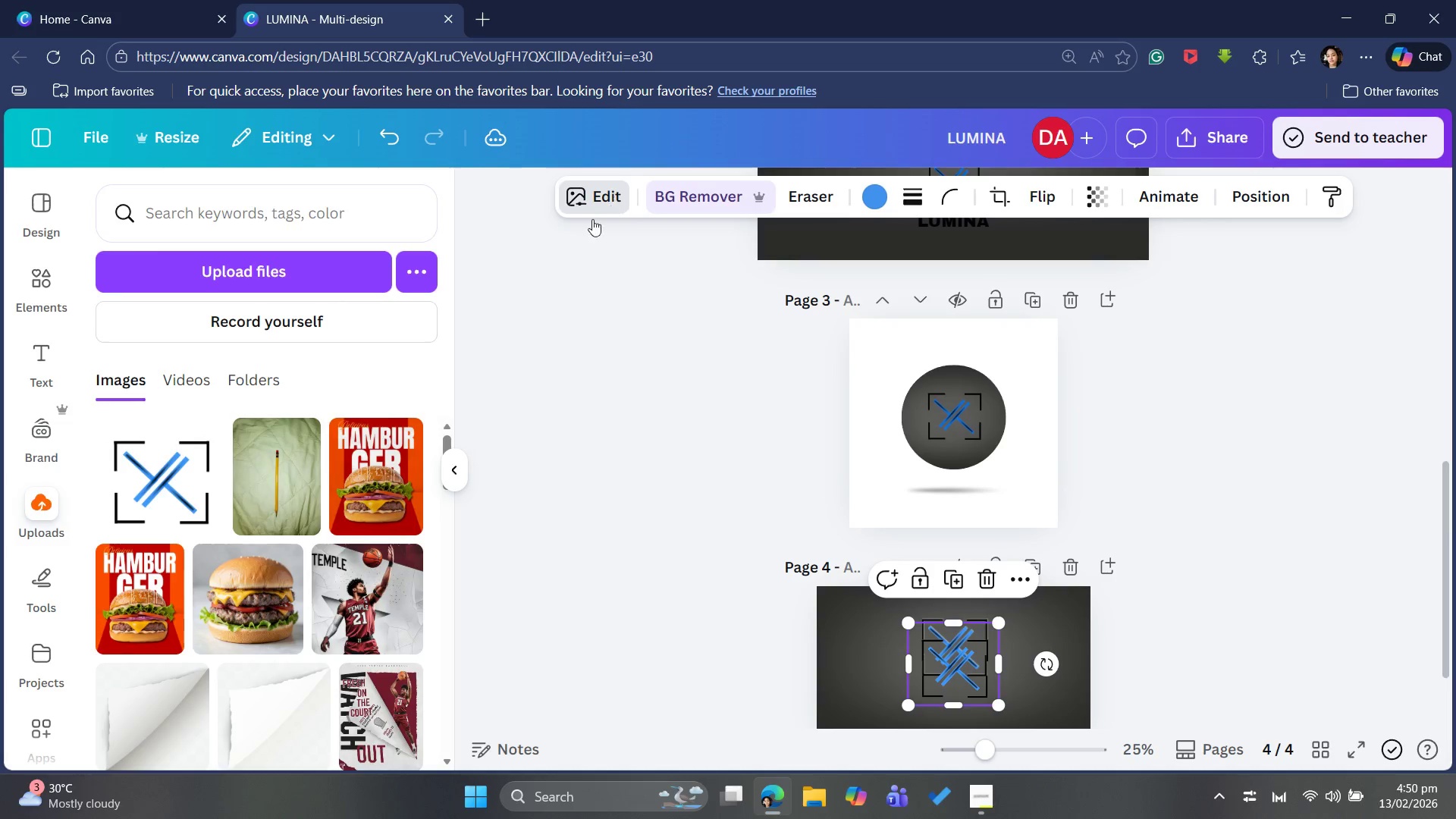 
wait(5.83)
 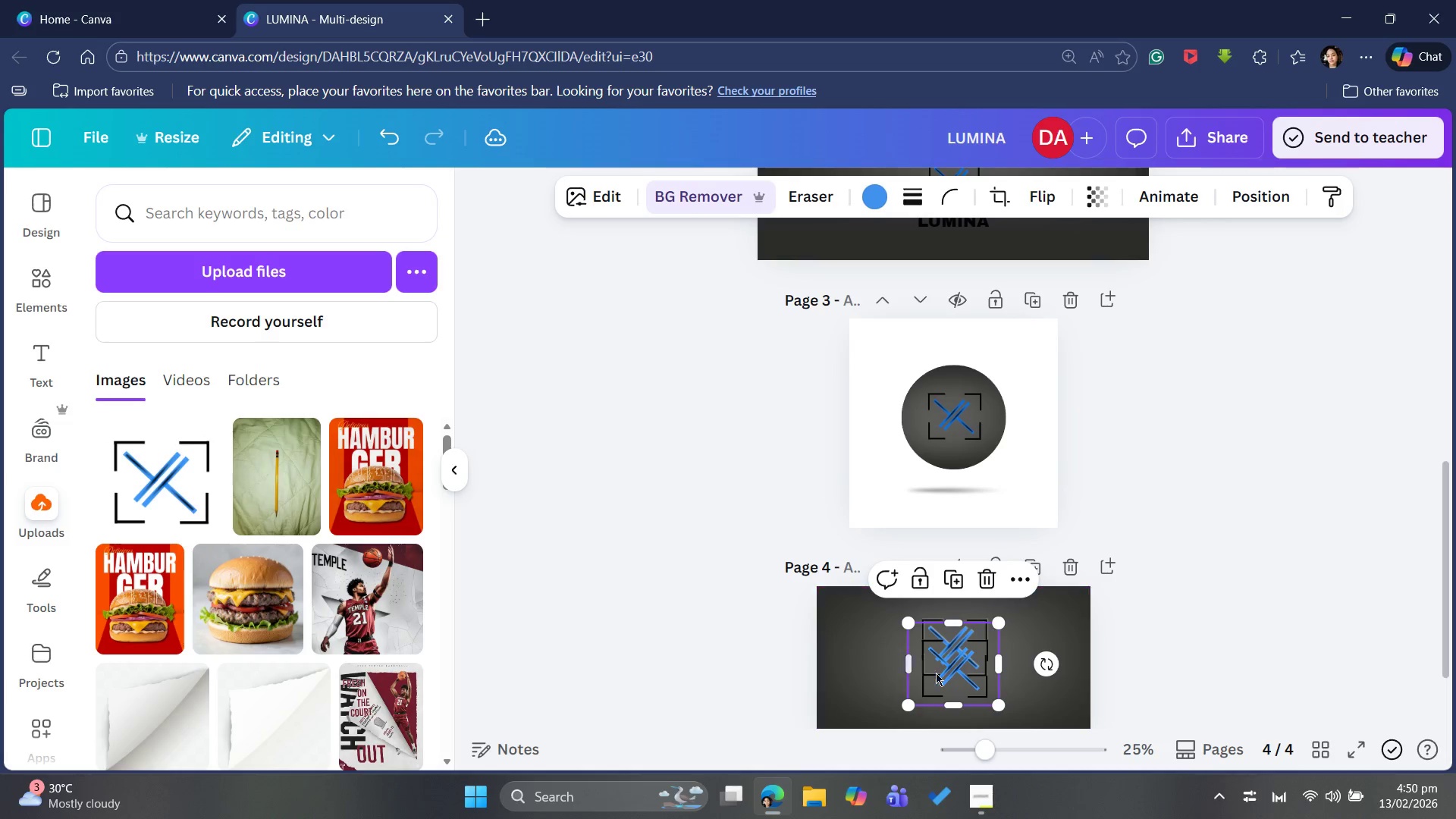 
scroll: coordinate [130, 530], scroll_direction: down, amount: 3.0
 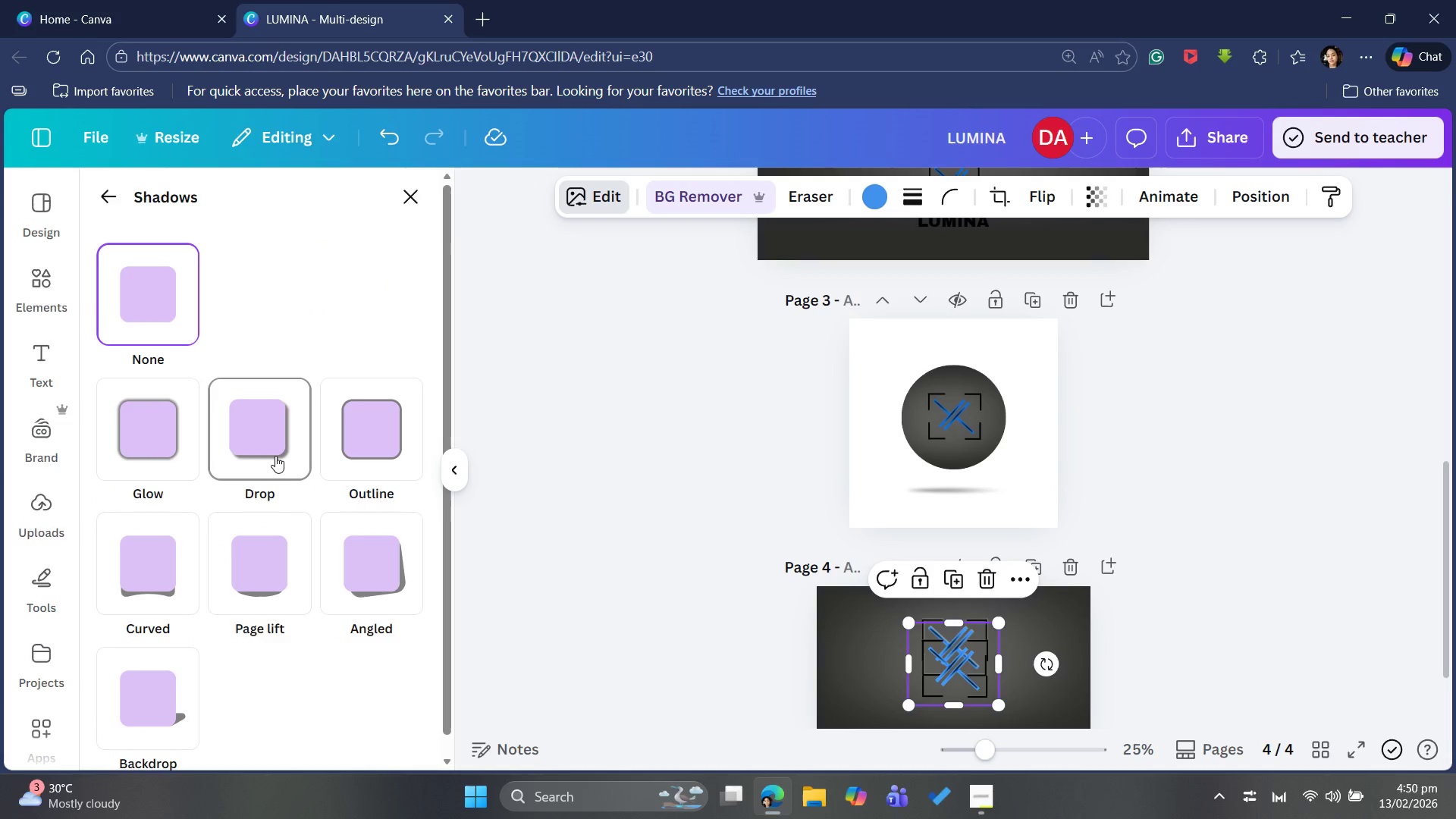 
left_click([275, 456])
 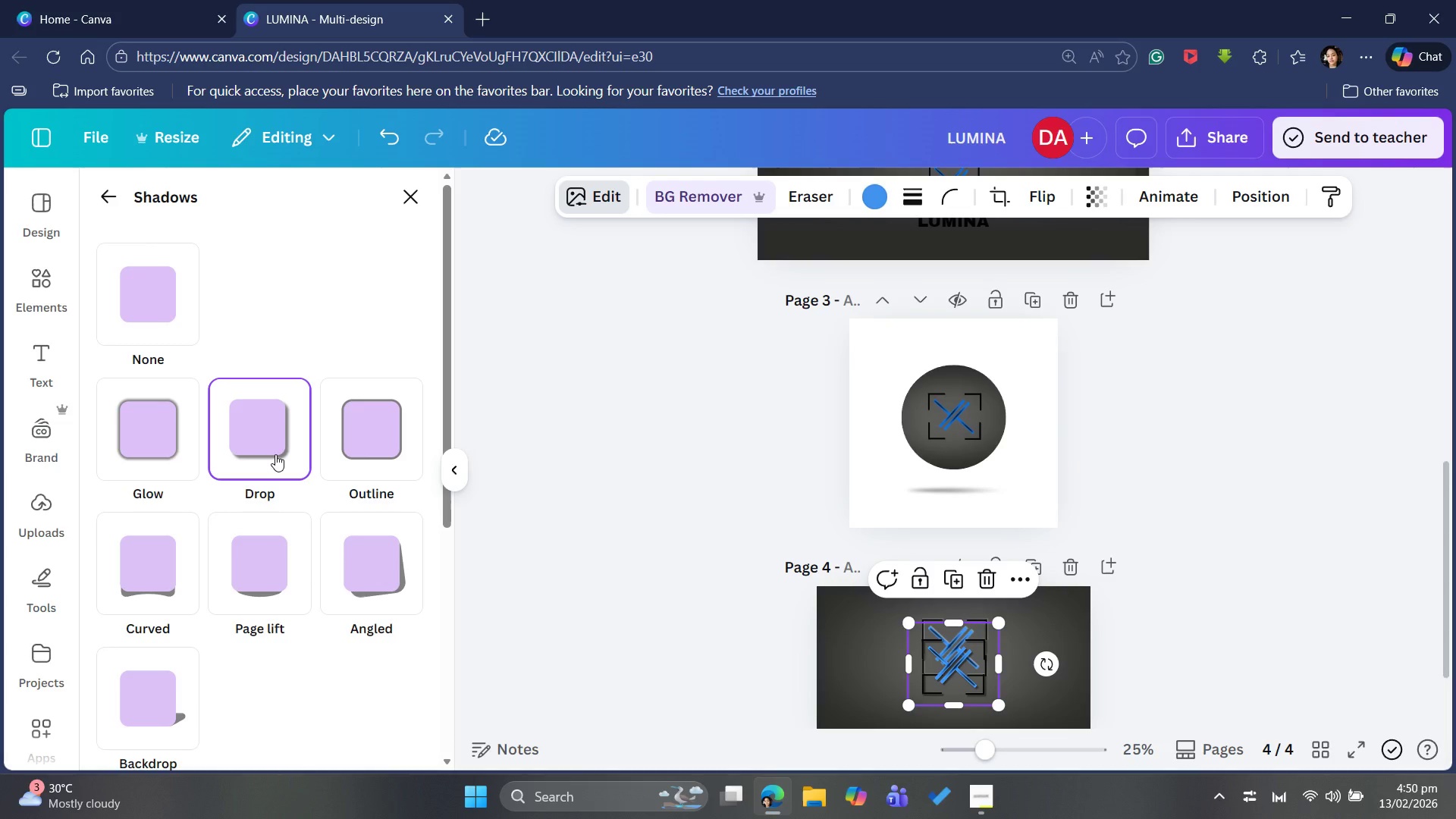 
wait(10.84)
 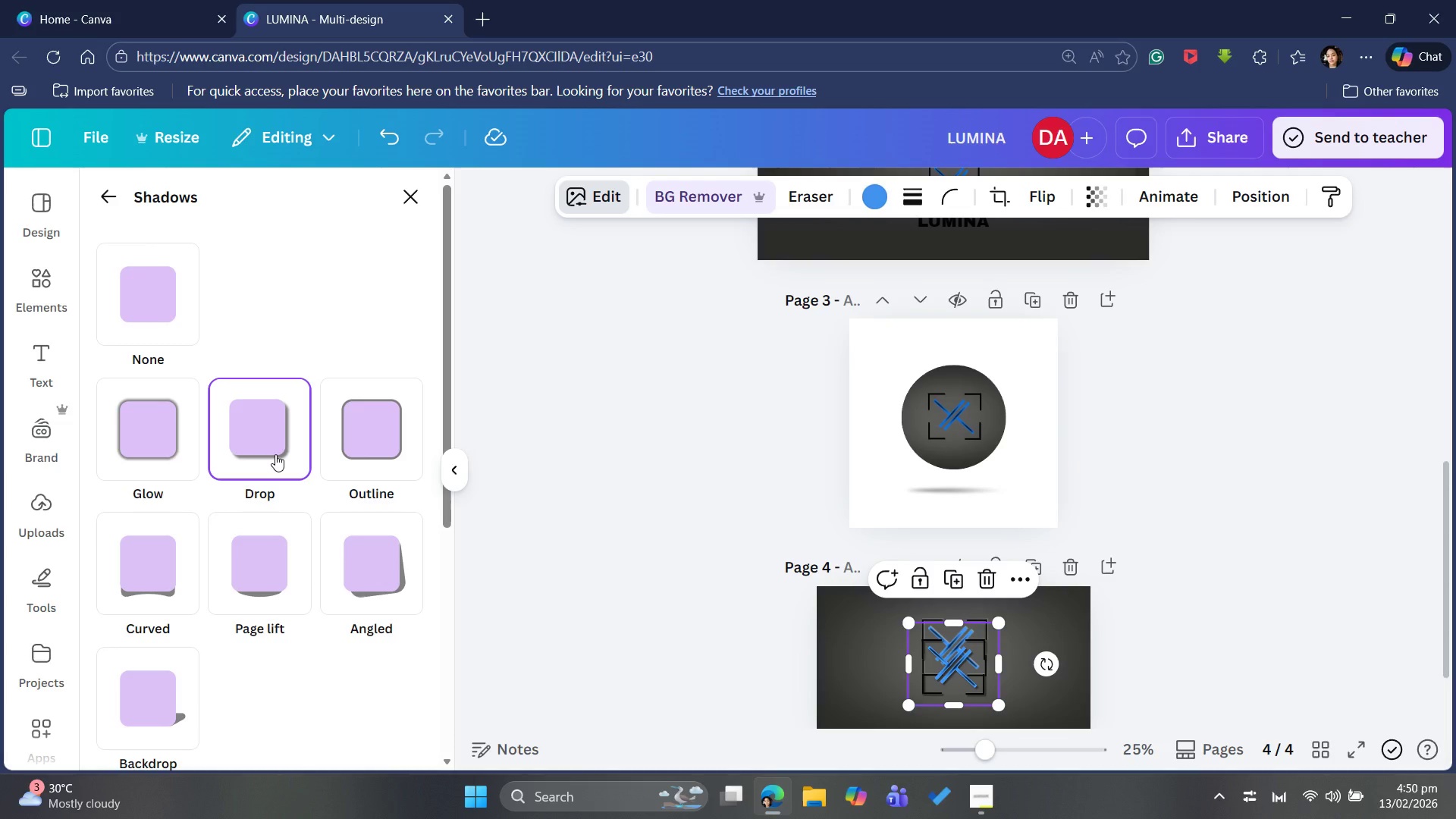 
left_click([271, 447])
 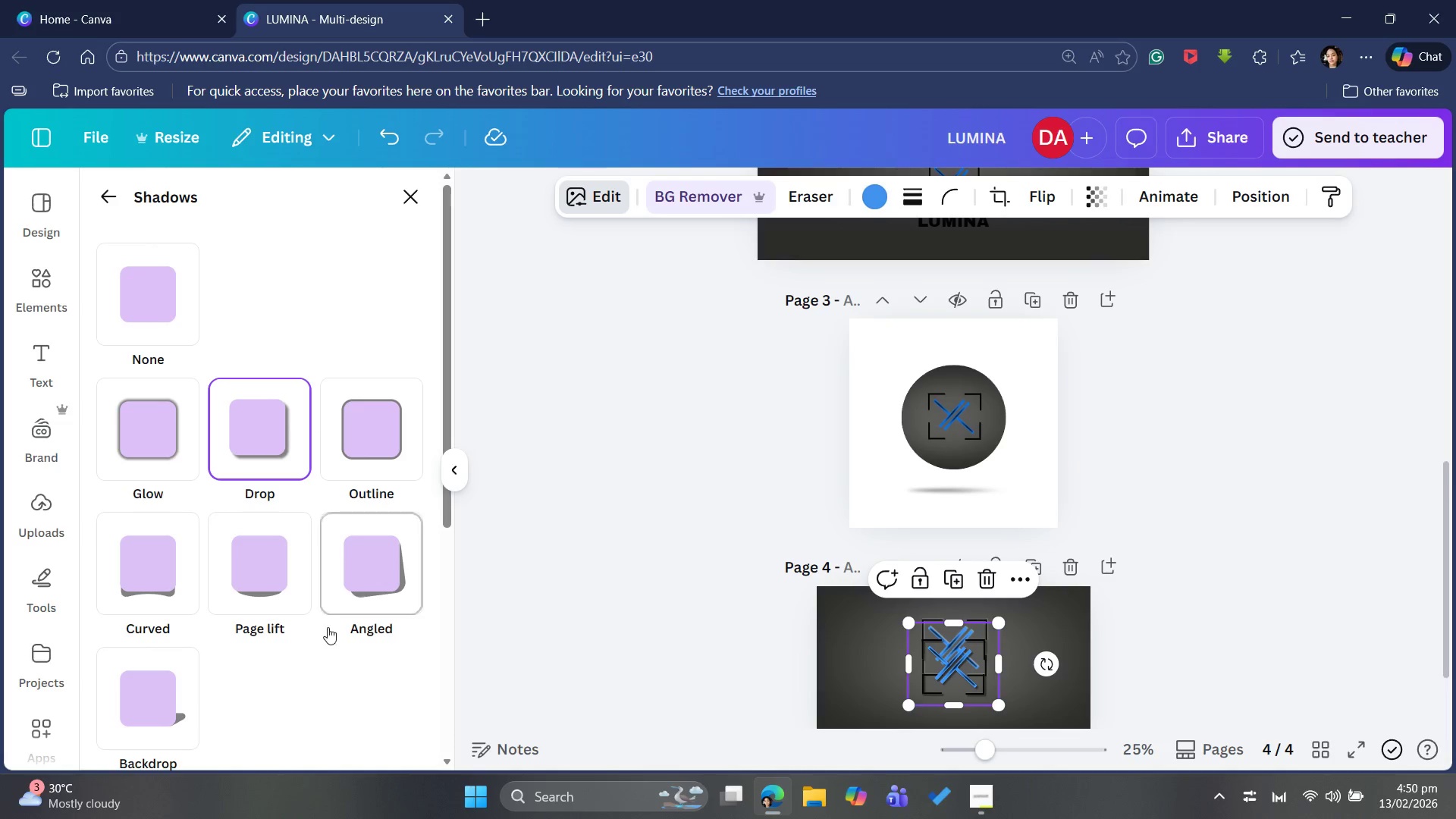 
scroll: coordinate [320, 704], scroll_direction: down, amount: 5.0
 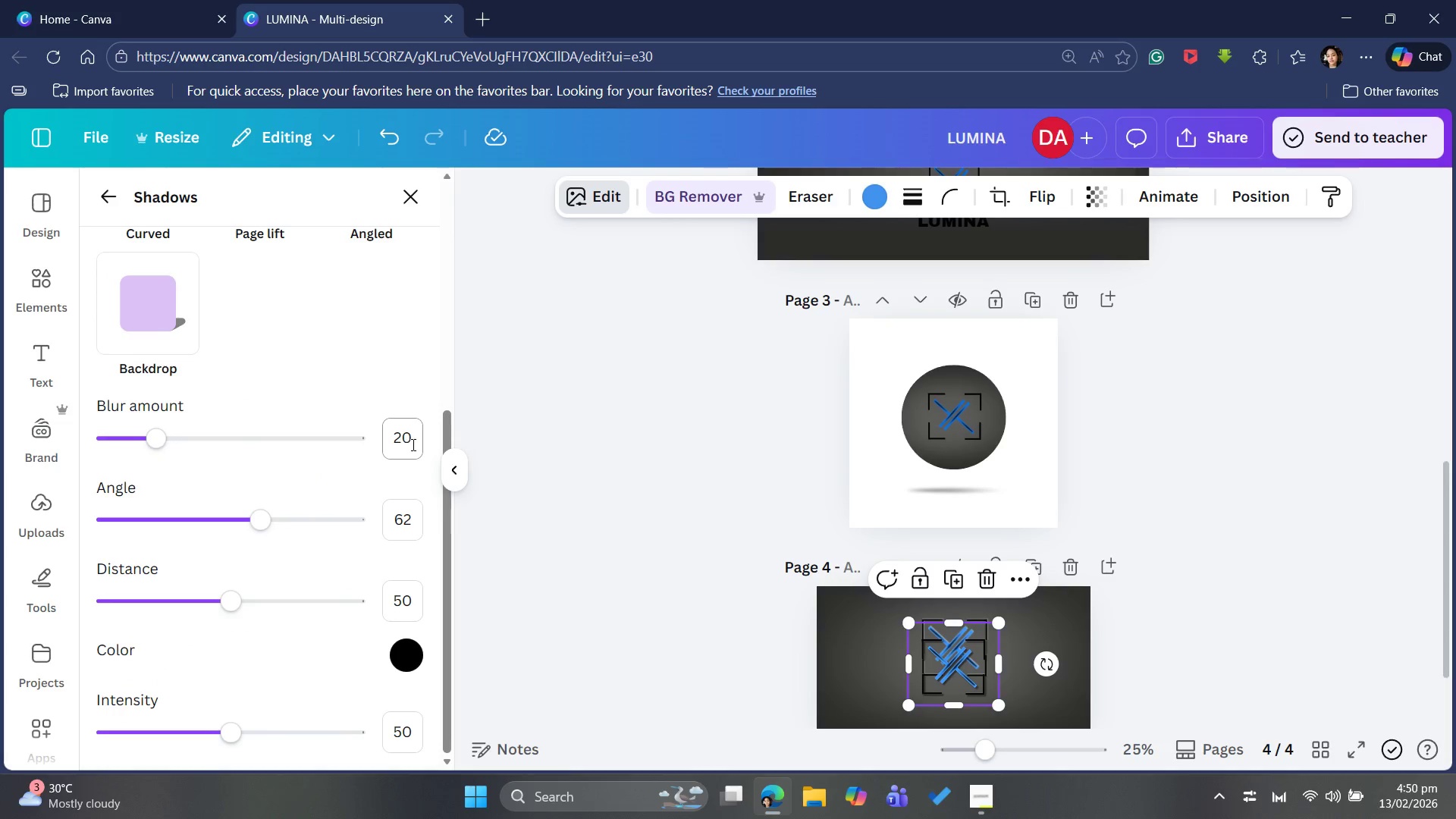 
left_click([406, 442])
 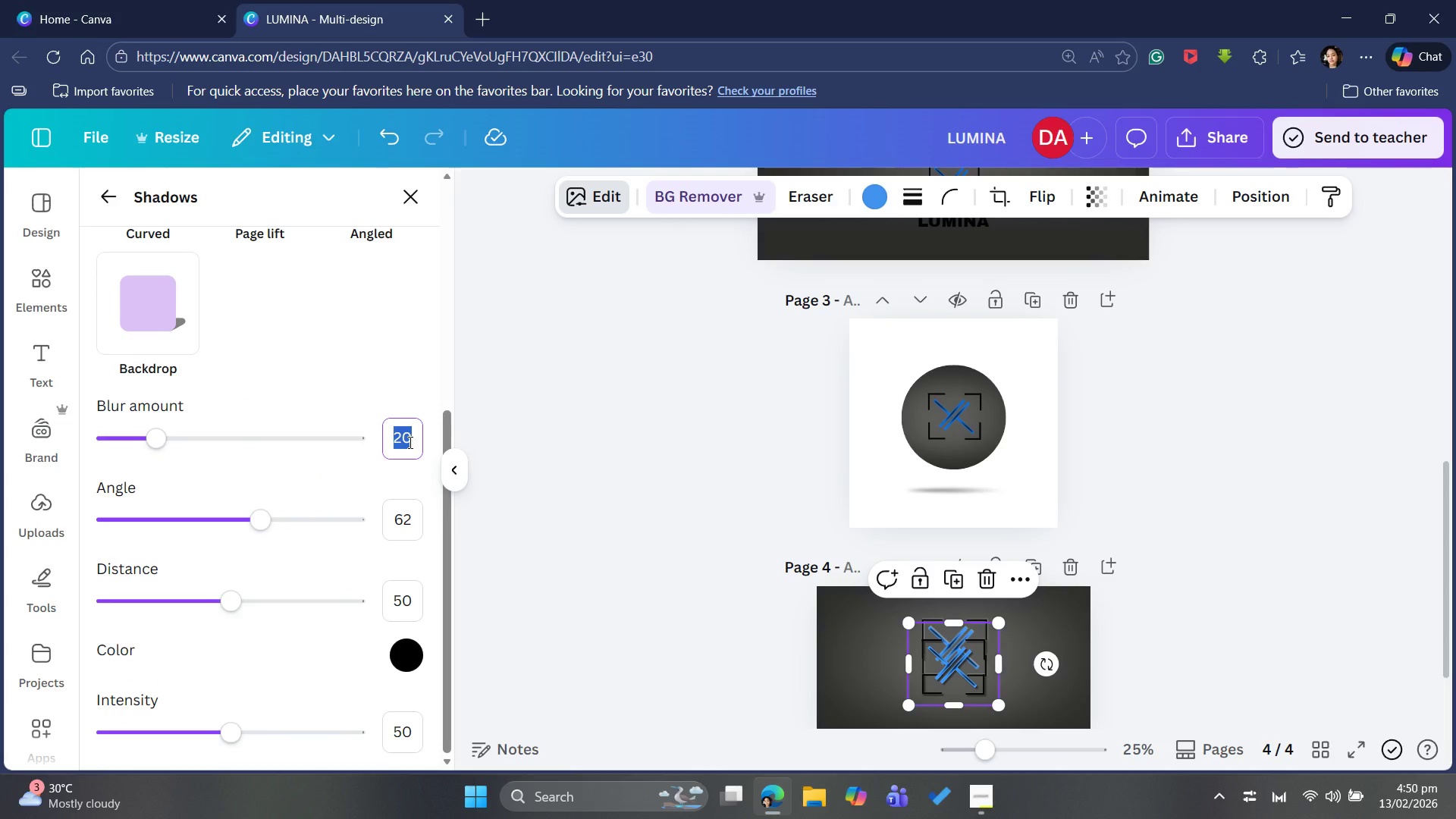 
key(7)
 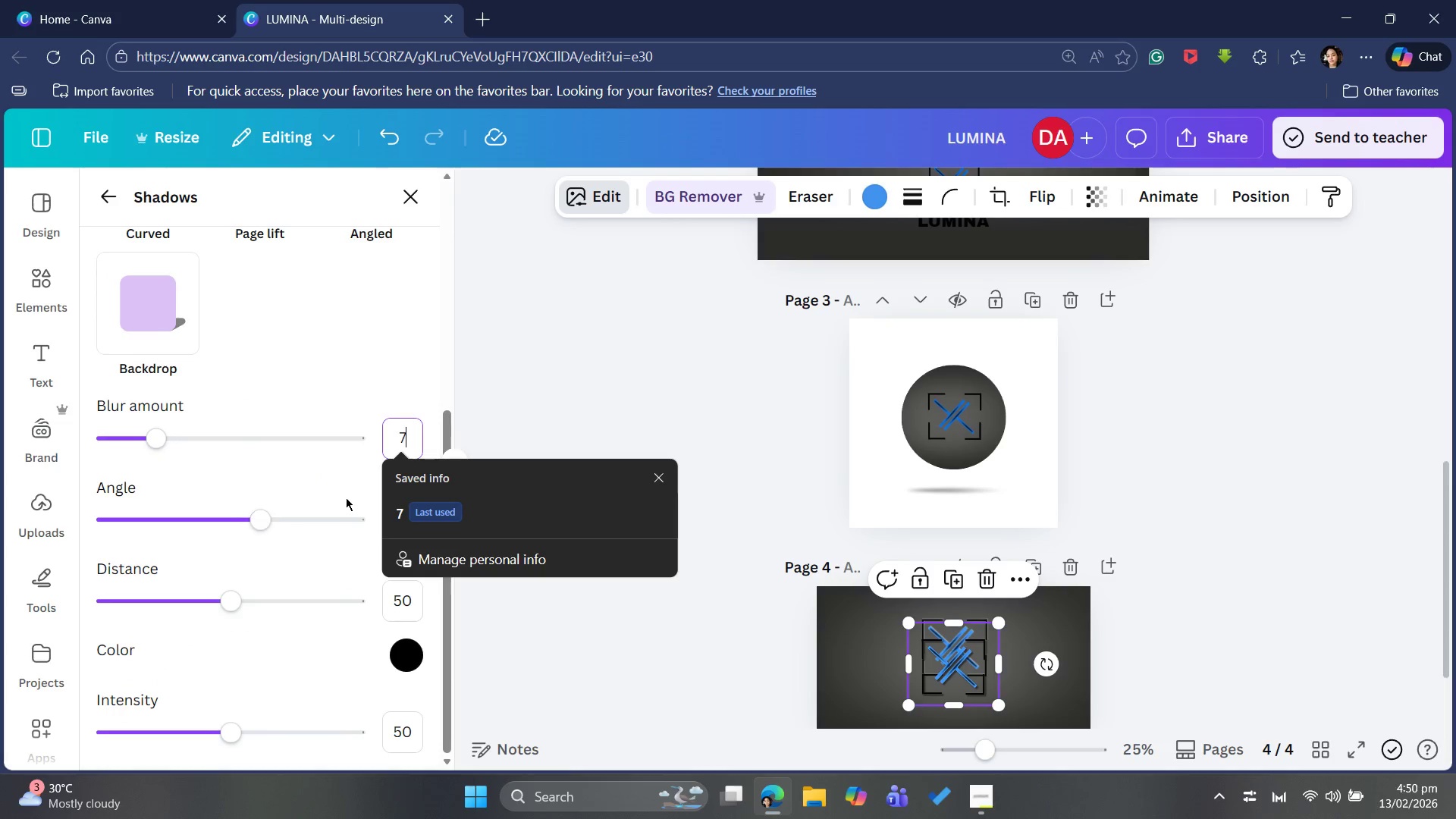 
left_click([344, 495])
 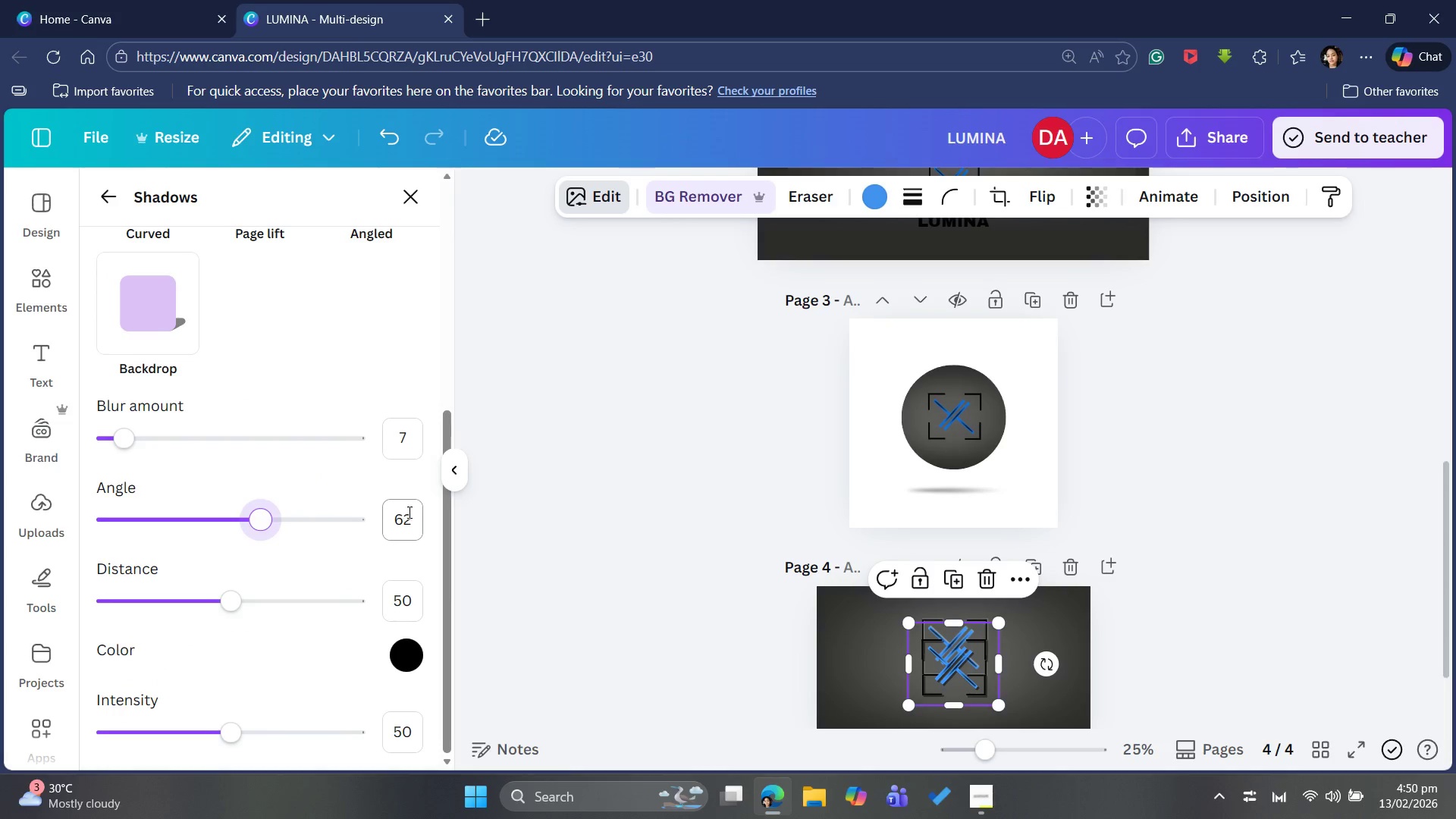 
left_click([410, 514])
 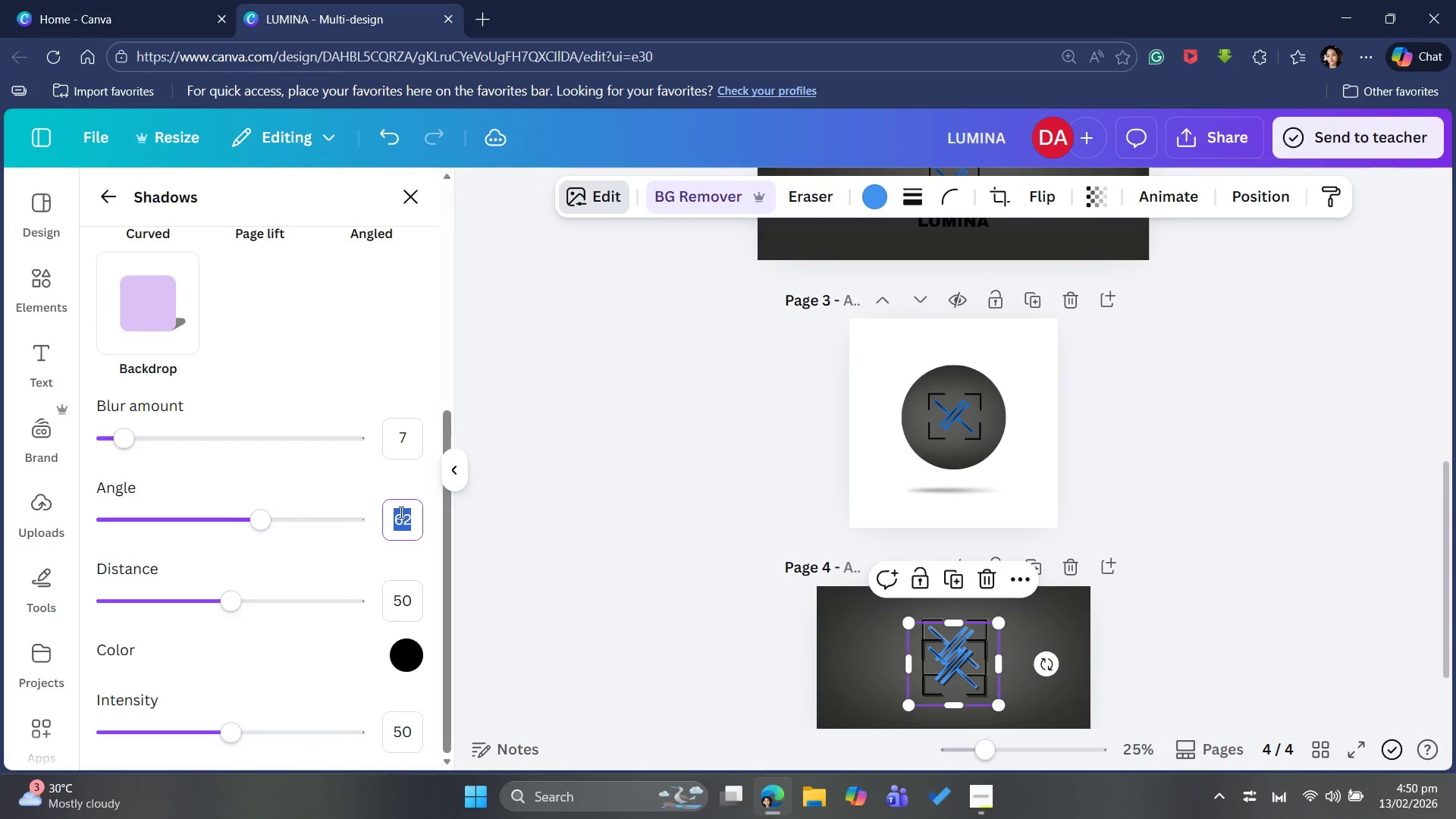 
type(35)
 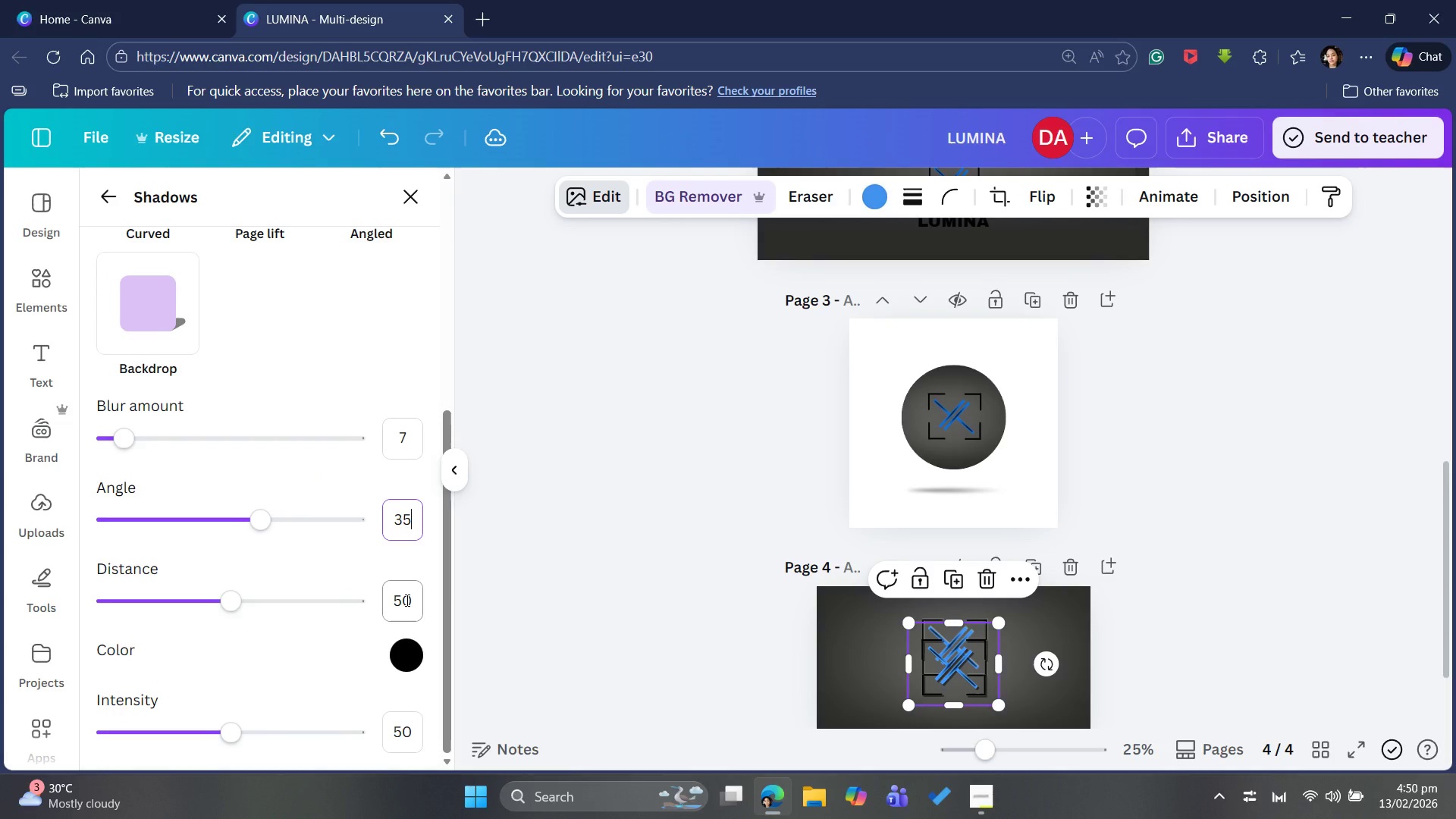 
left_click([406, 600])
 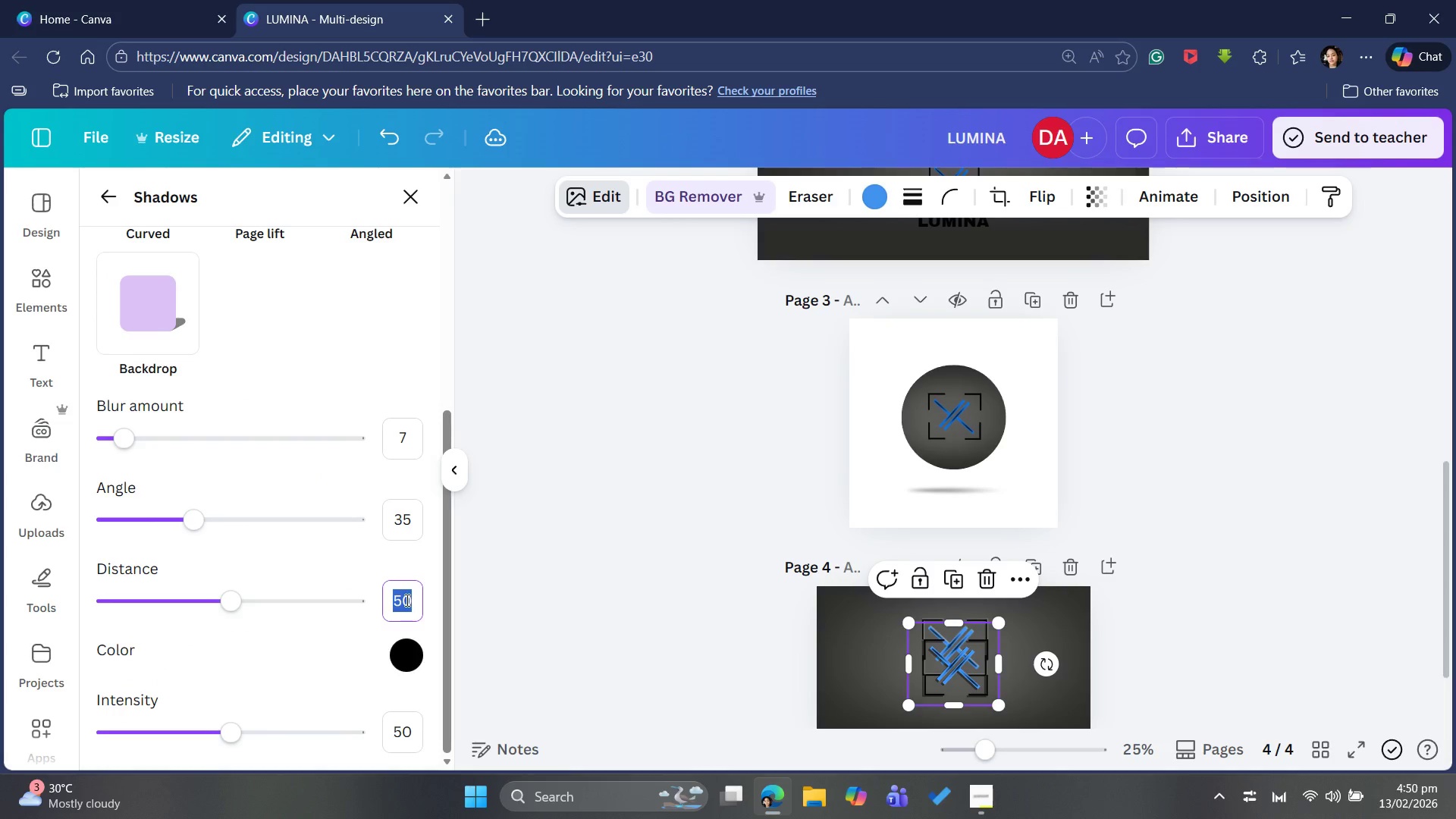 
type(15)
 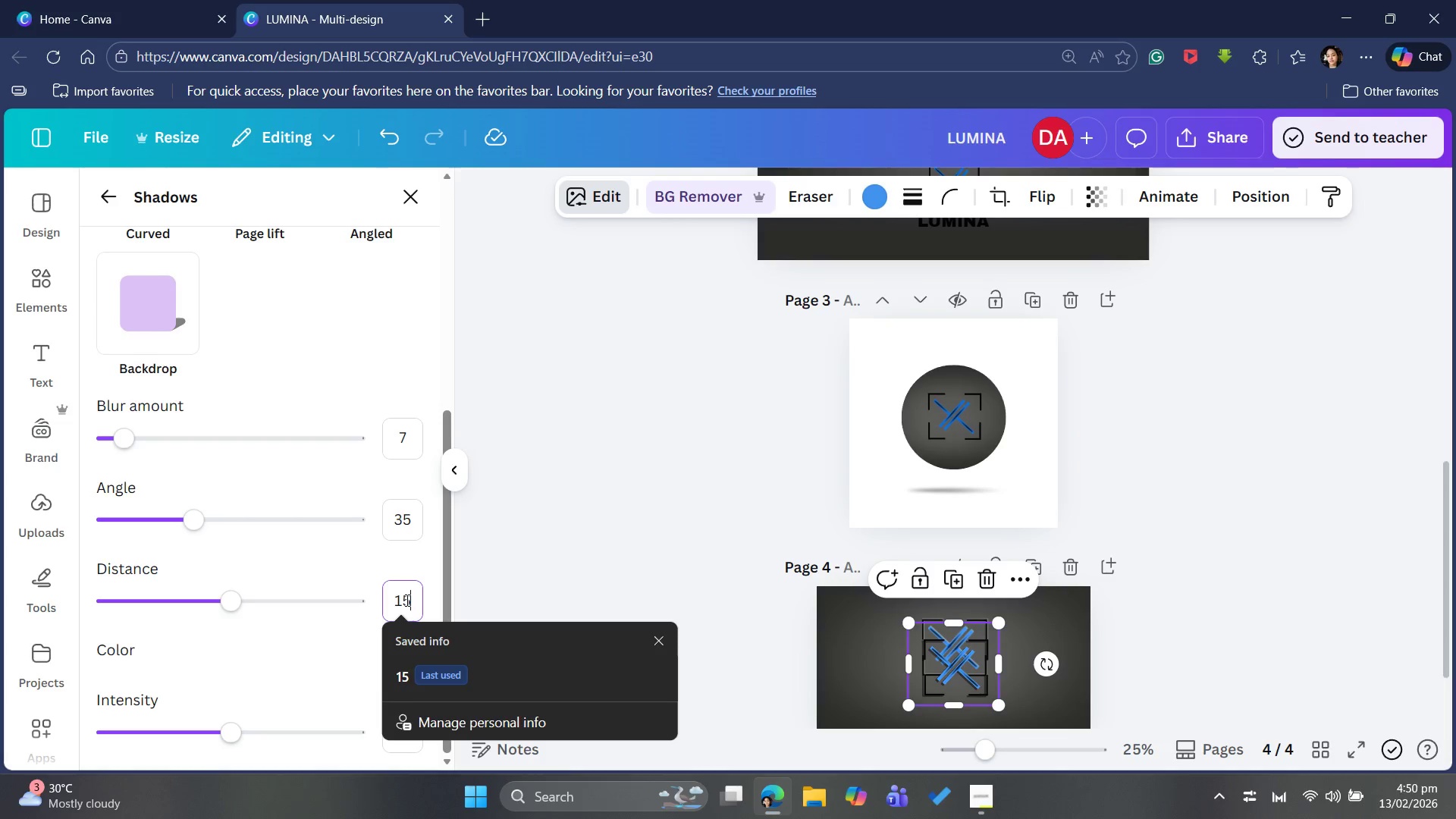 
wait(7.12)
 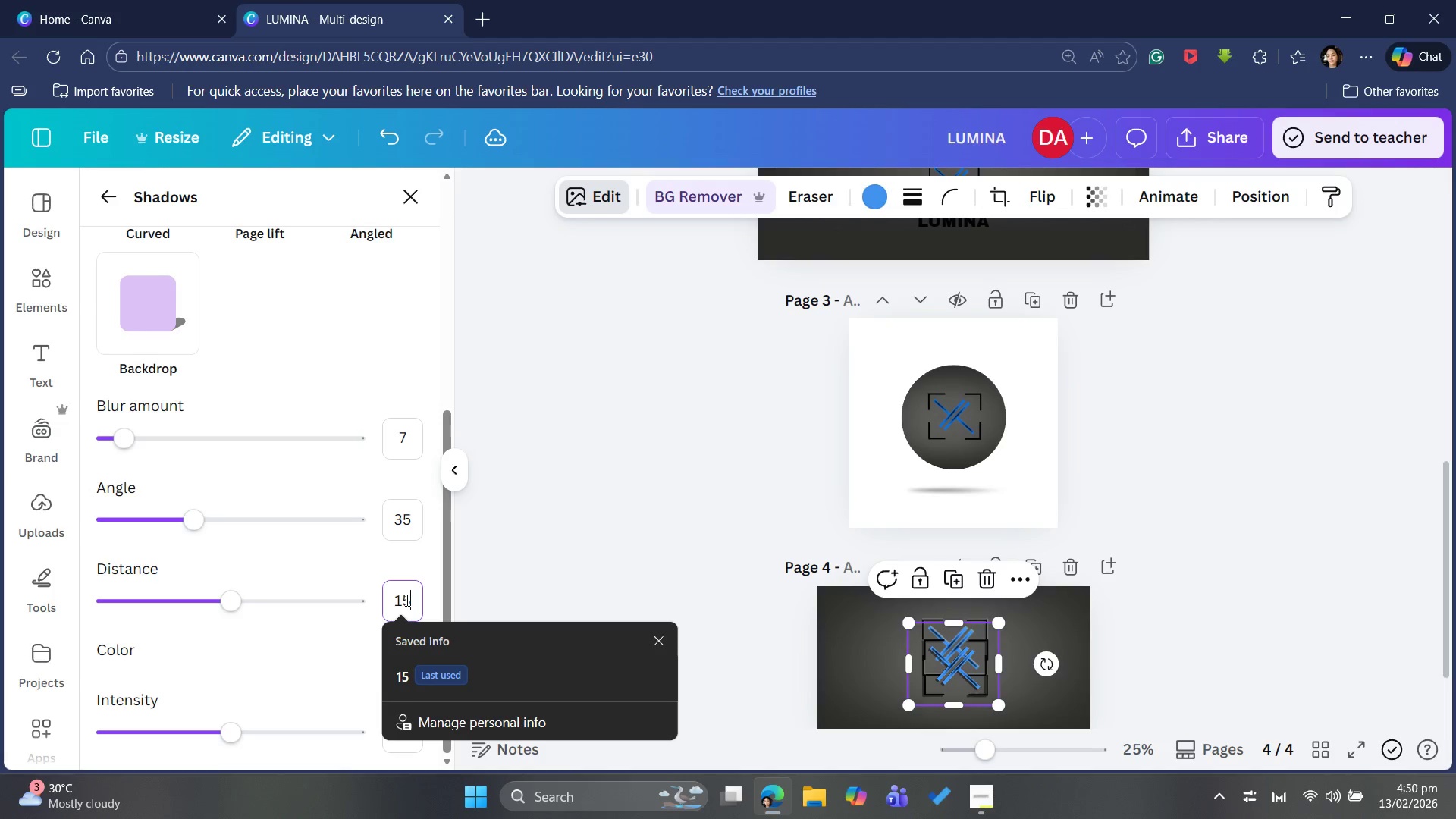 
left_click([349, 635])
 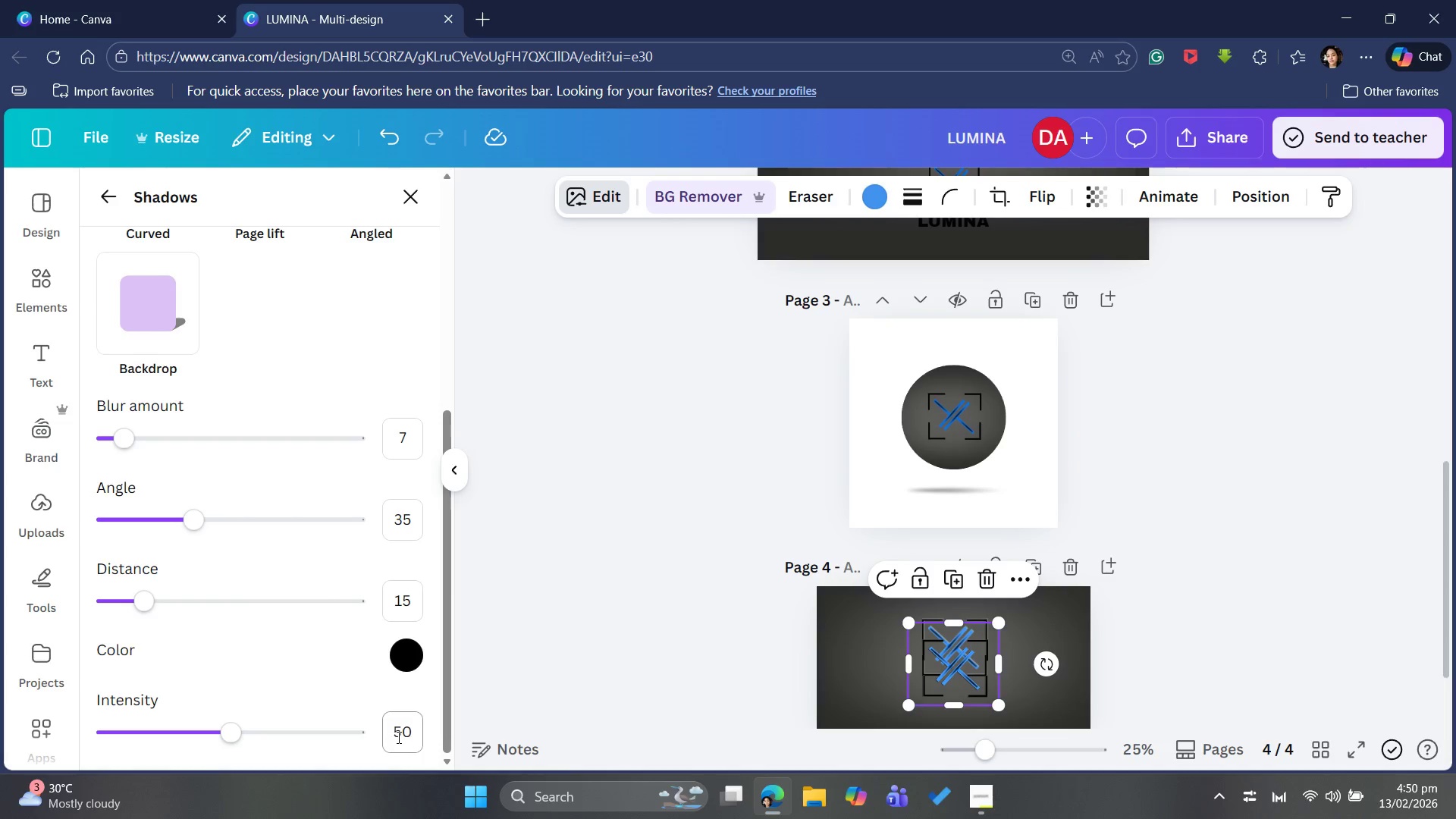 
left_click([397, 738])
 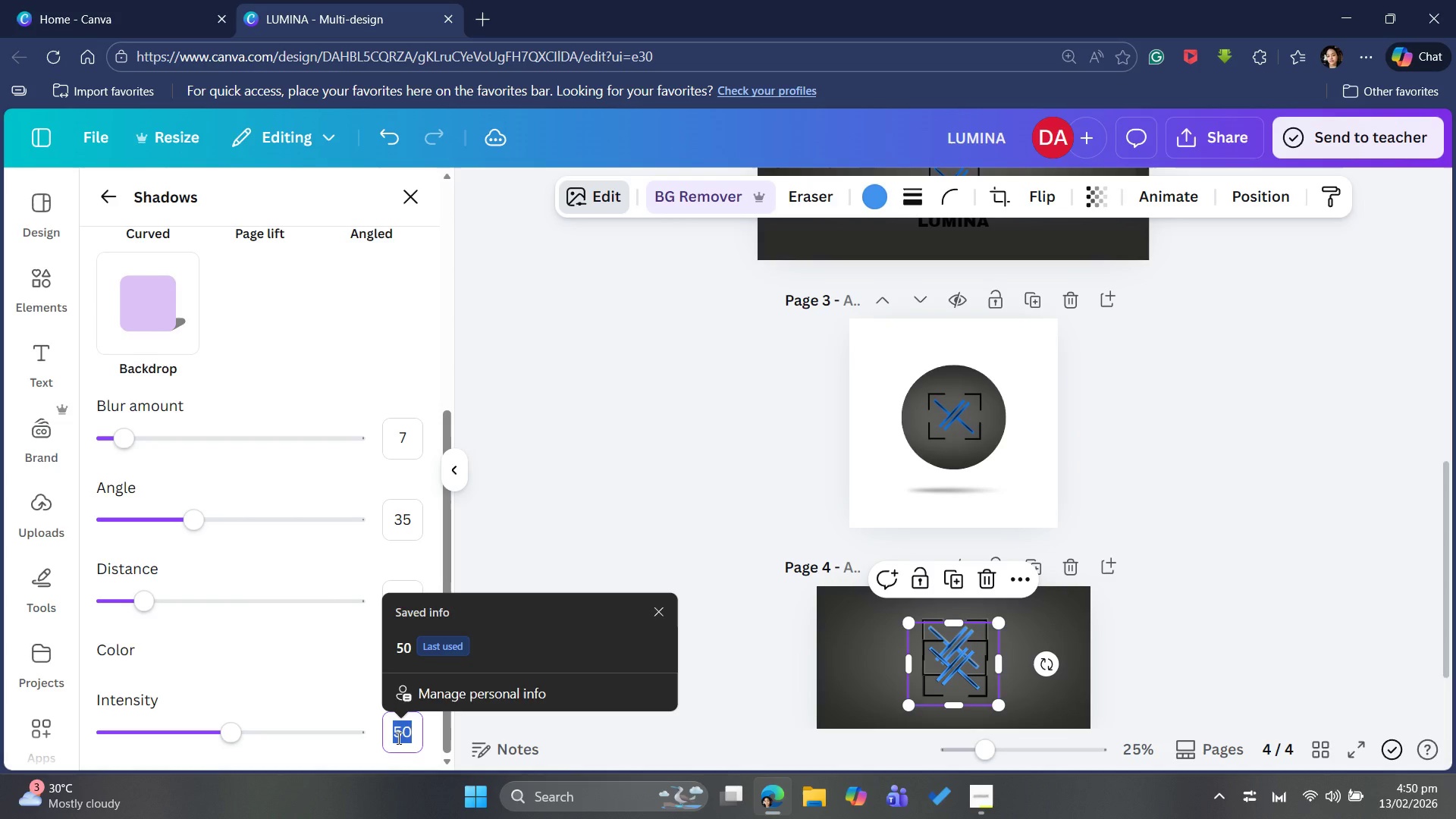 
type(75)
 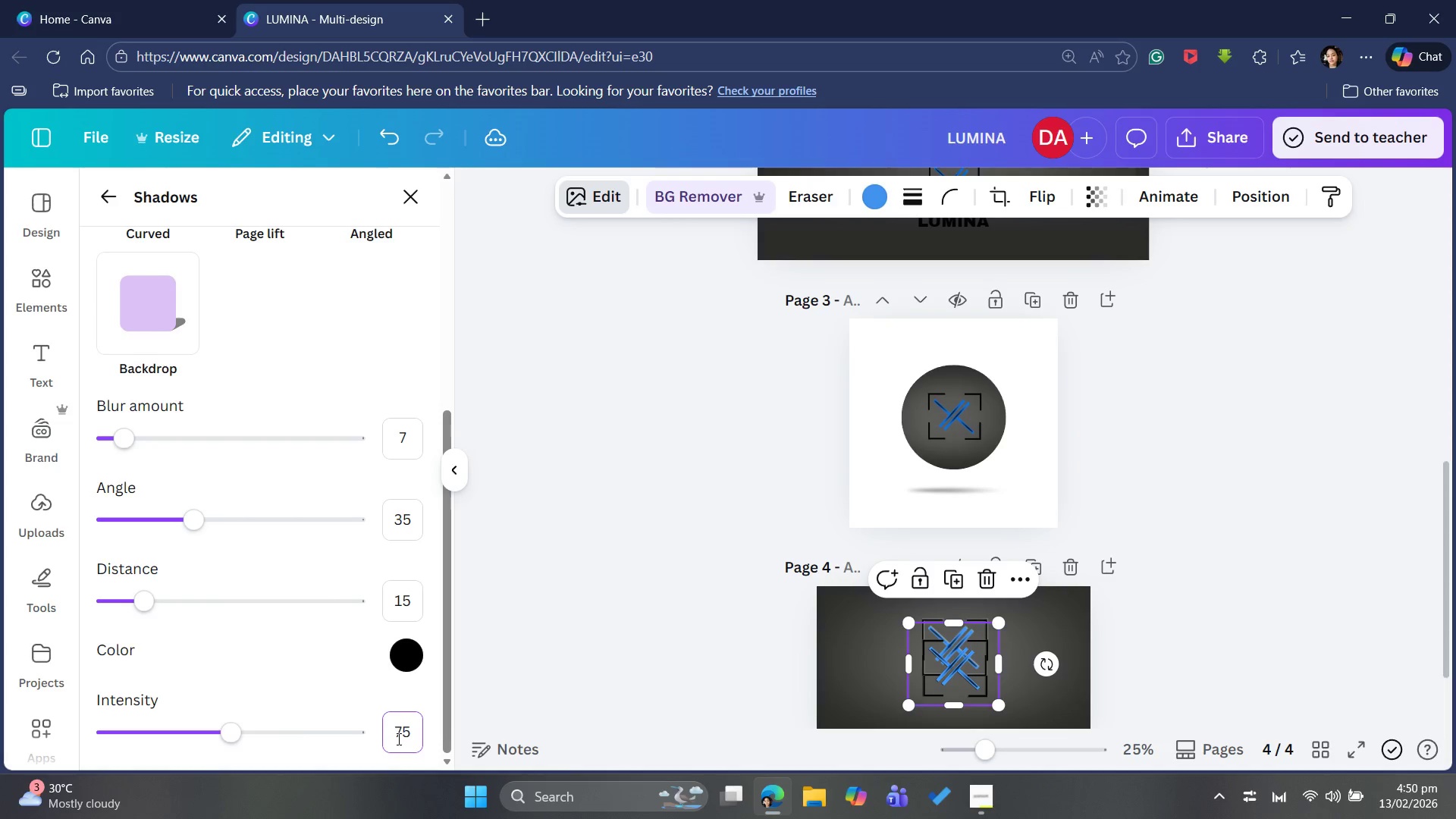 
key(Enter)
 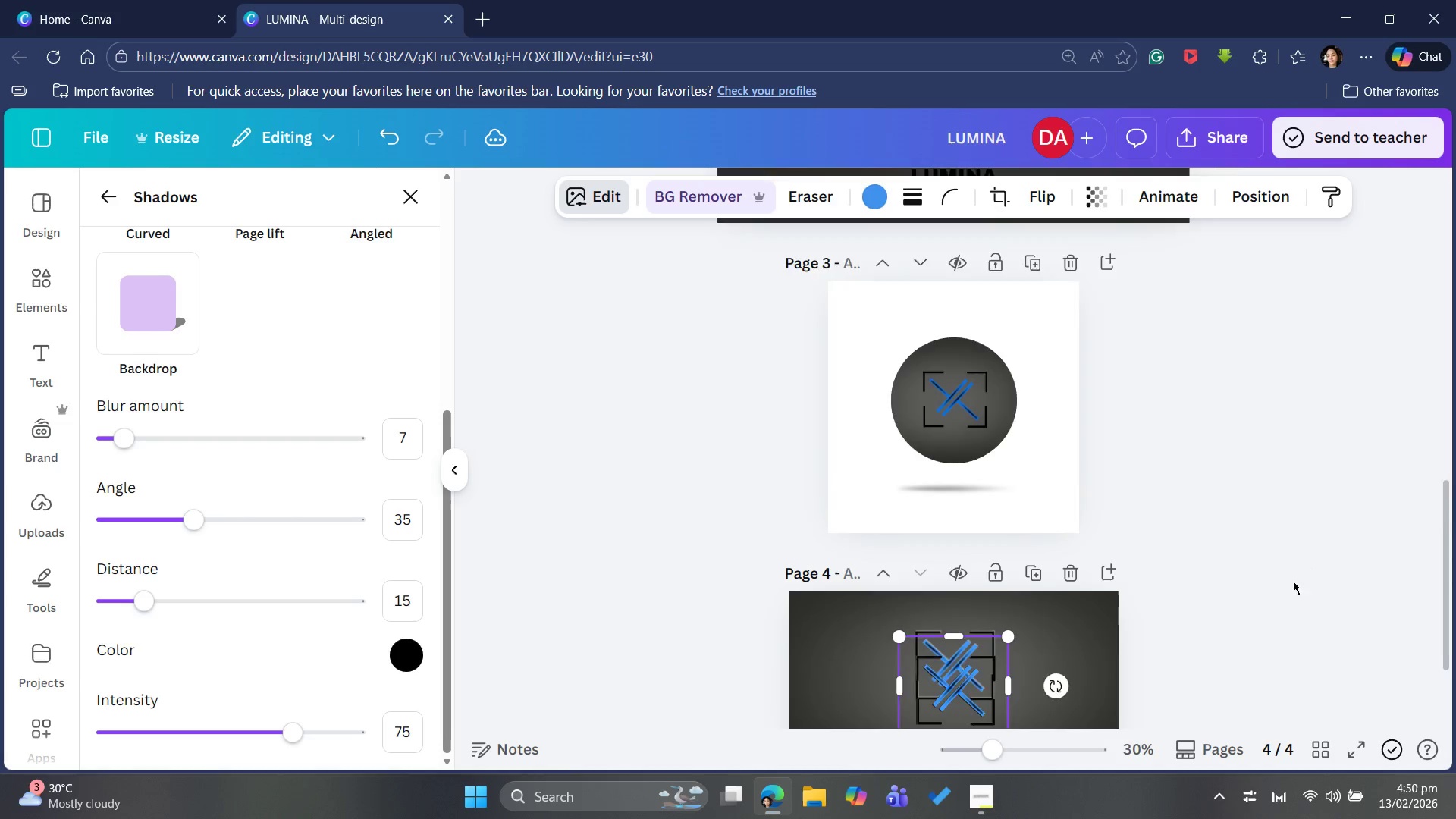 
scroll: coordinate [1273, 587], scroll_direction: down, amount: 4.0
 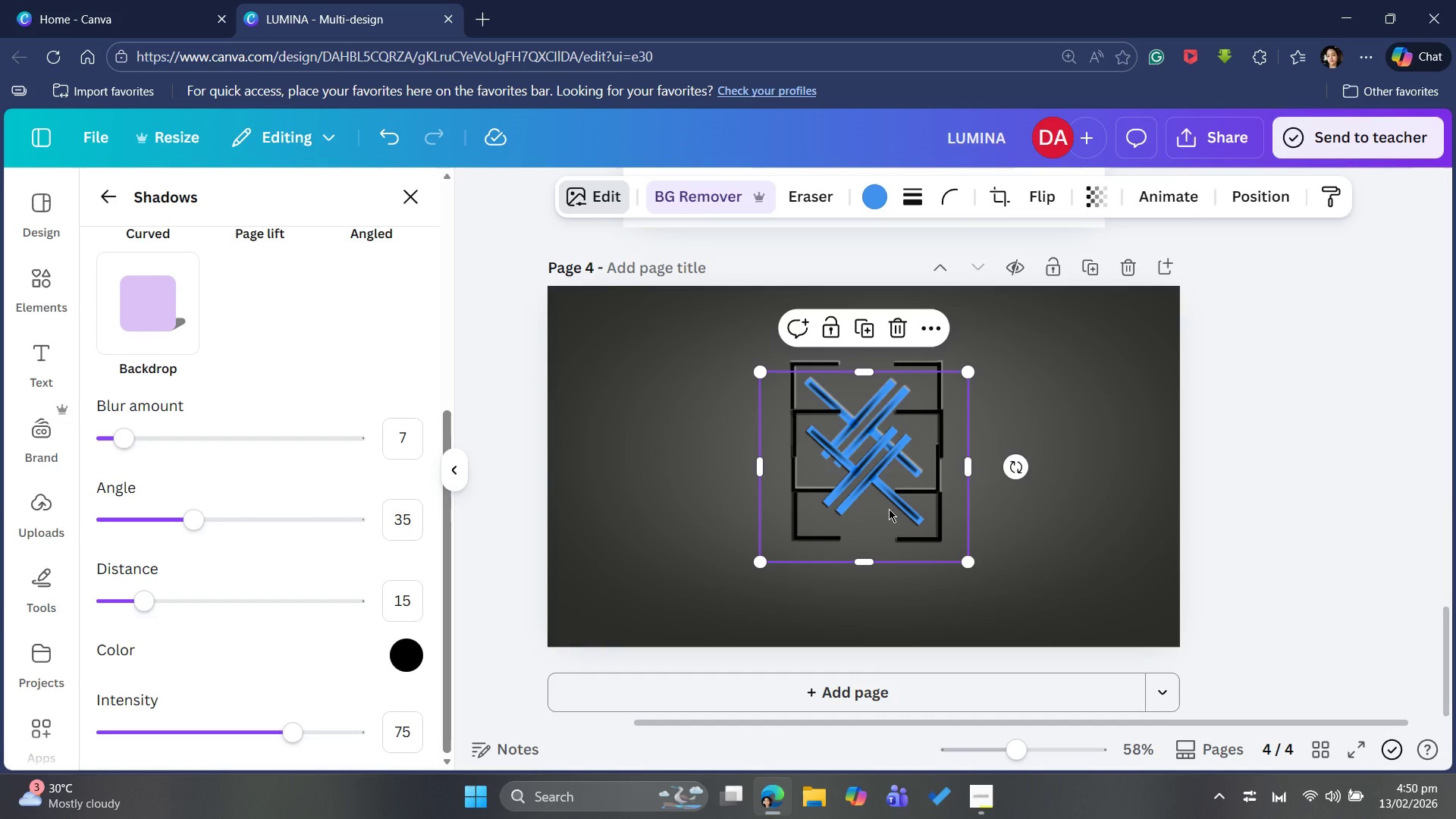 
left_click_drag(start_coordinate=[889, 509], to_coordinate=[889, 469])
 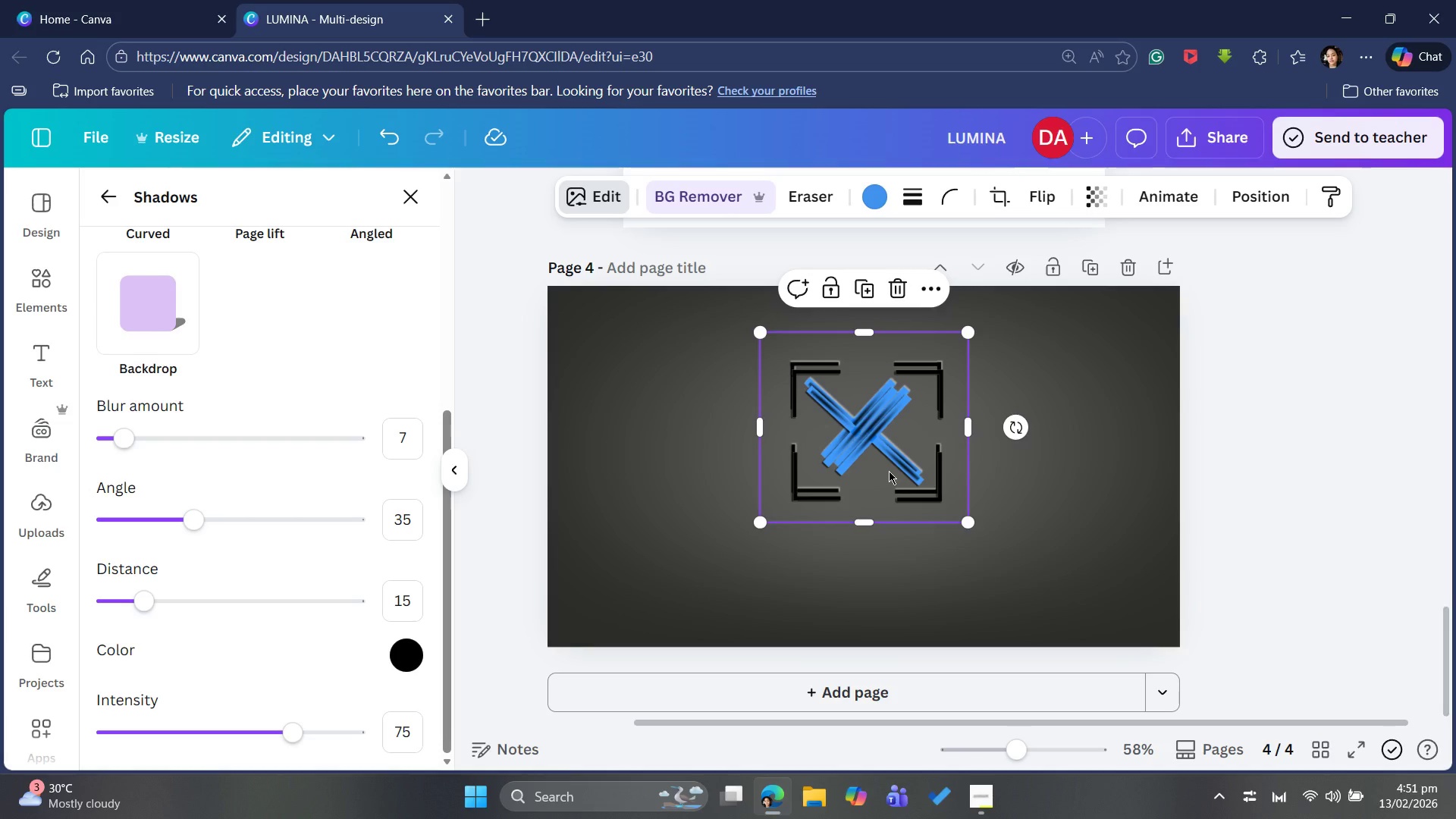 
key(ArrowUp)
 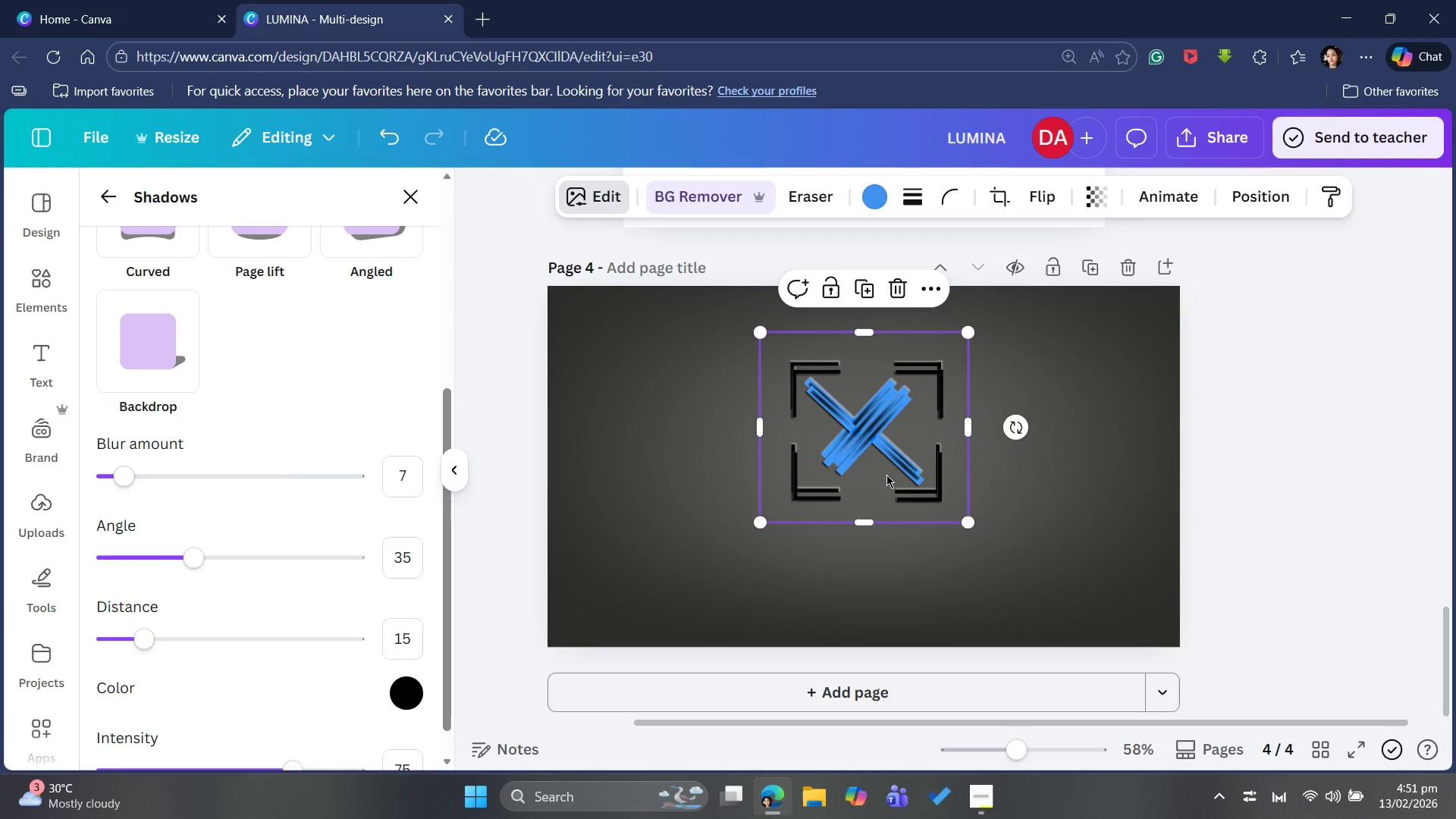 
key(ArrowUp)
 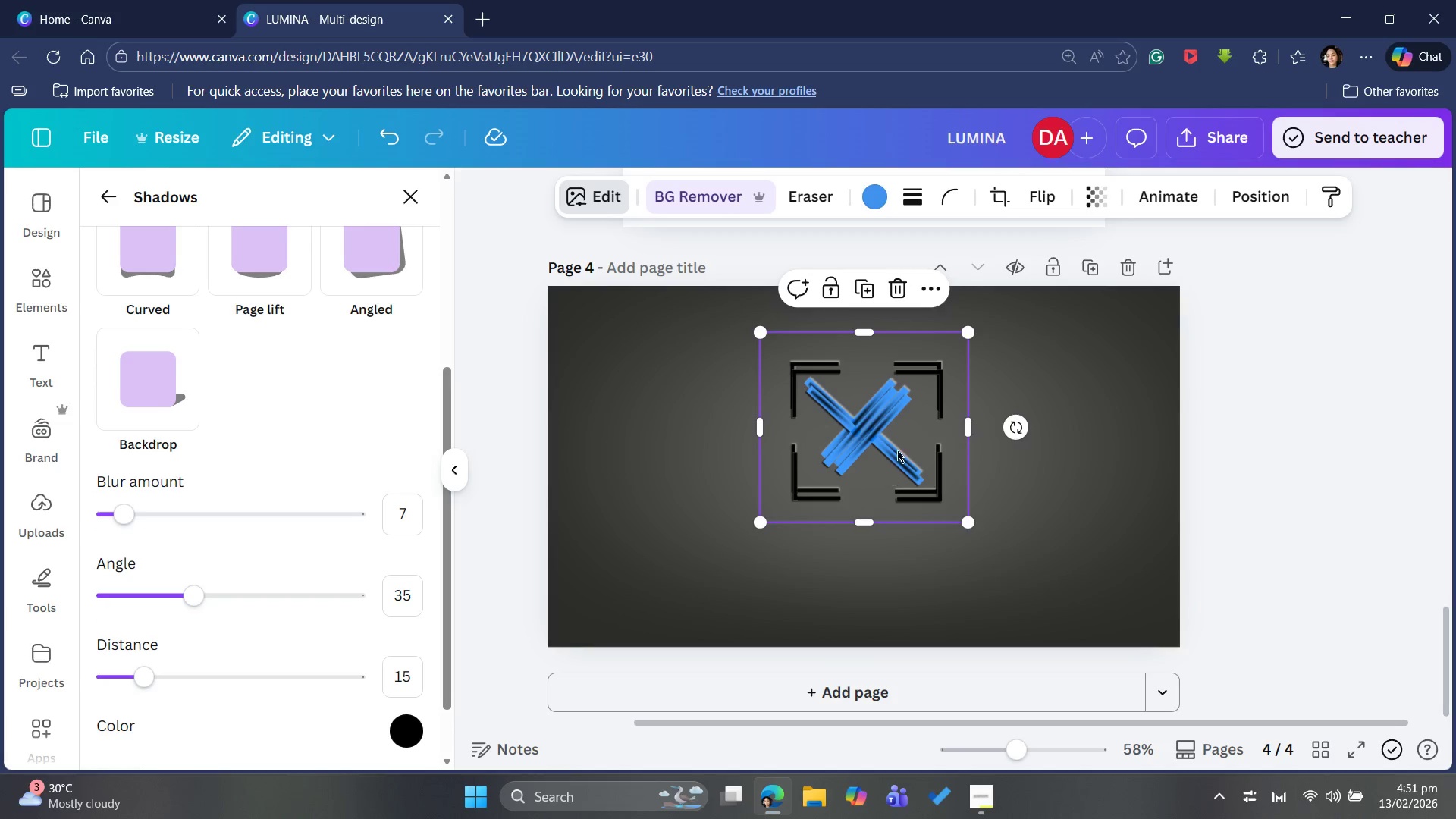 
left_click([905, 439])
 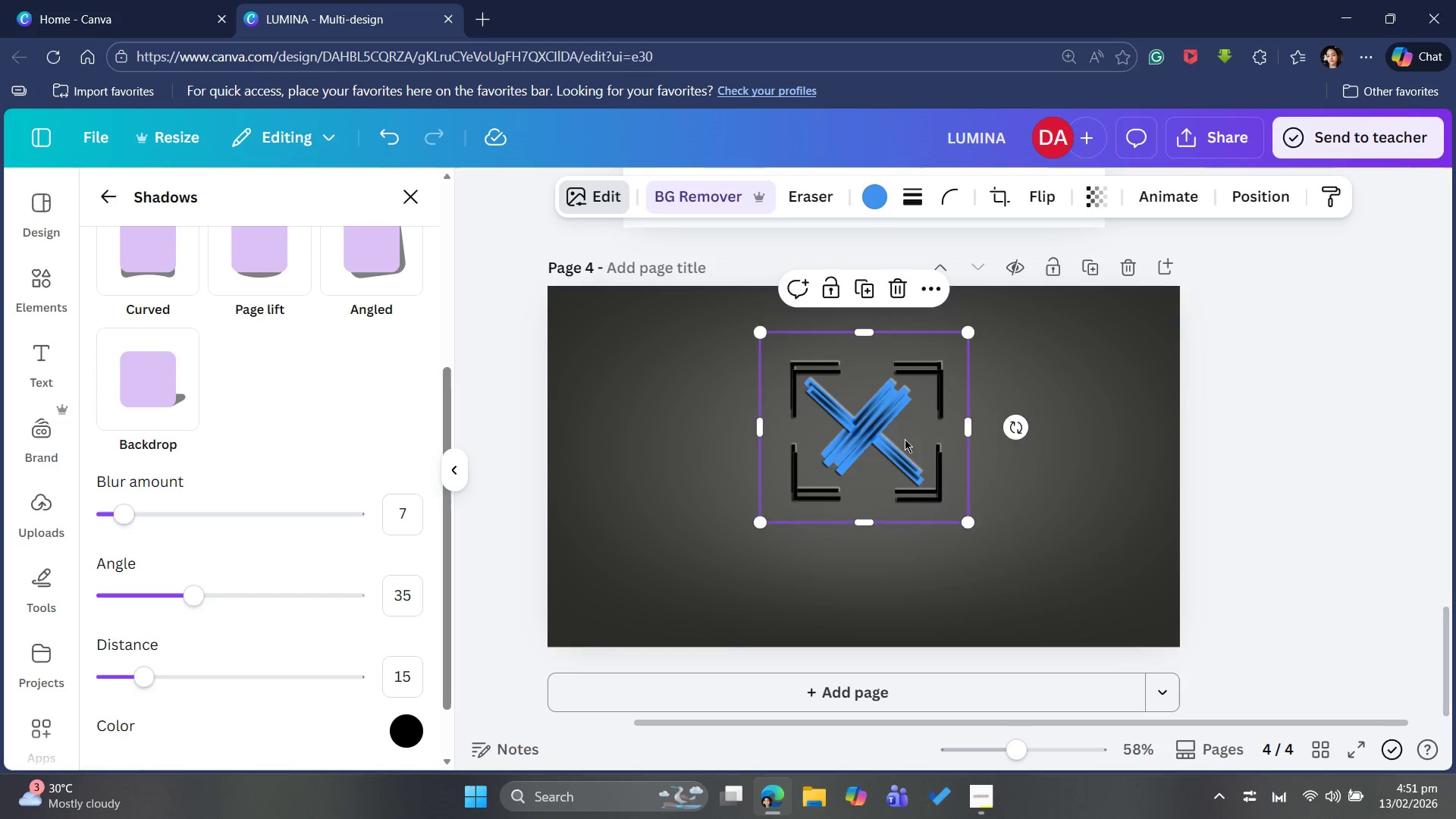 
key(ArrowUp)
 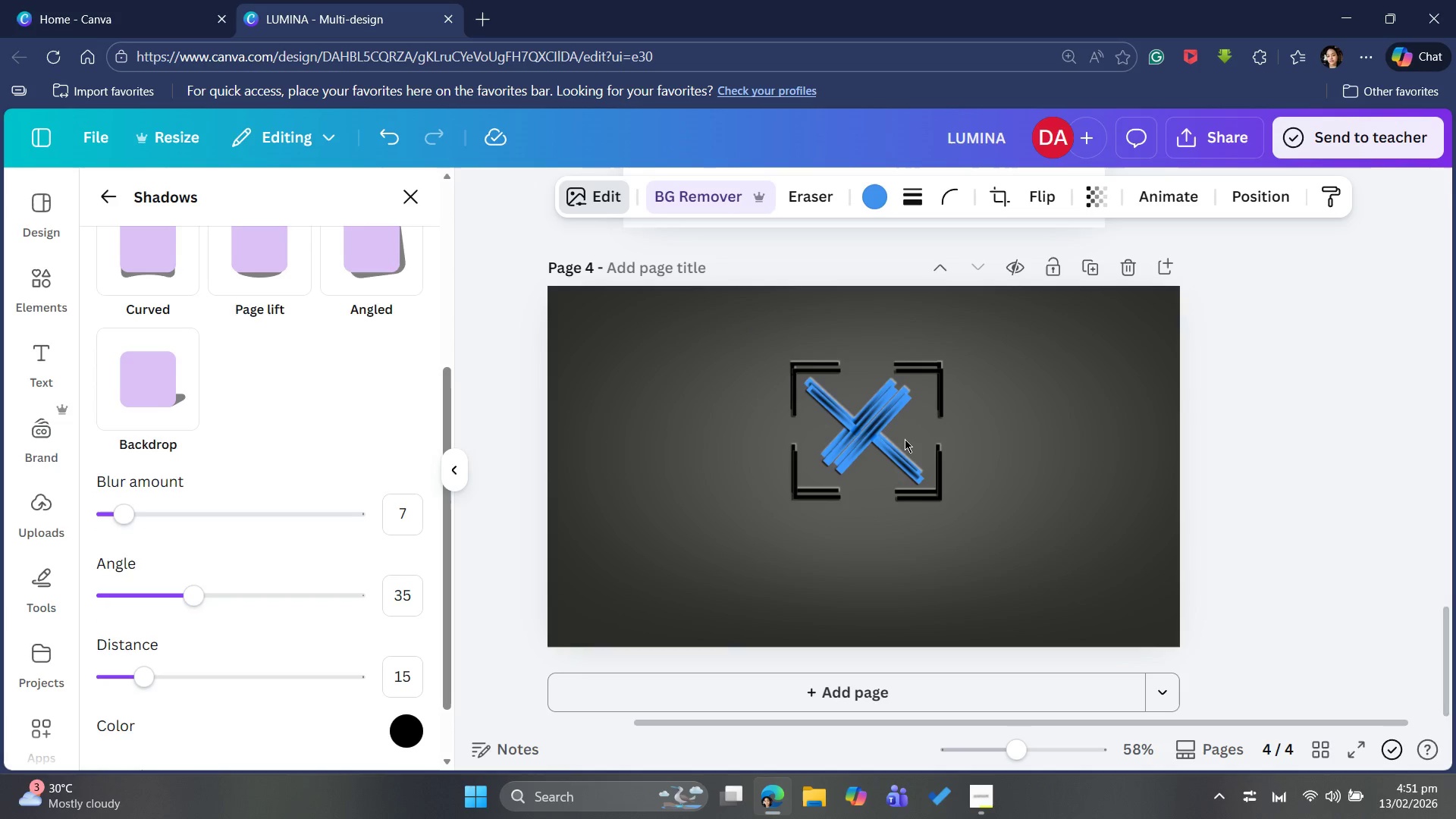 
key(ArrowUp)
 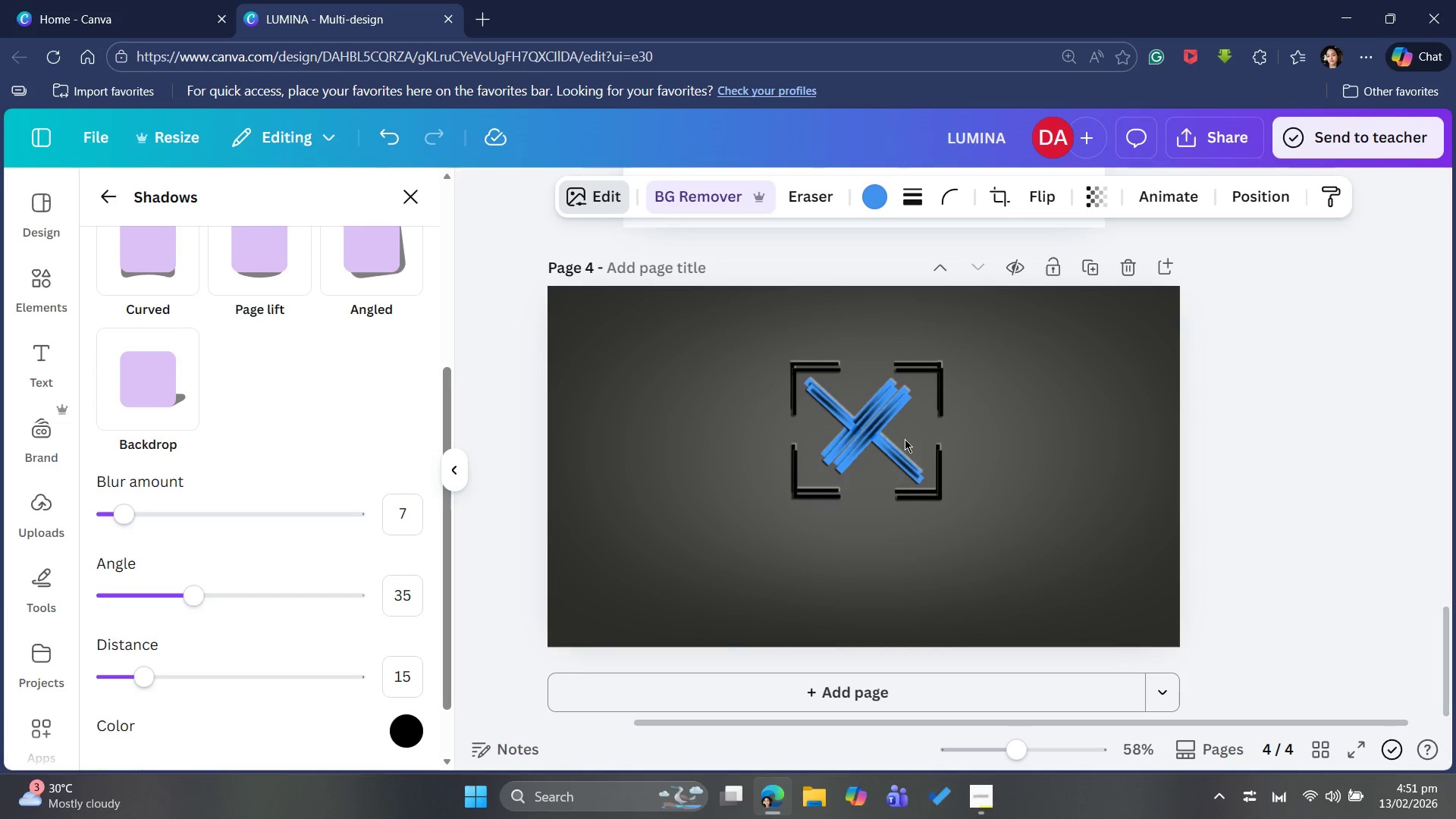 
key(ArrowUp)
 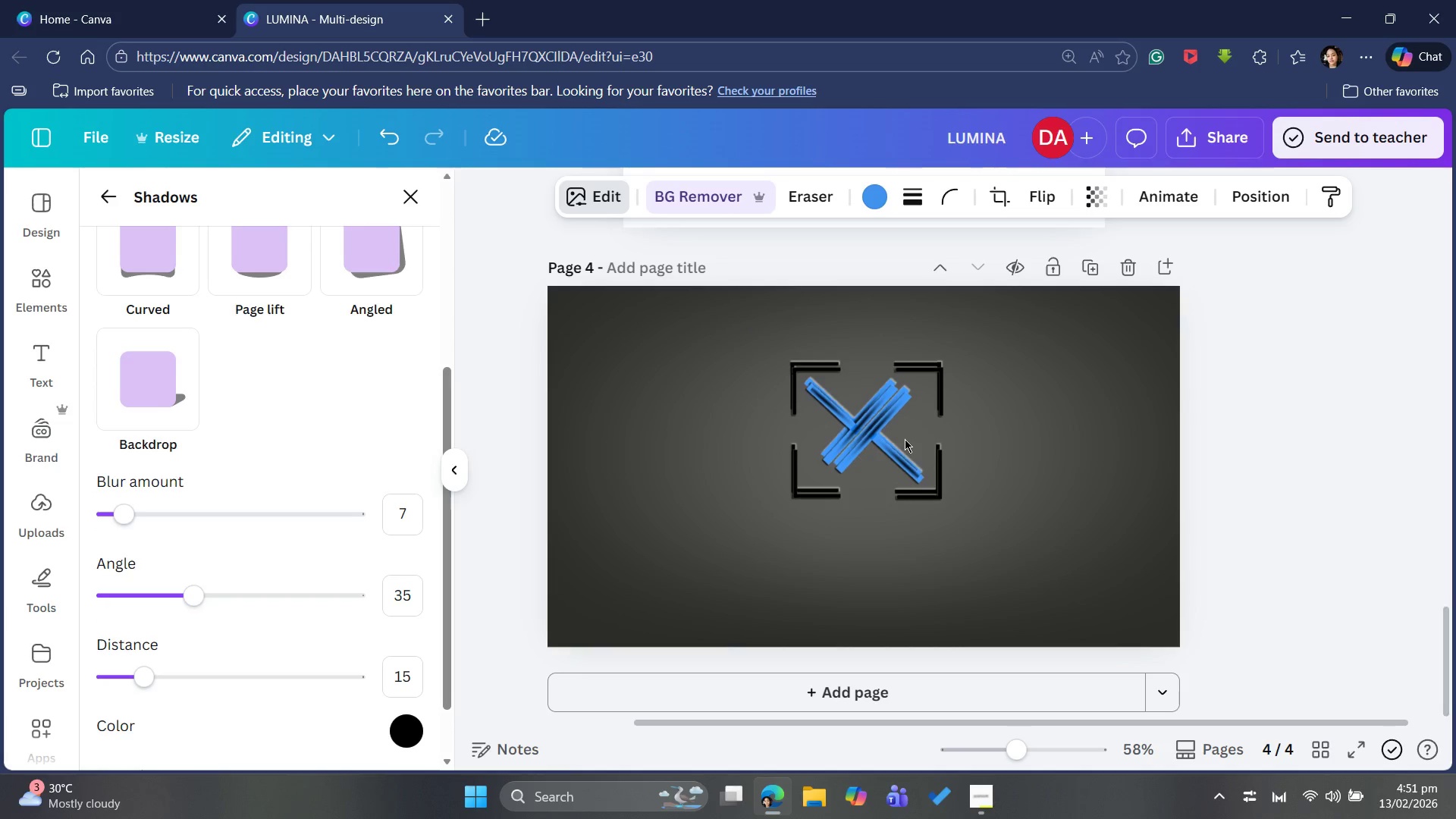 
key(ArrowUp)
 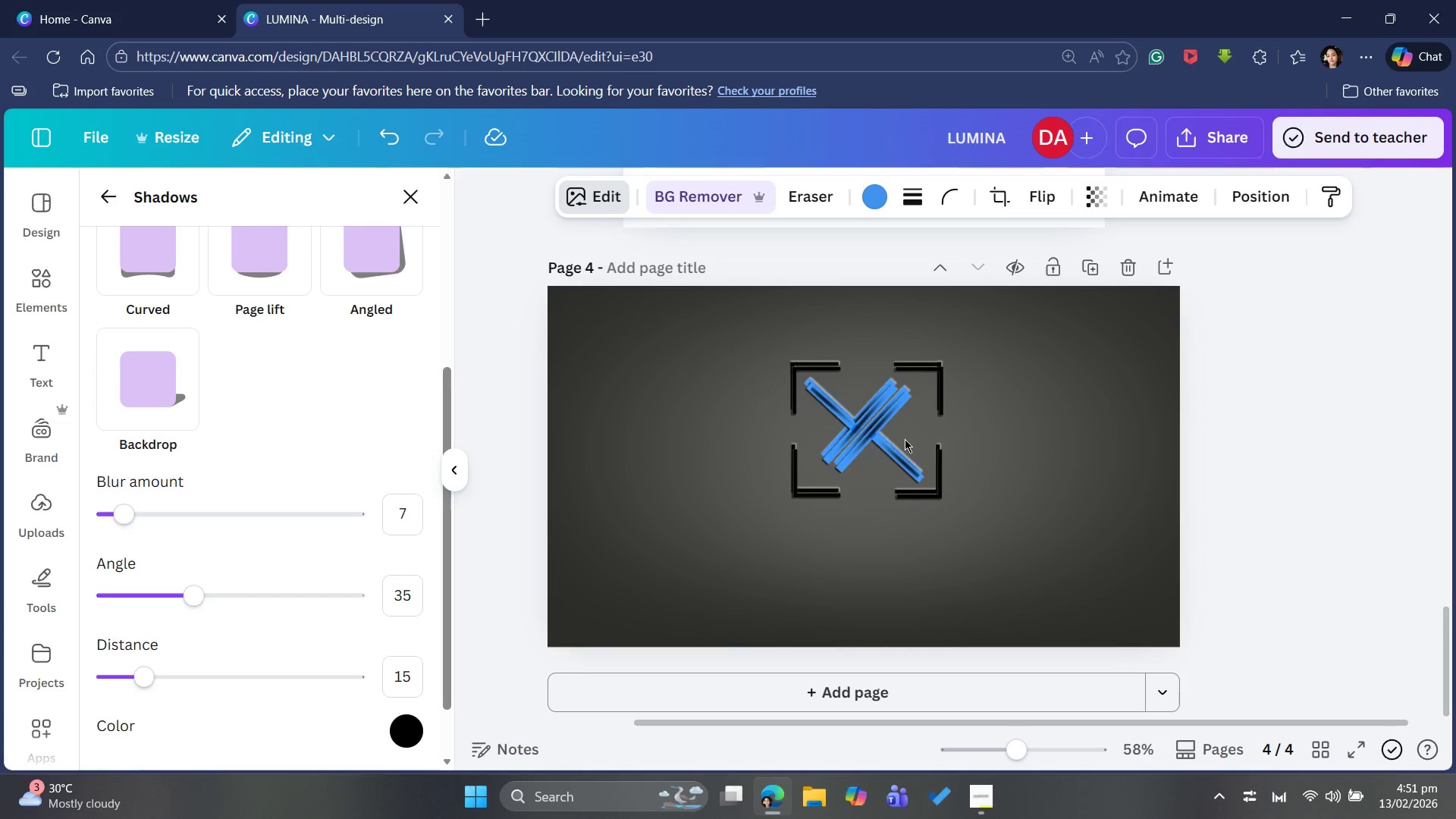 
key(ArrowUp)
 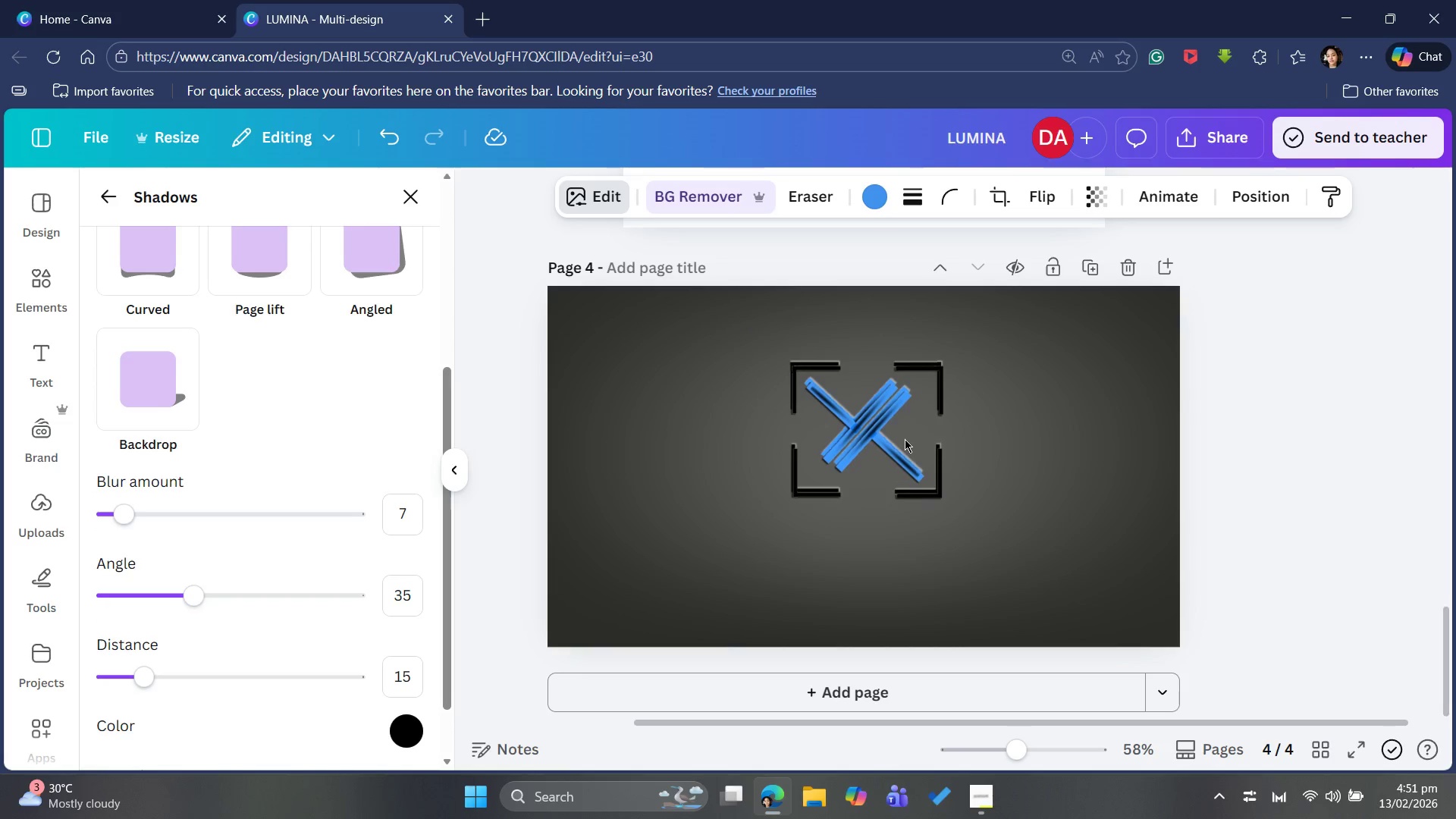 
key(ArrowUp)
 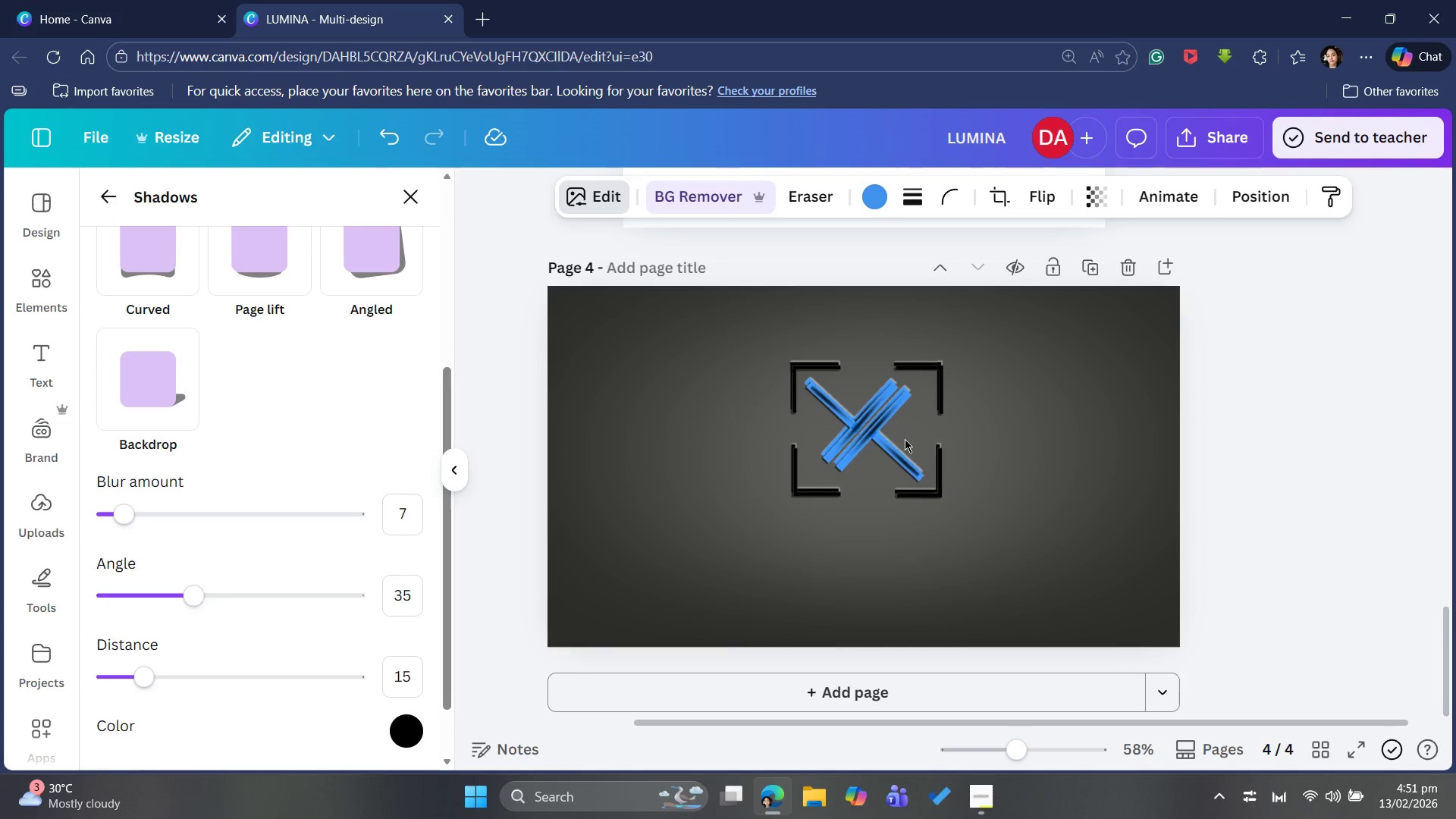 
key(ArrowUp)
 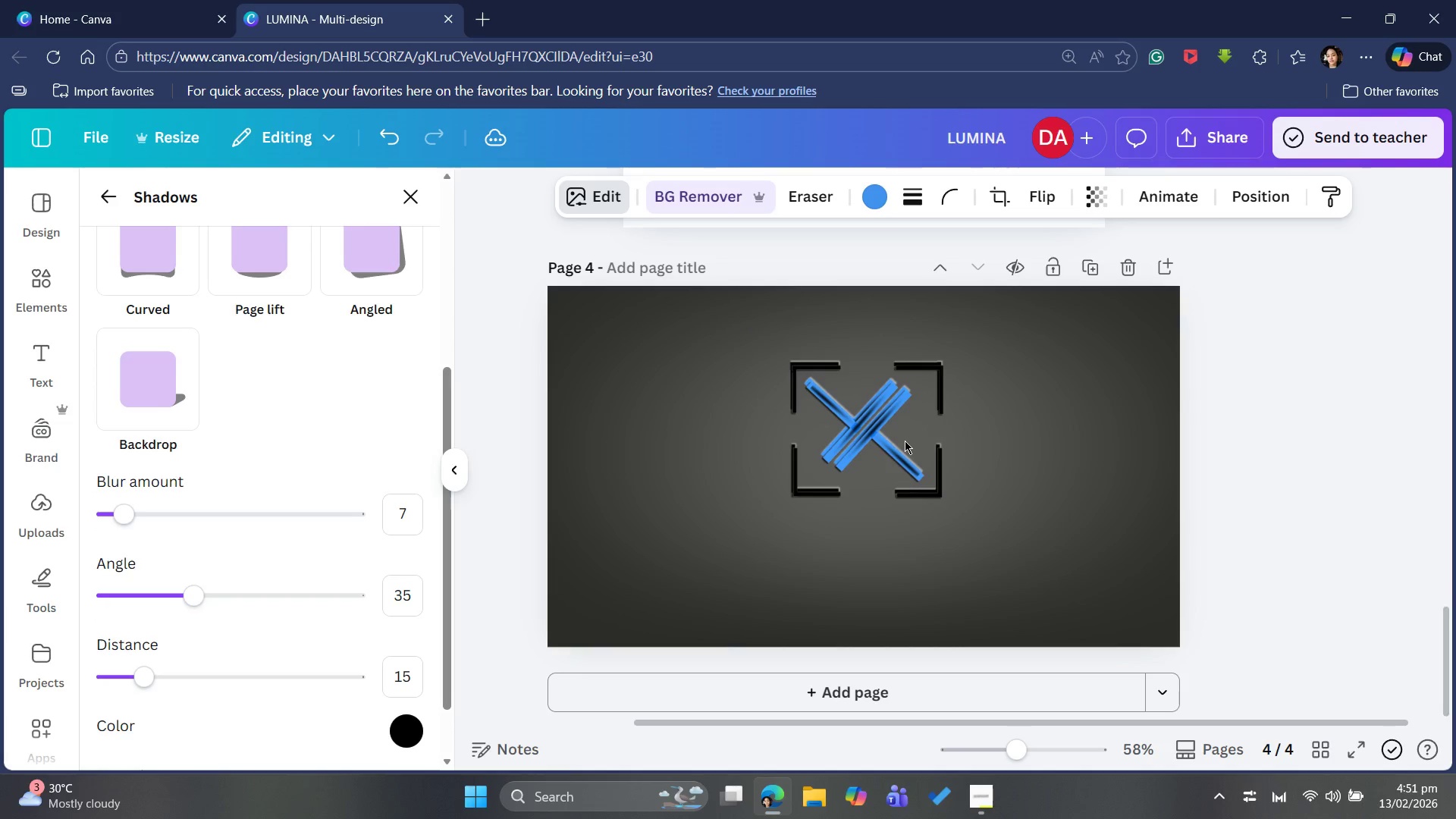 
key(ArrowUp)
 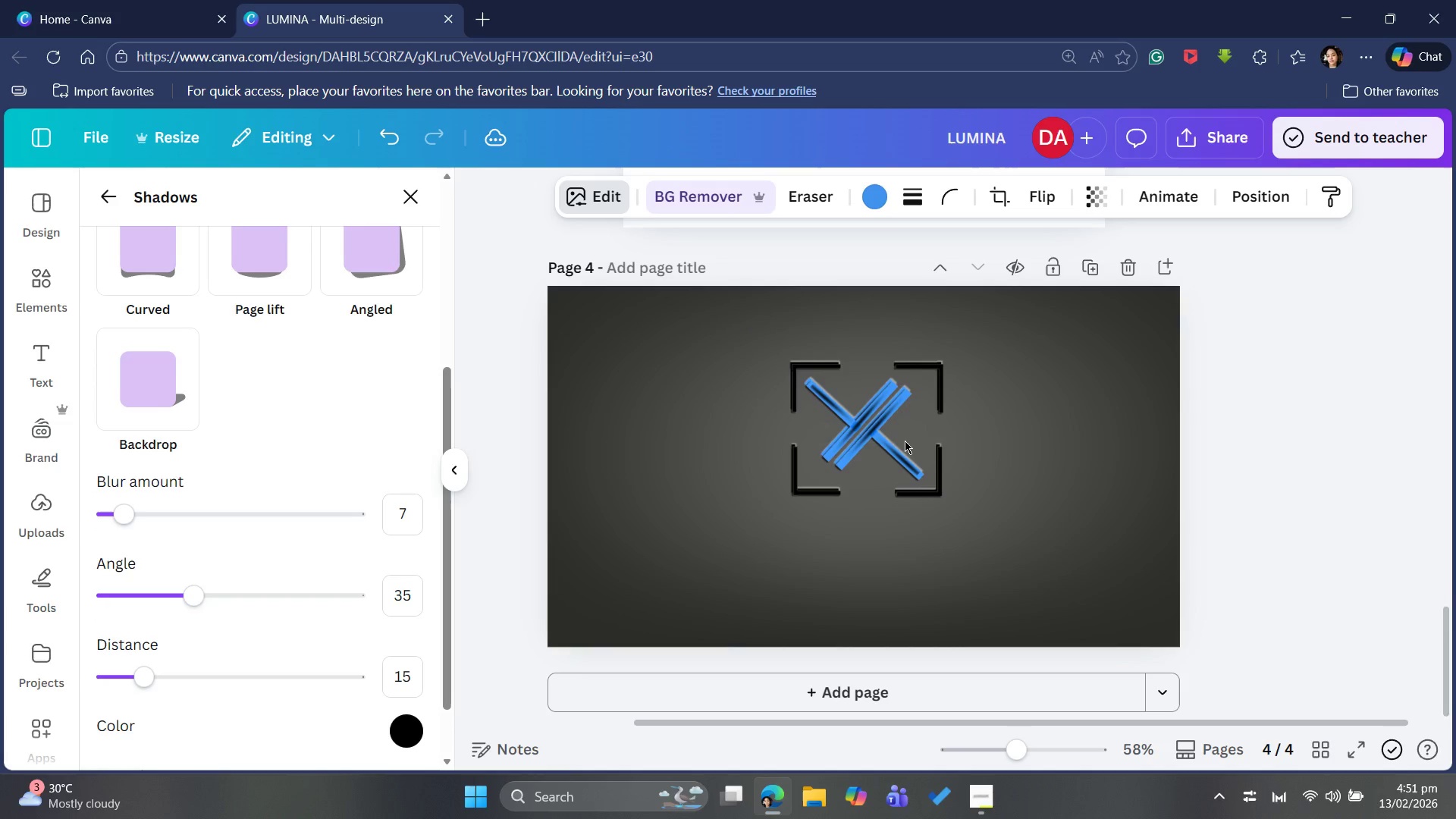 
key(ArrowUp)
 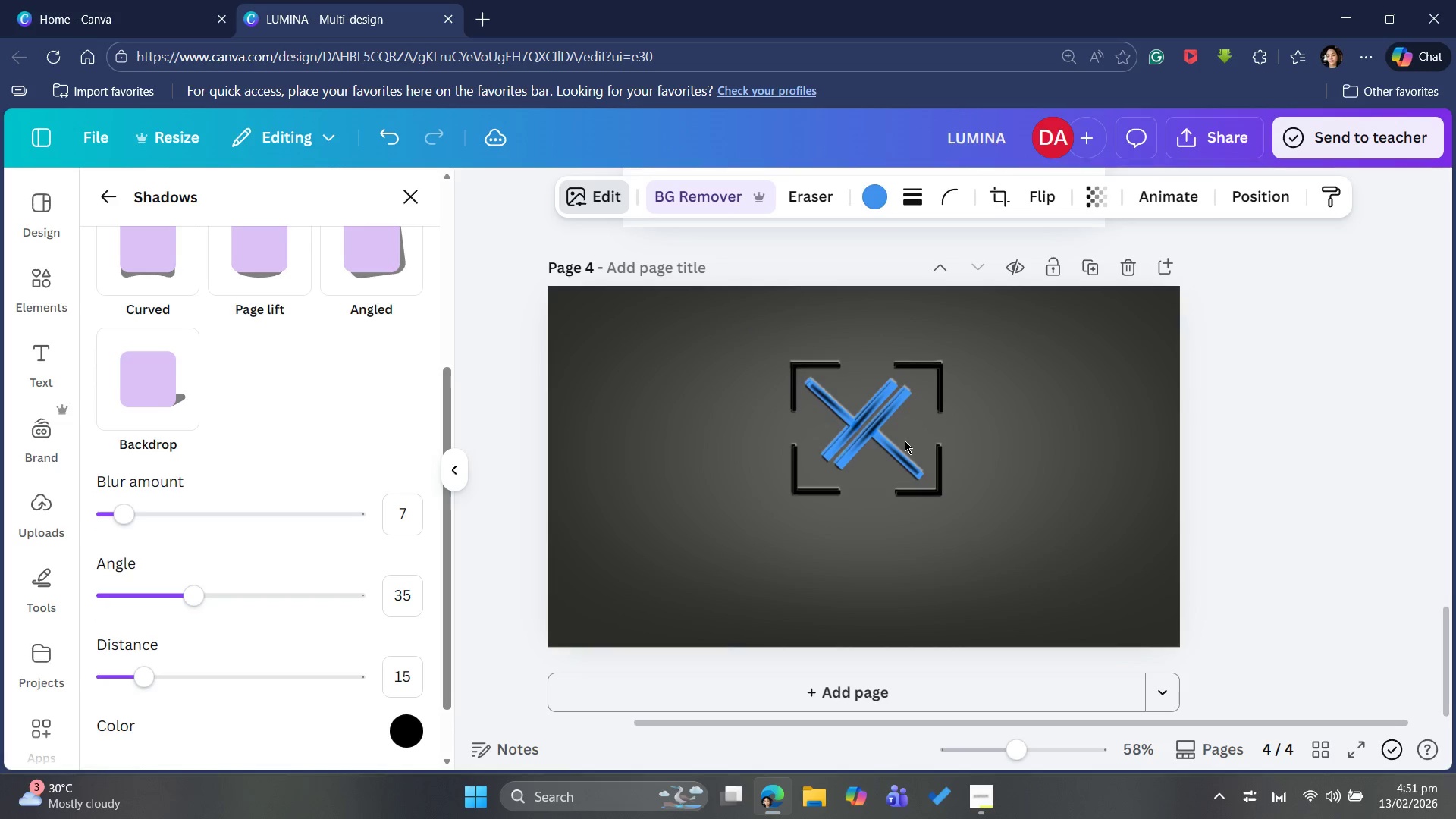 
key(ArrowUp)
 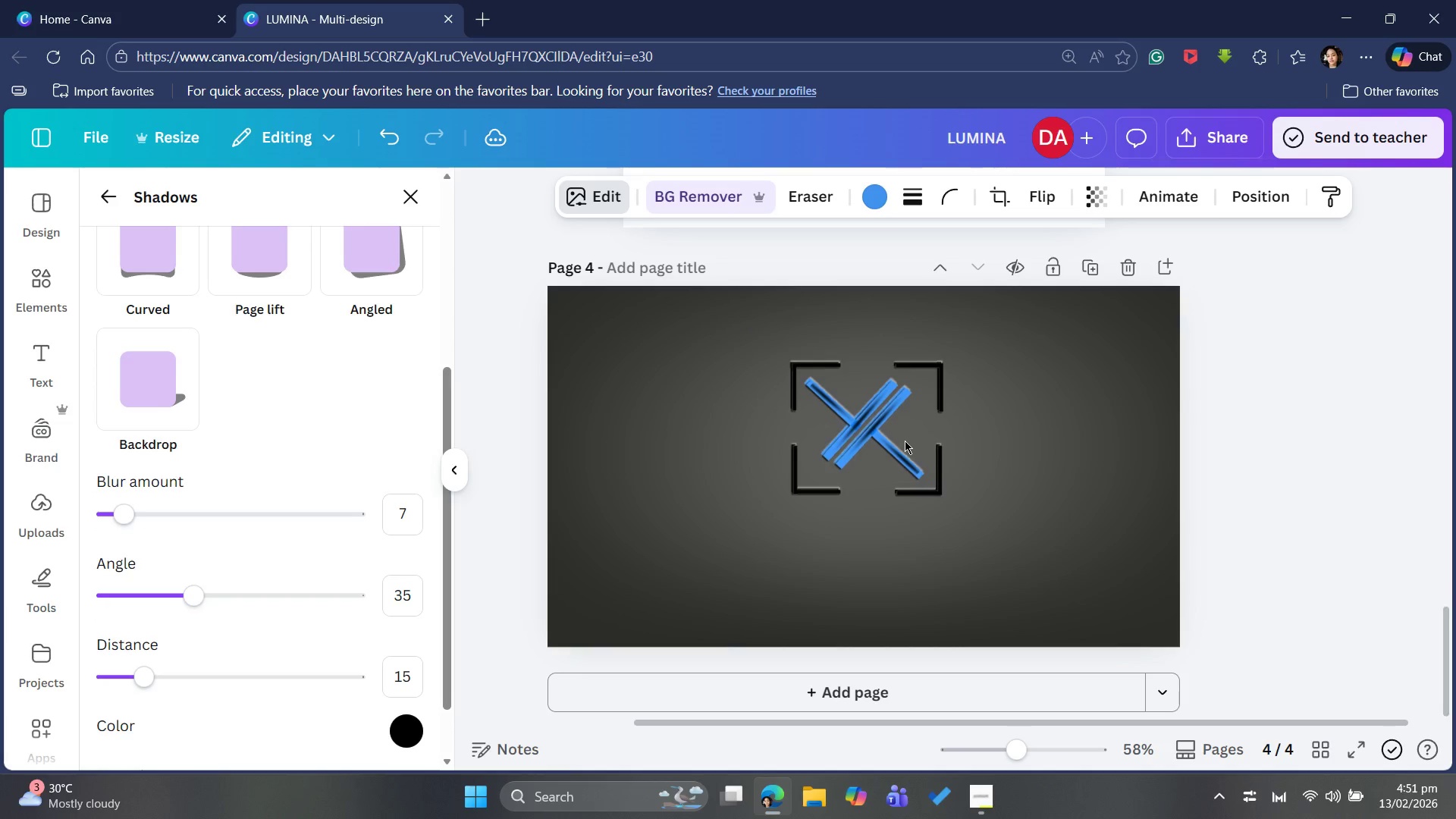 
key(ArrowUp)
 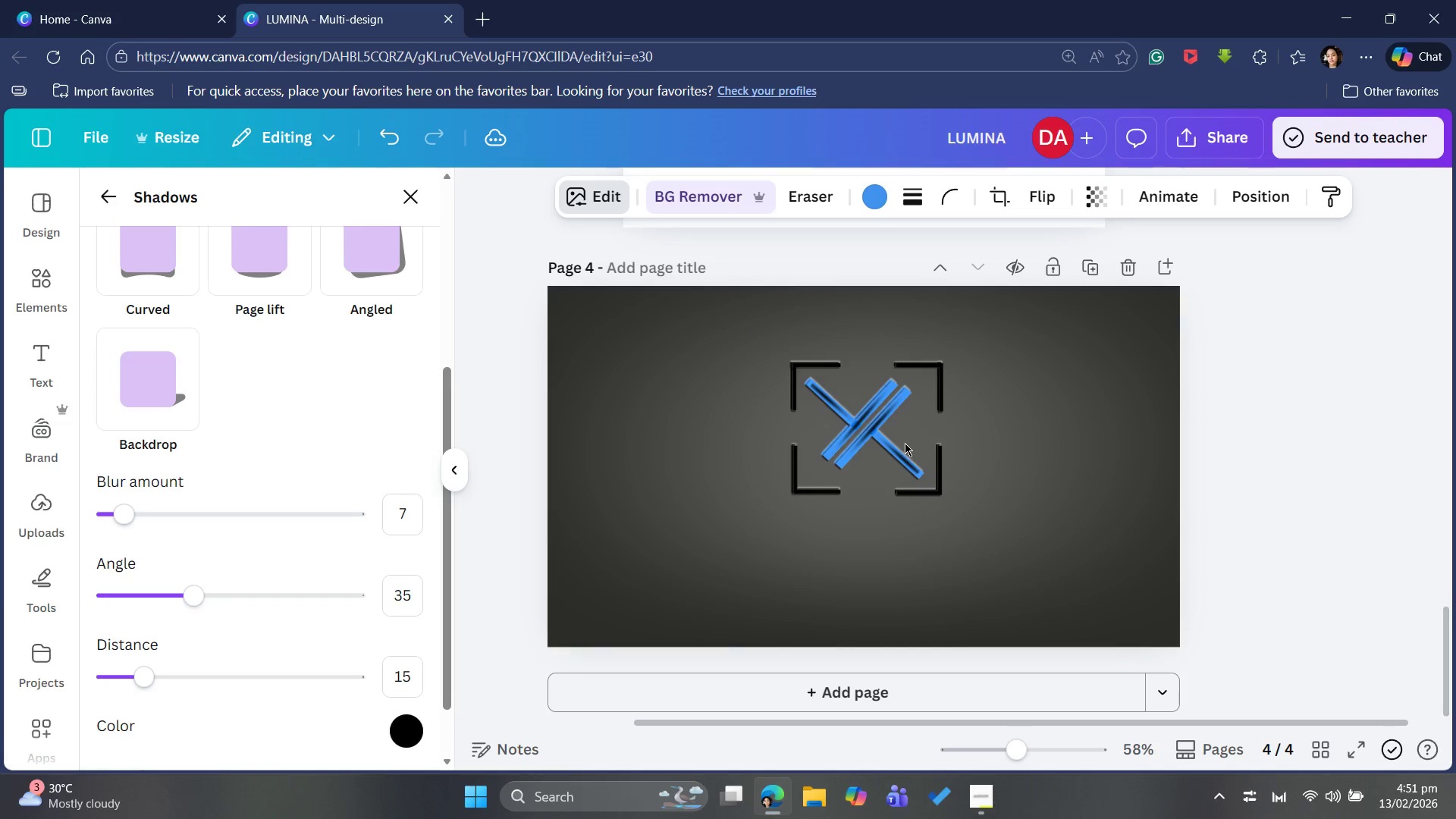 
key(ArrowUp)
 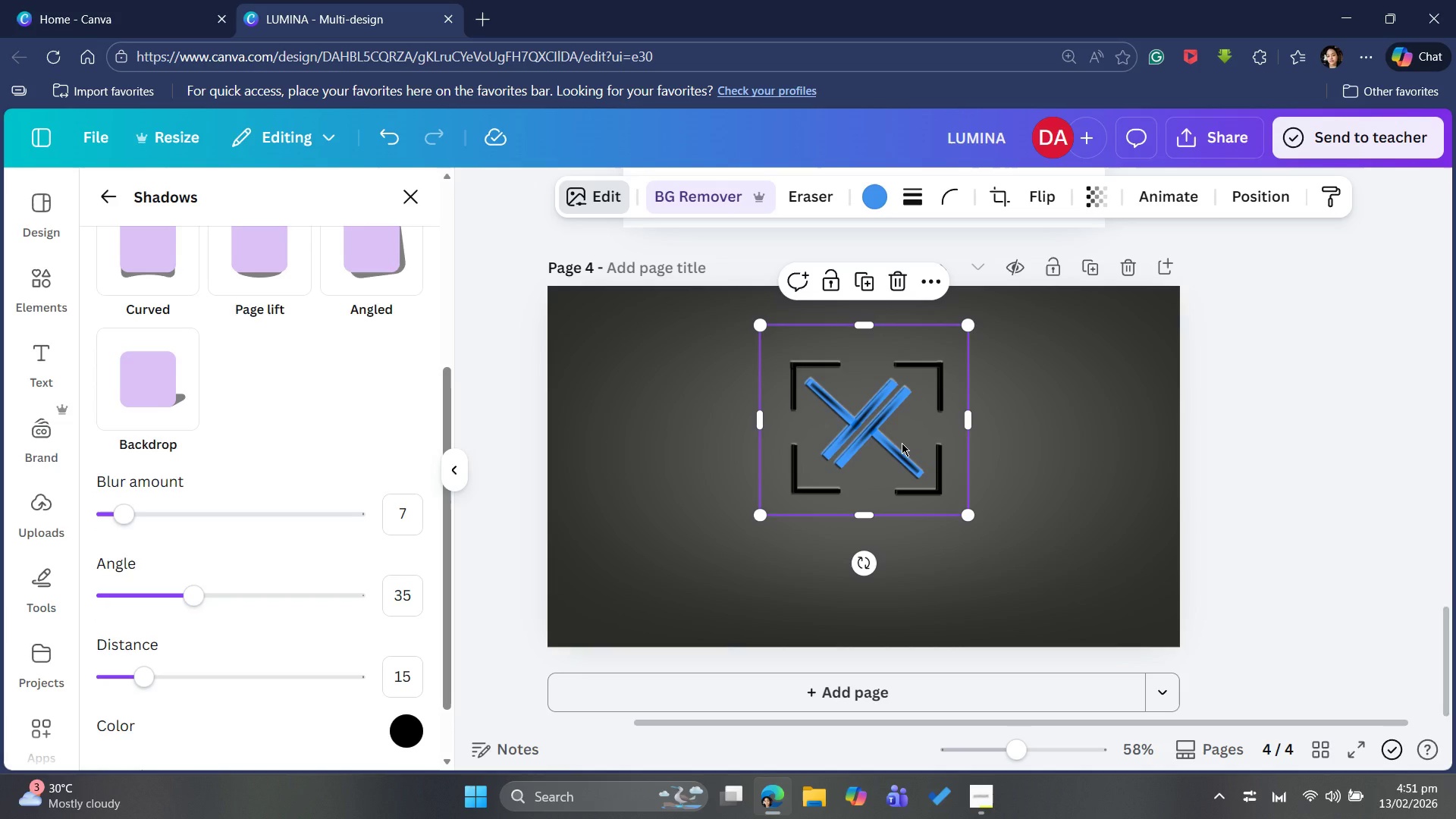 
key(ArrowUp)
 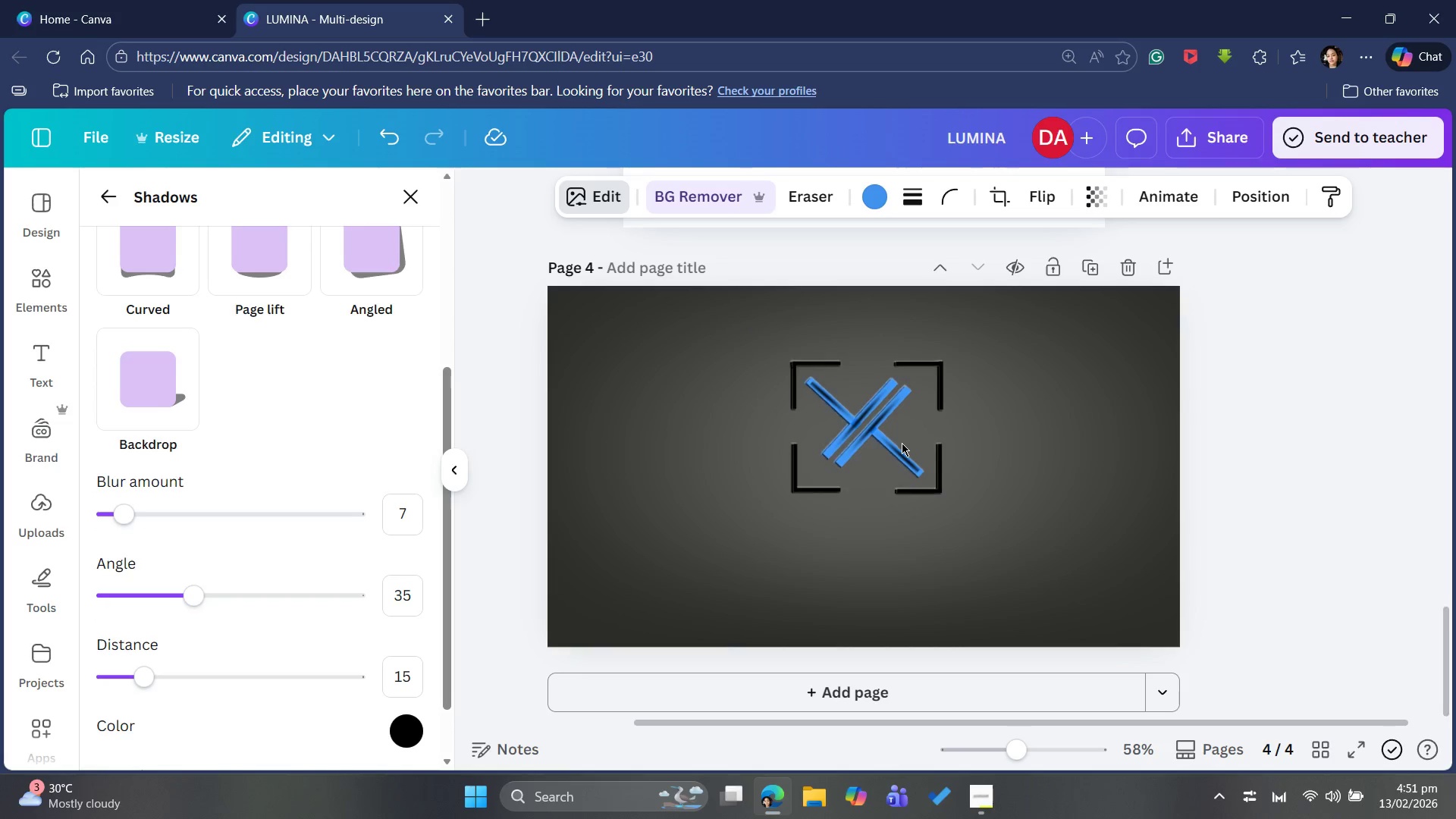 
key(ArrowUp)
 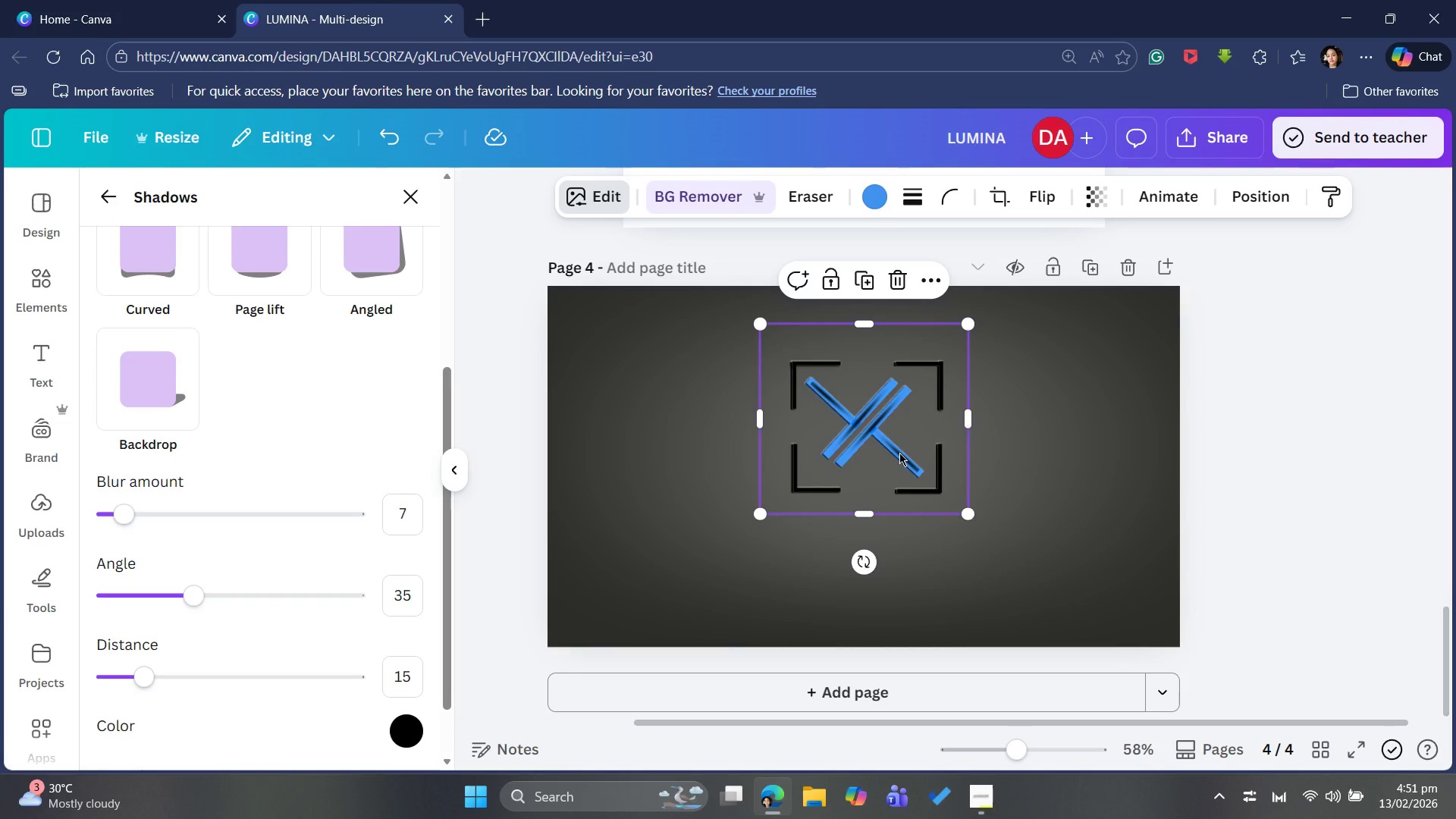 
key(ArrowDown)
 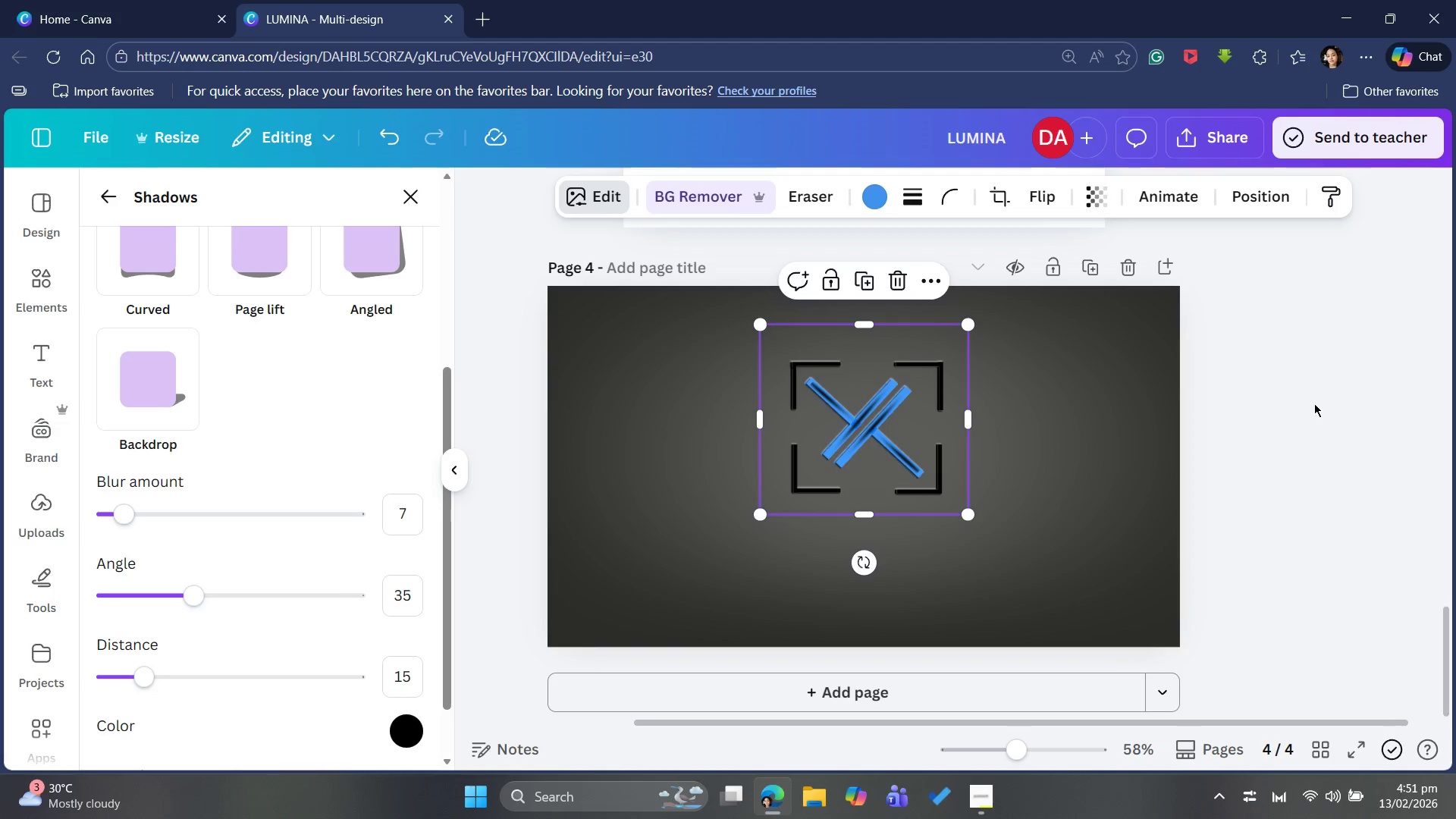 
left_click([1314, 403])
 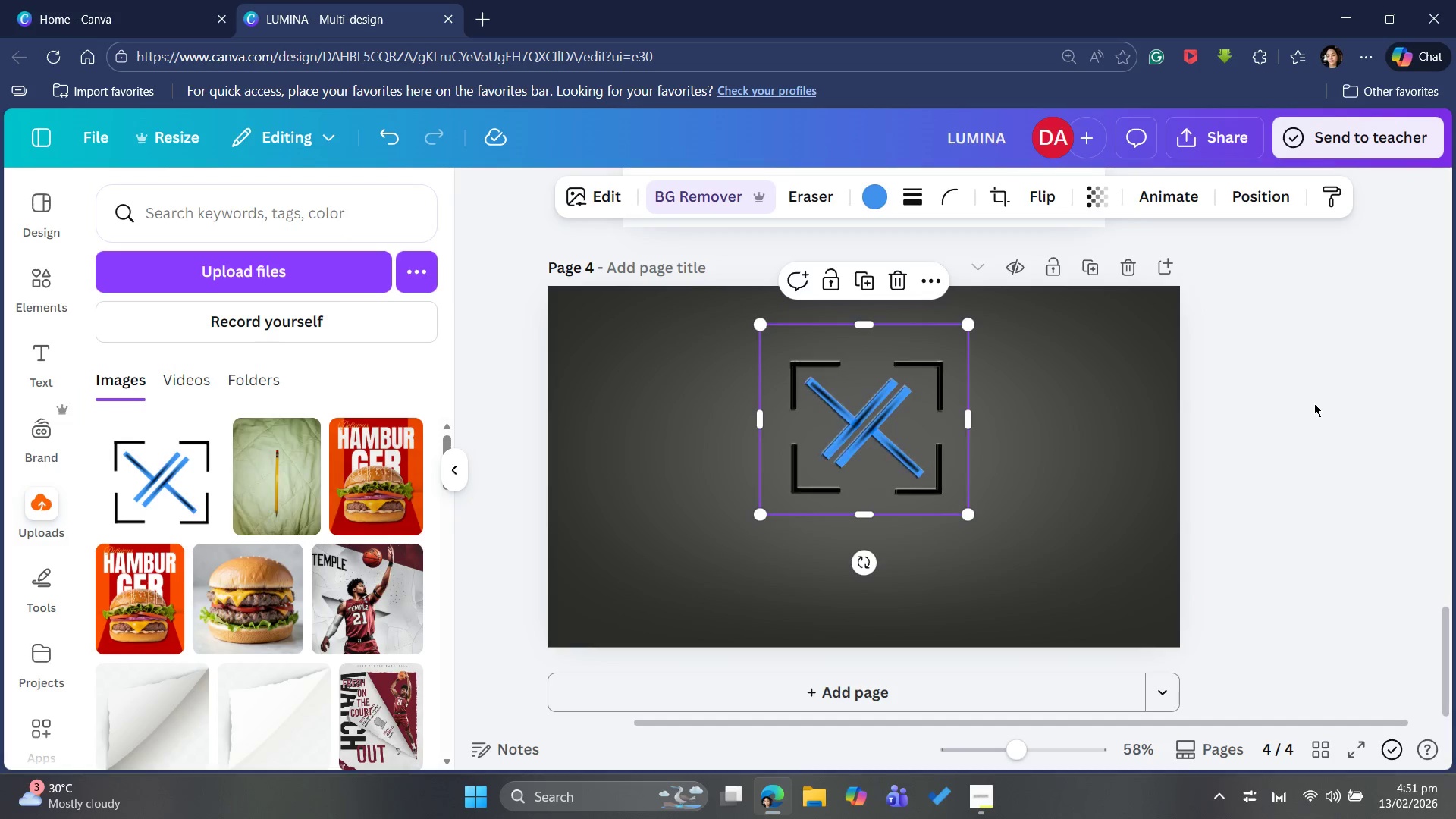 
left_click([1314, 403])
 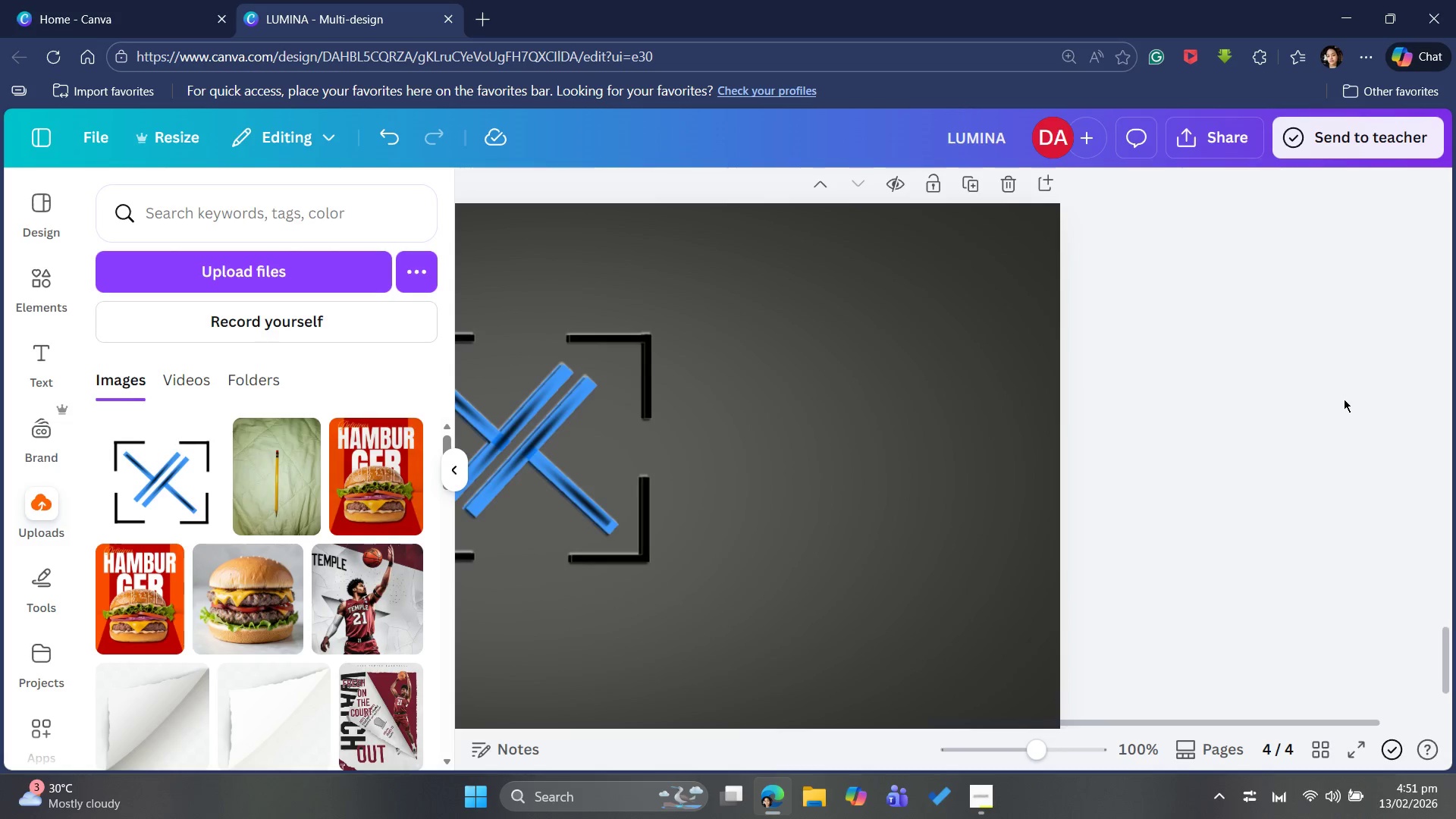 
wait(39.56)
 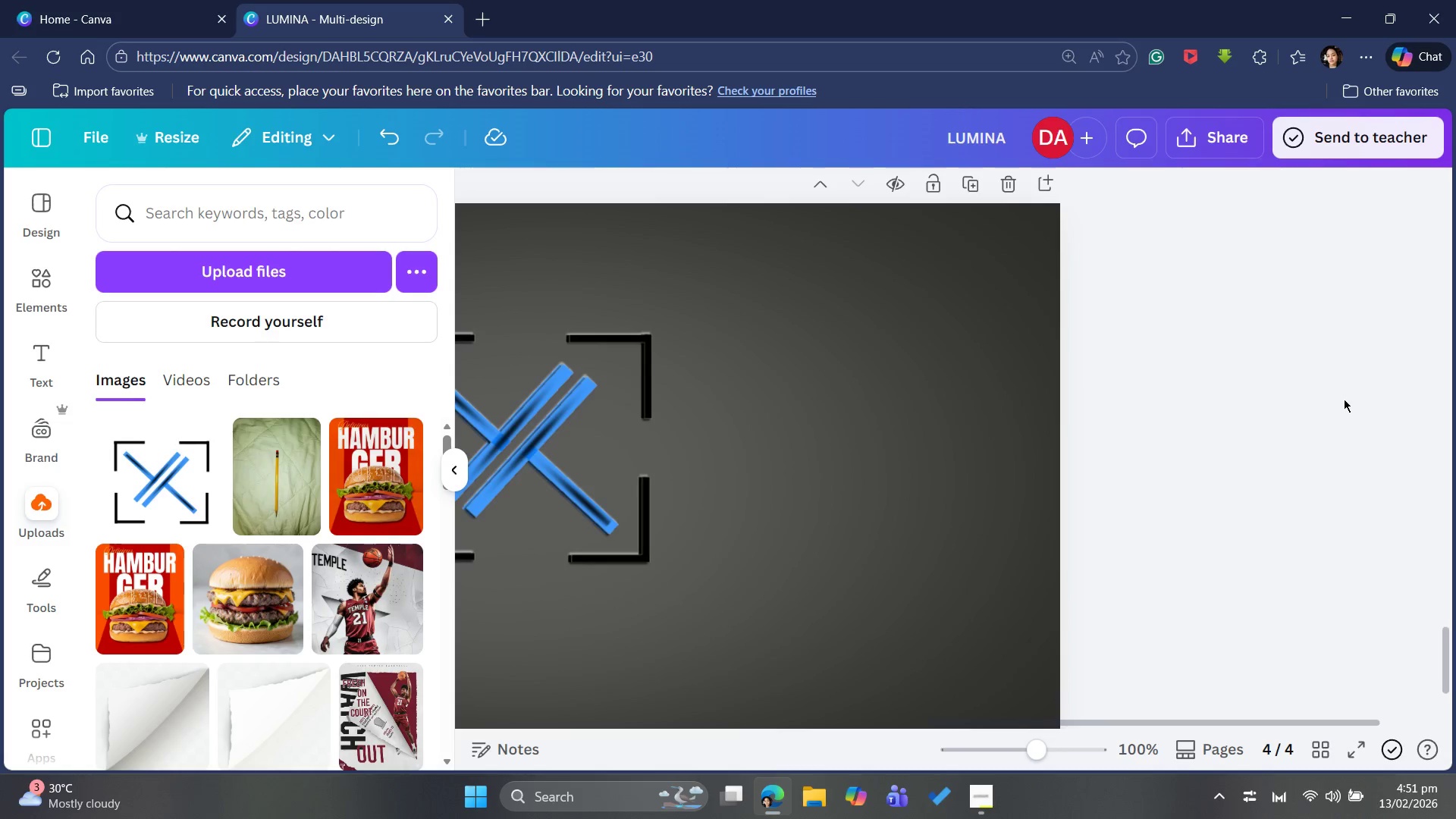 
left_click([754, 405])
 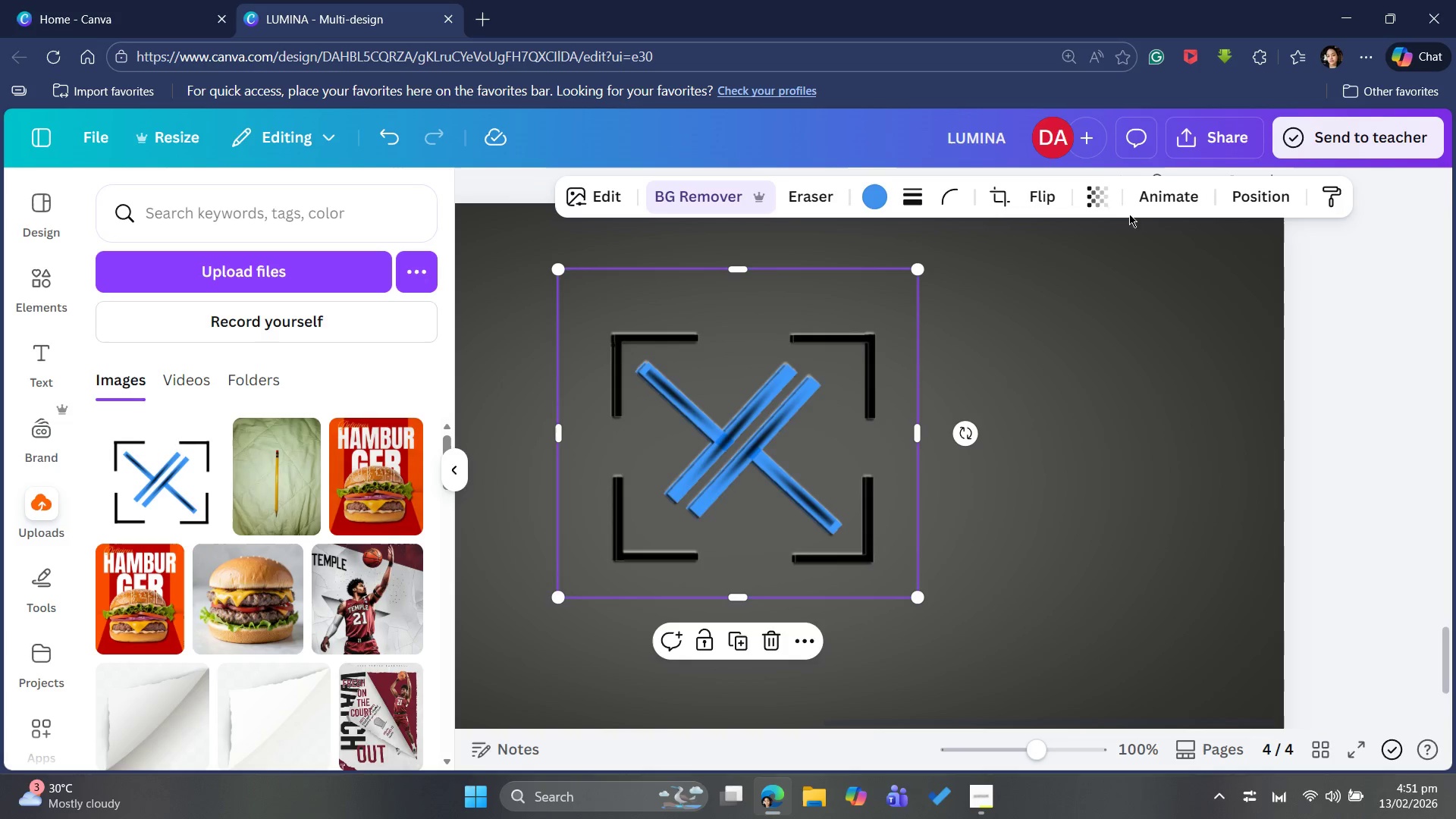 
wait(5.41)
 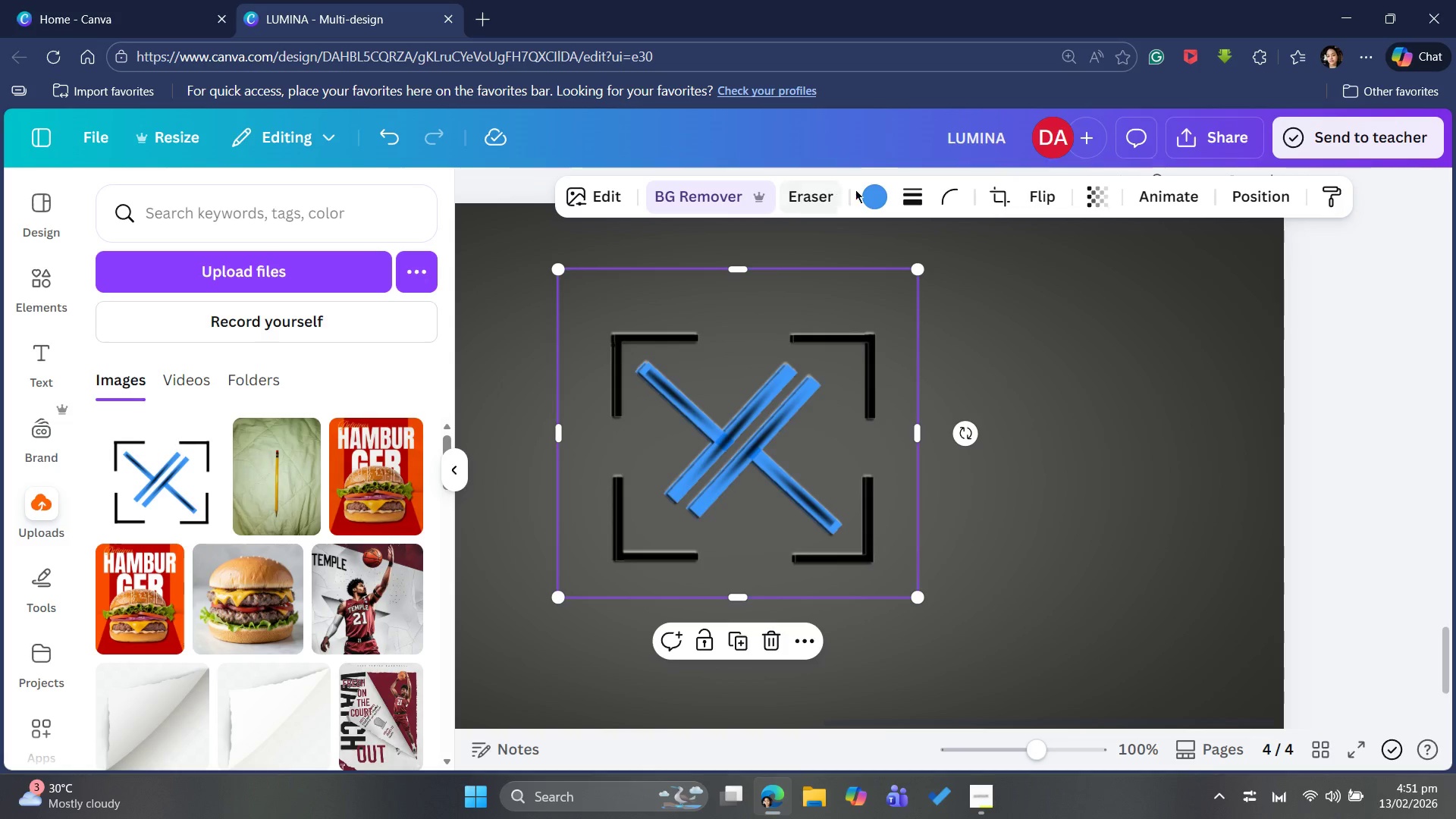 
left_click([1109, 179])
 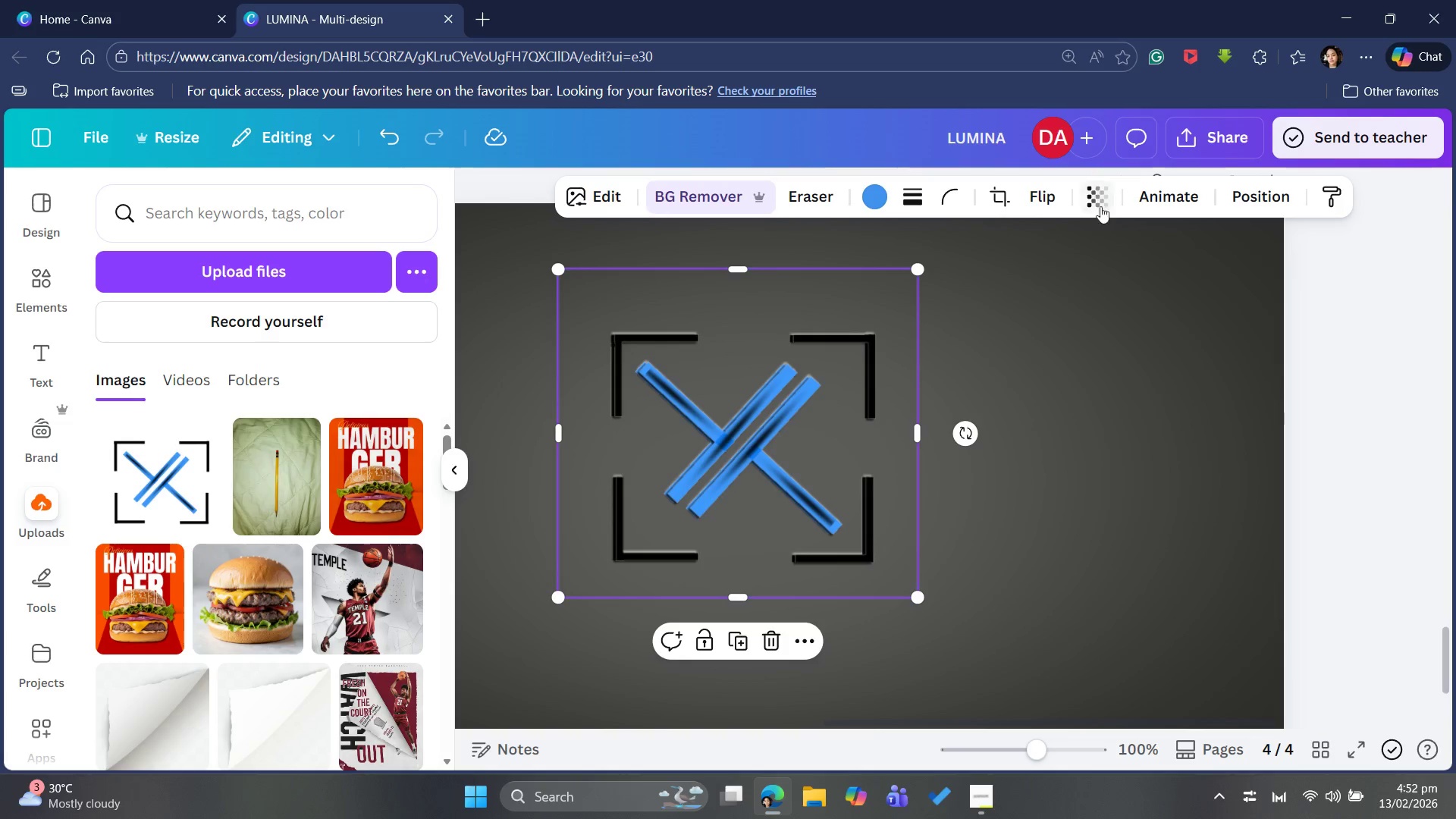 
left_click([1147, 284])
 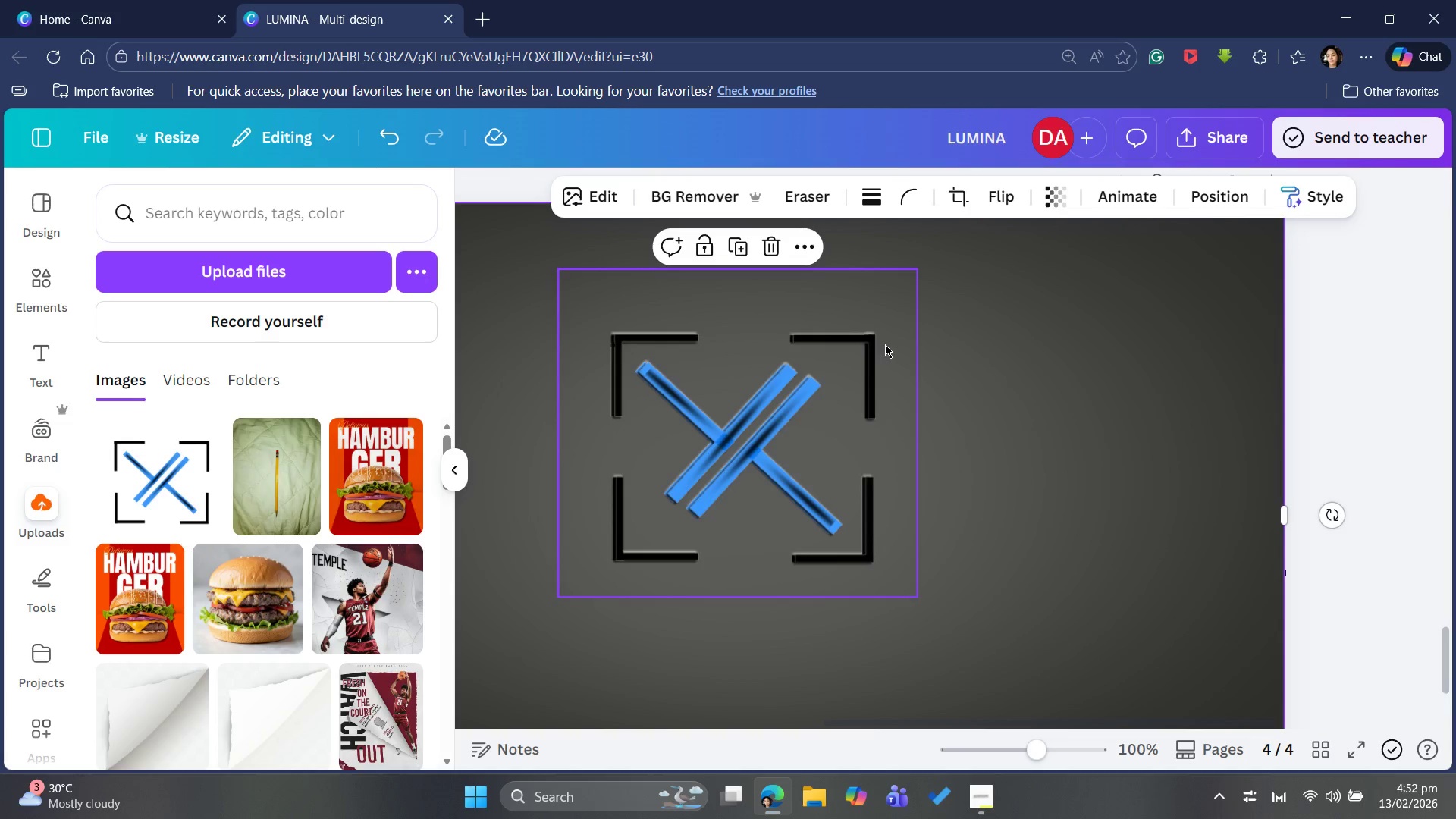 
left_click([879, 344])
 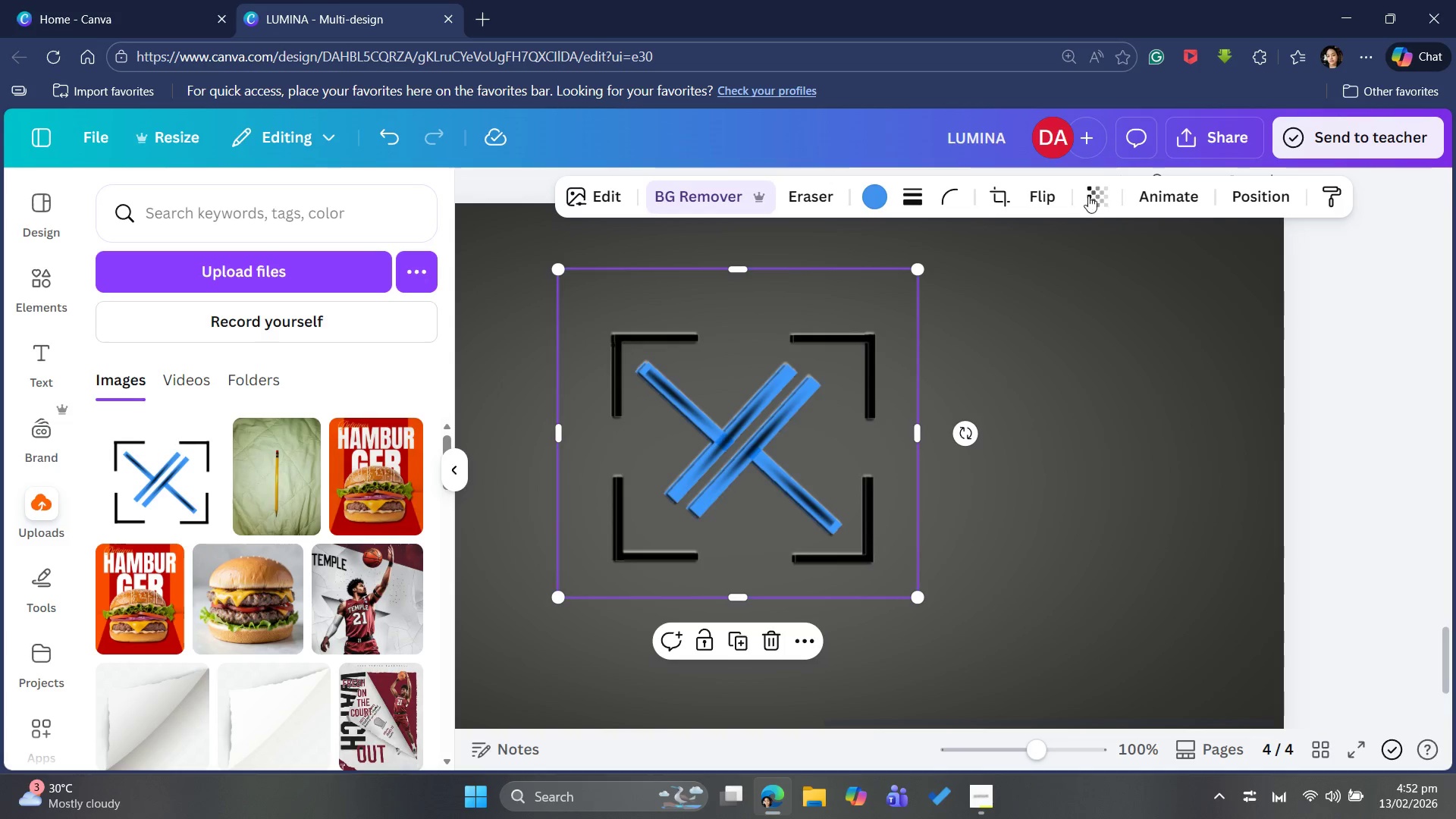 
left_click([1088, 193])
 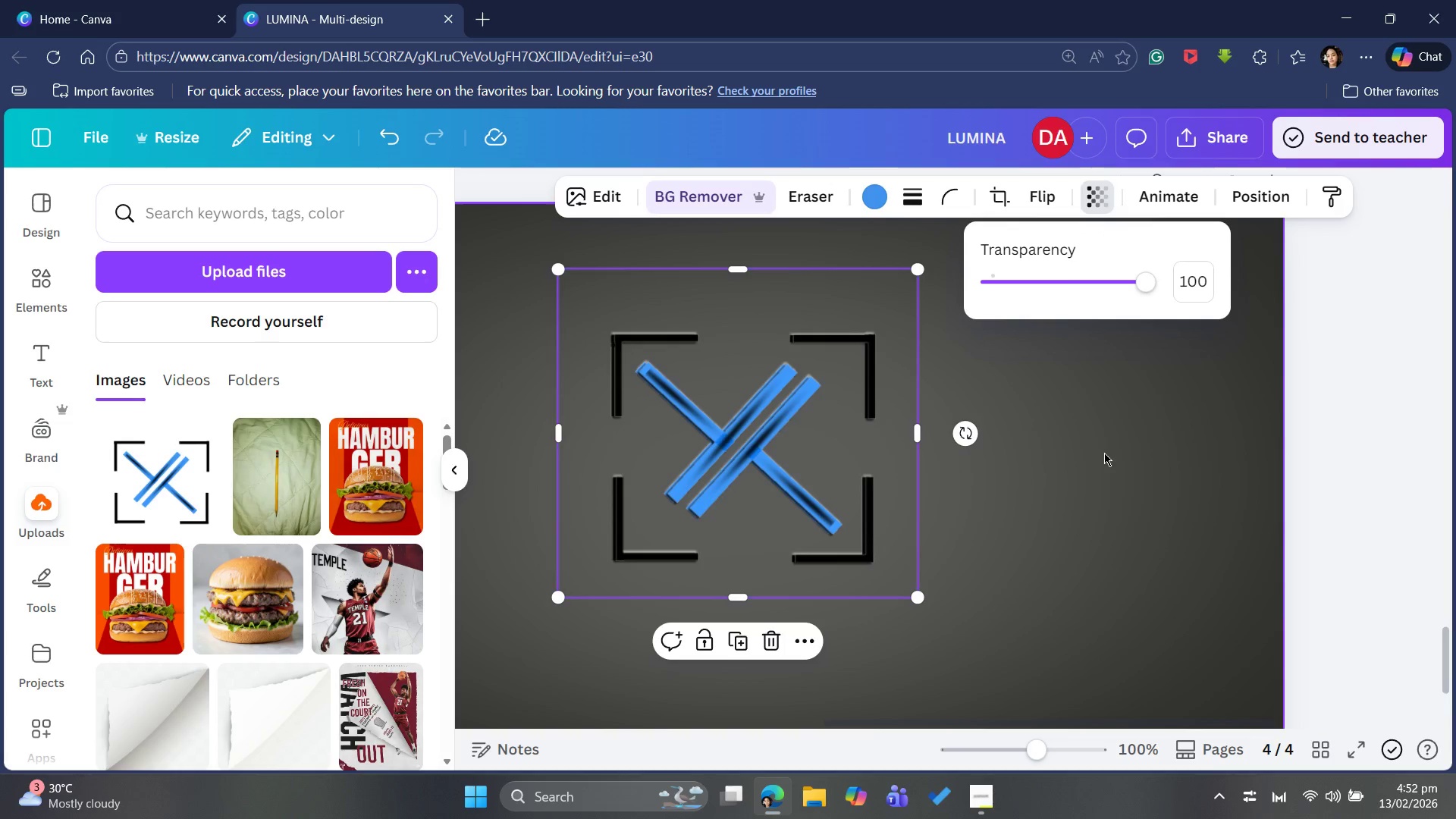 
left_click([1125, 501])
 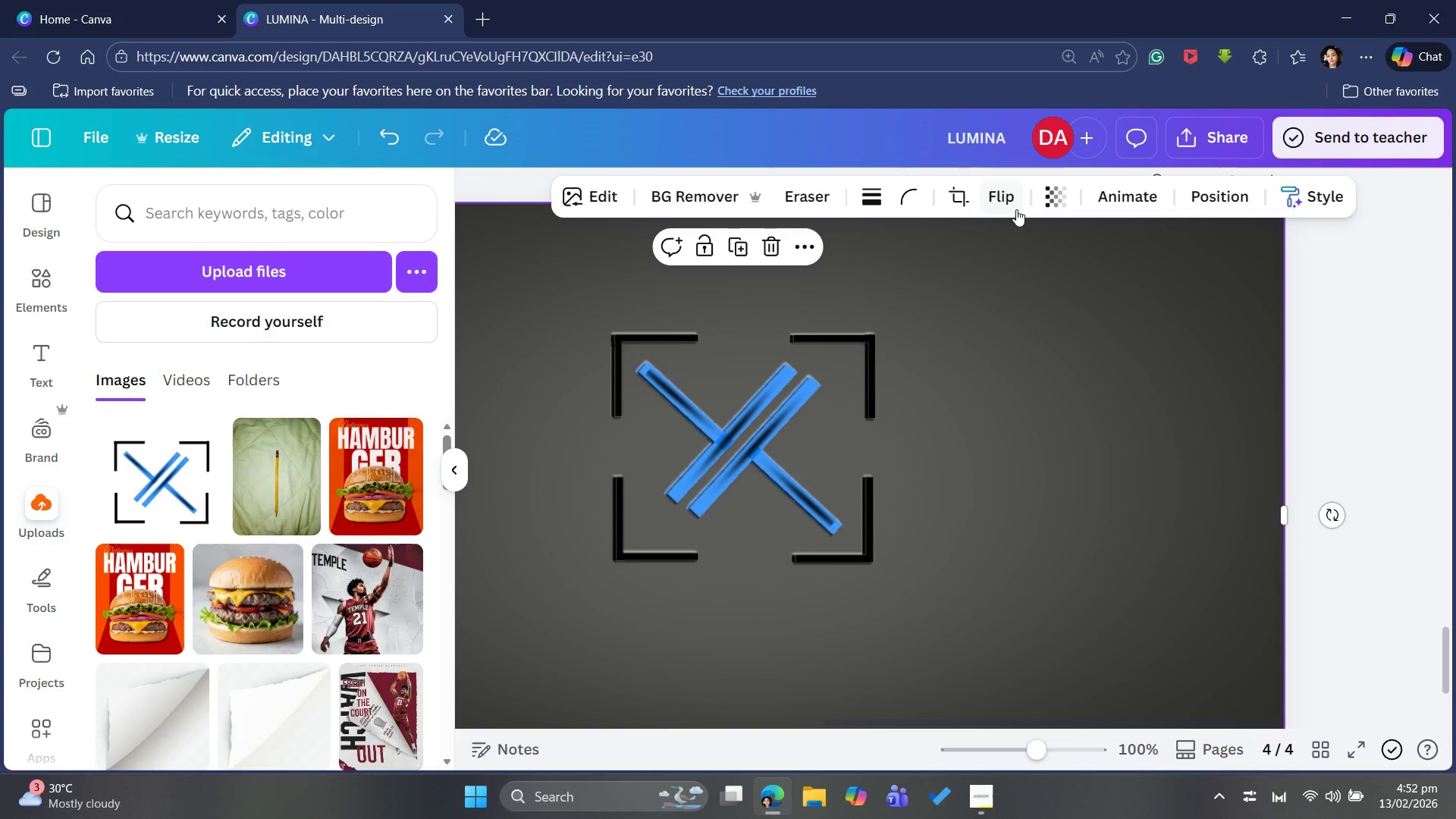 
left_click([1049, 199])
 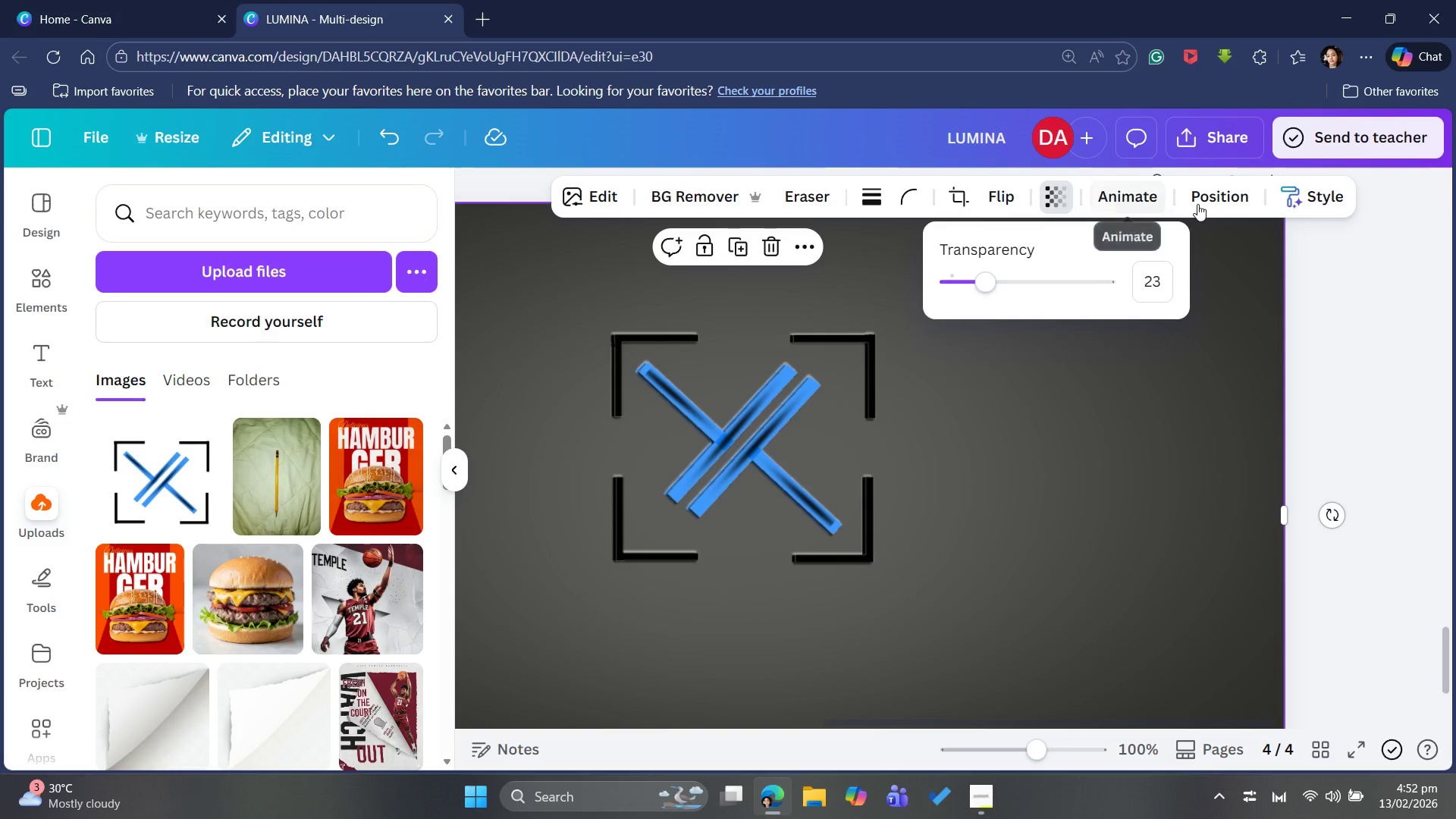 
left_click([1201, 199])
 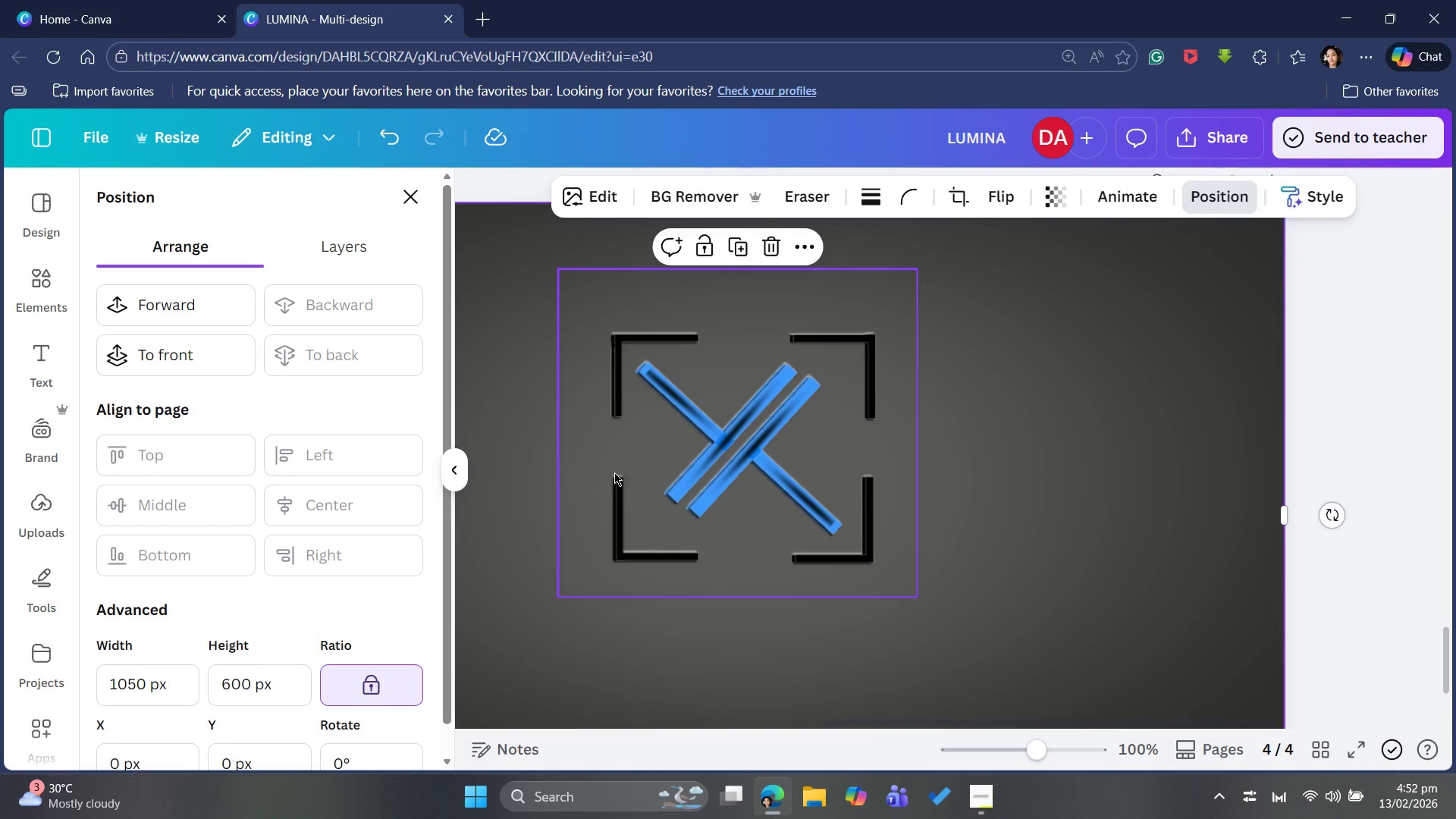 
left_click([661, 447])
 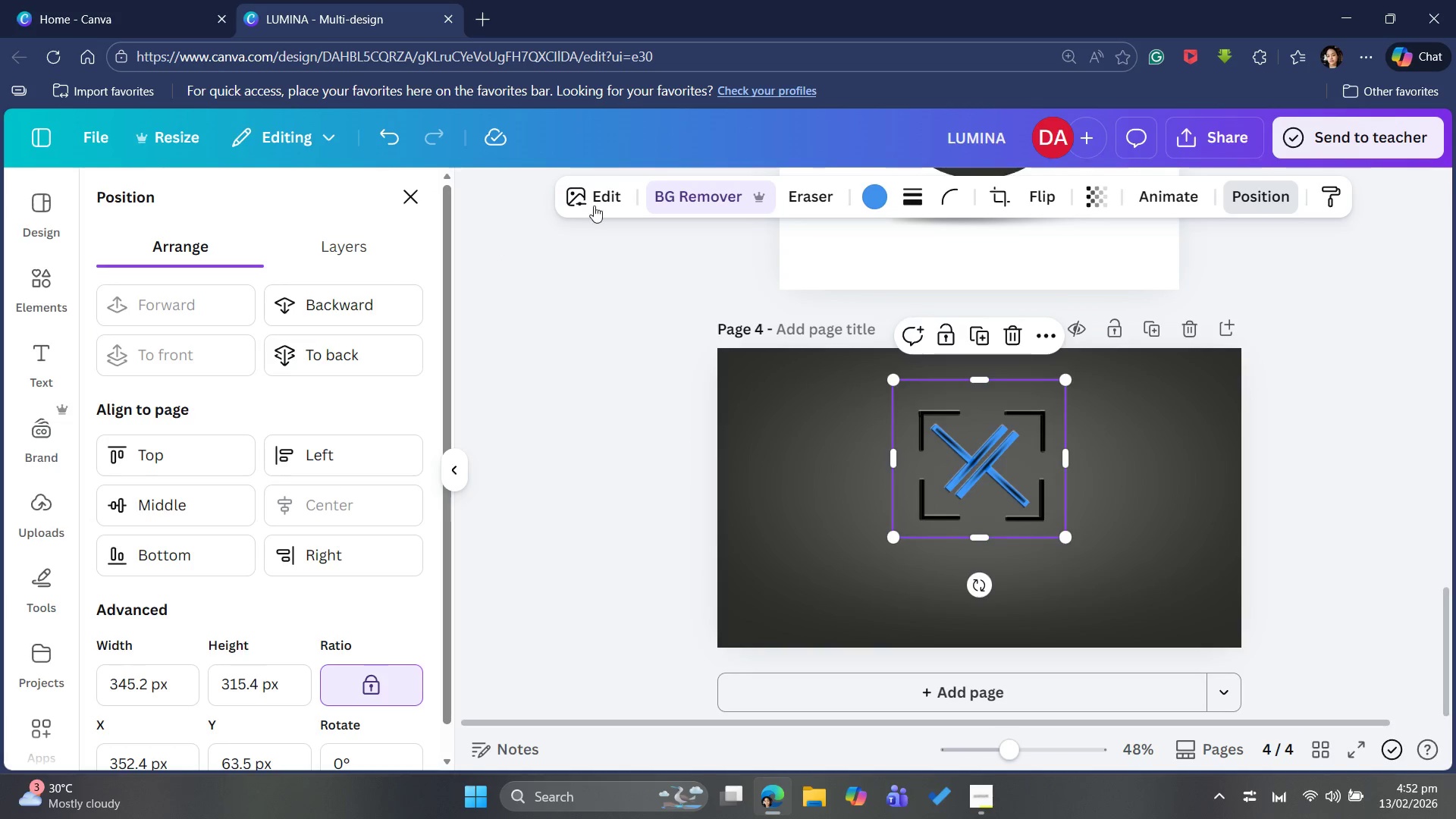 
left_click([600, 204])
 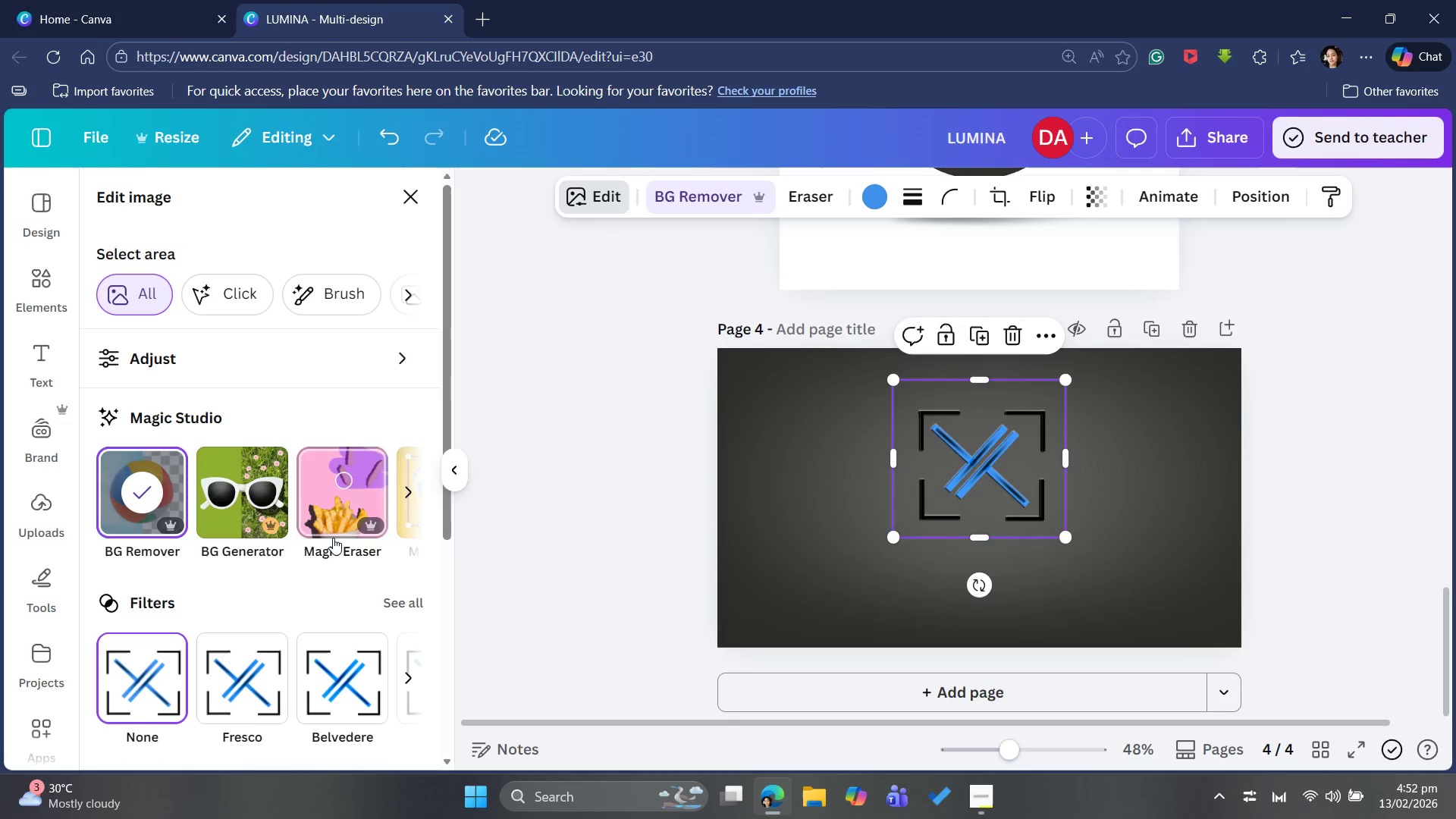 
scroll: coordinate [14, 601], scroll_direction: down, amount: 12.0
 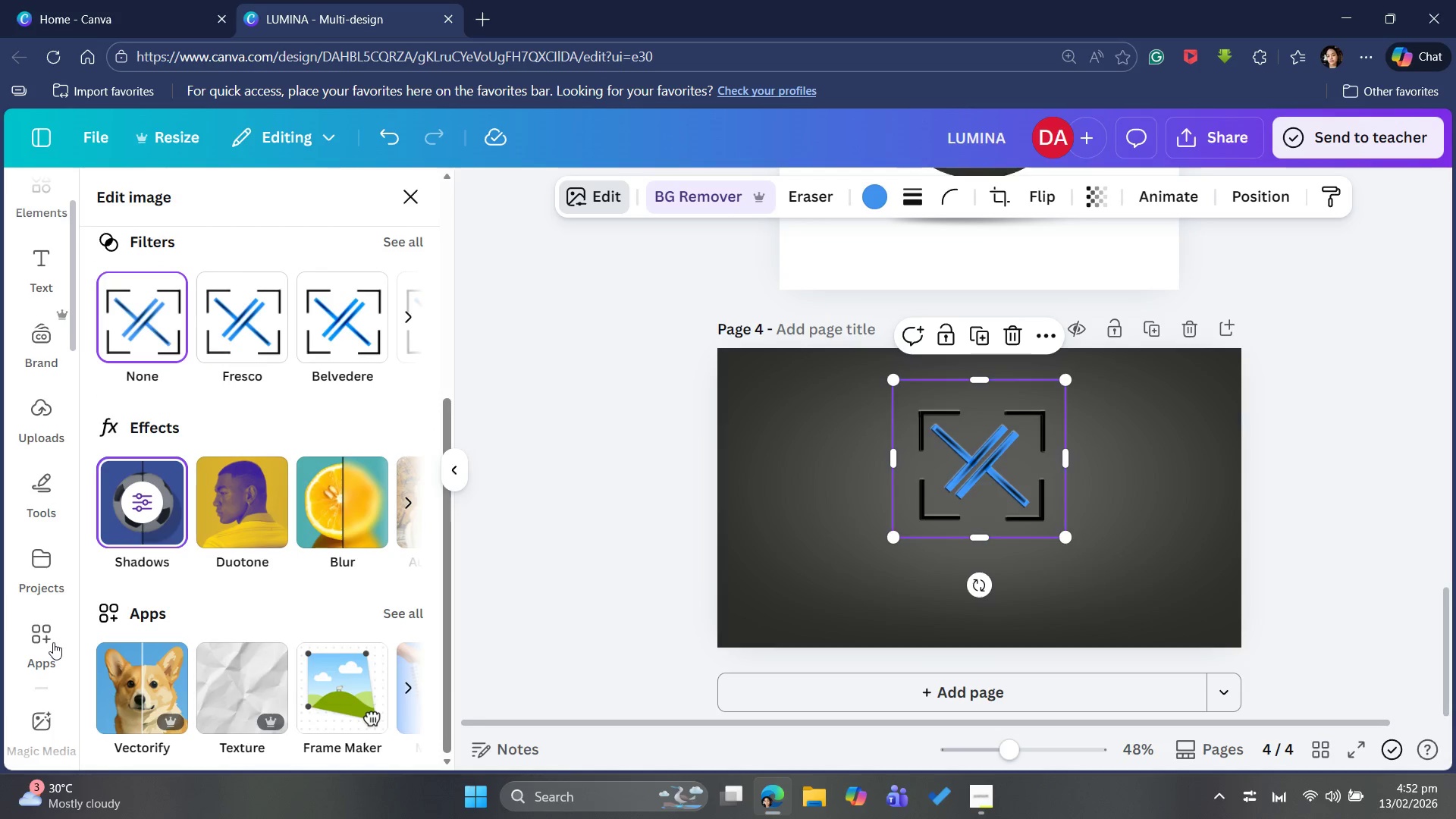 
left_click([54, 642])
 